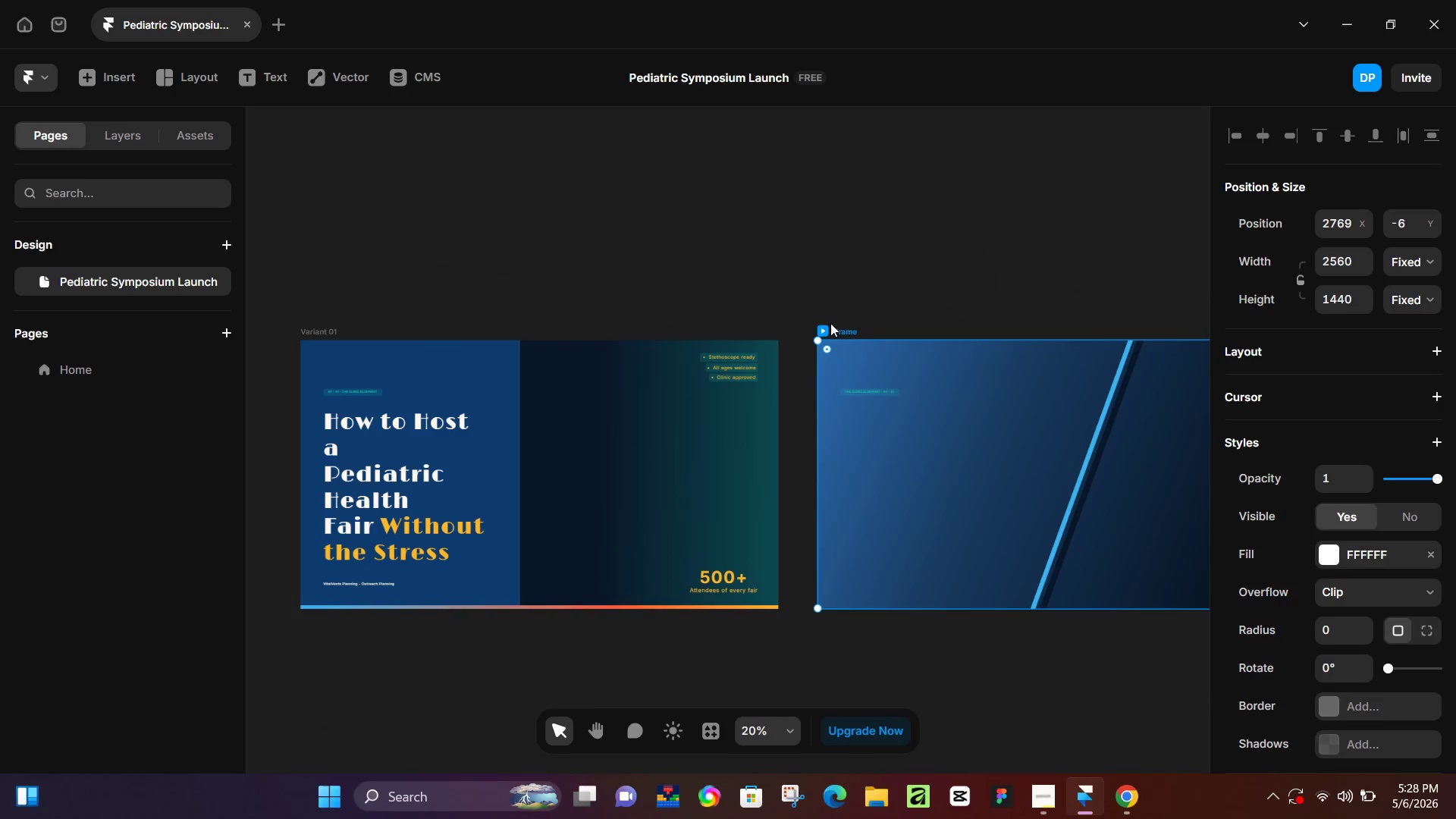 
key(Control+ControlLeft)
 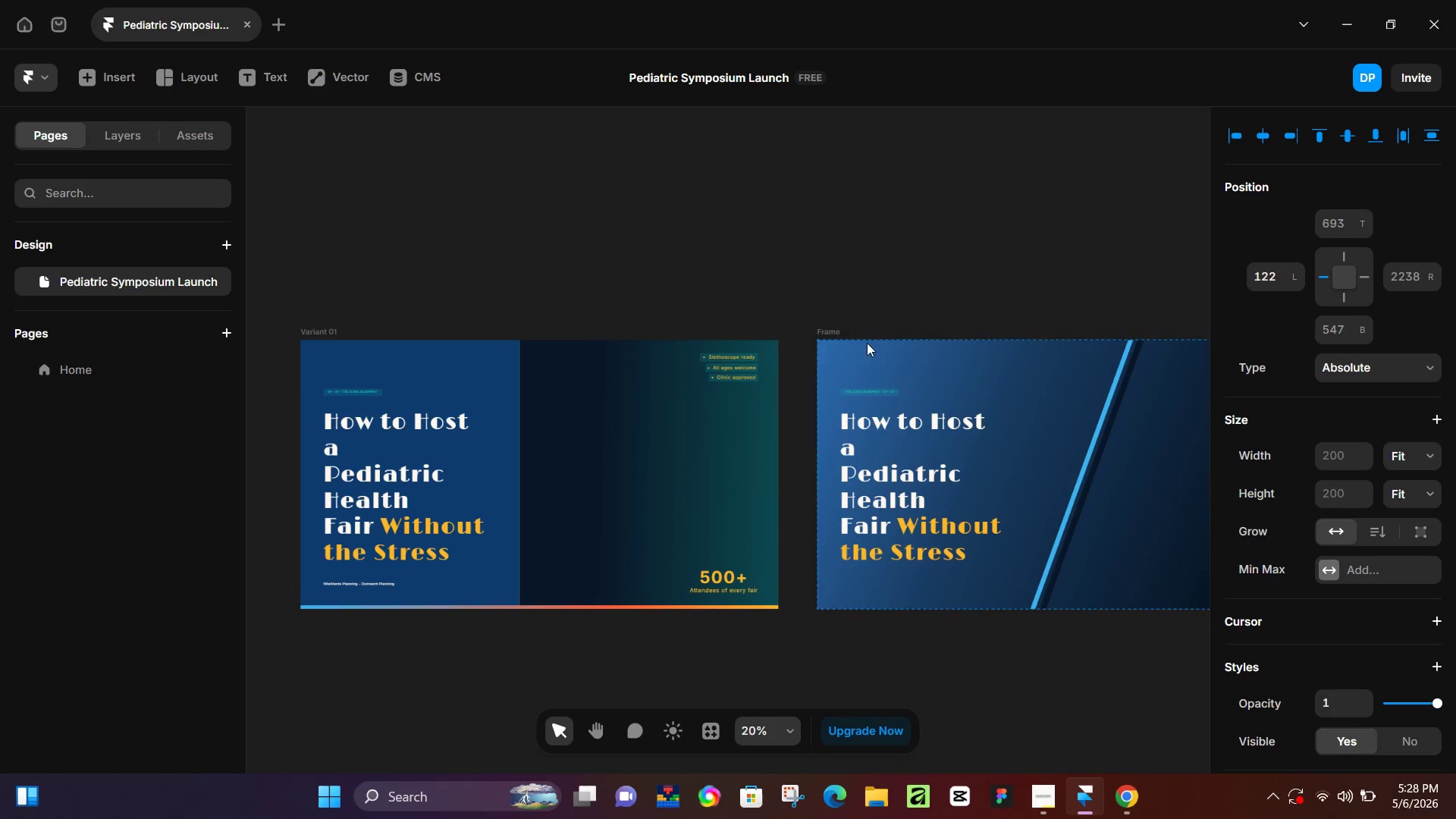 
key(Control+V)
 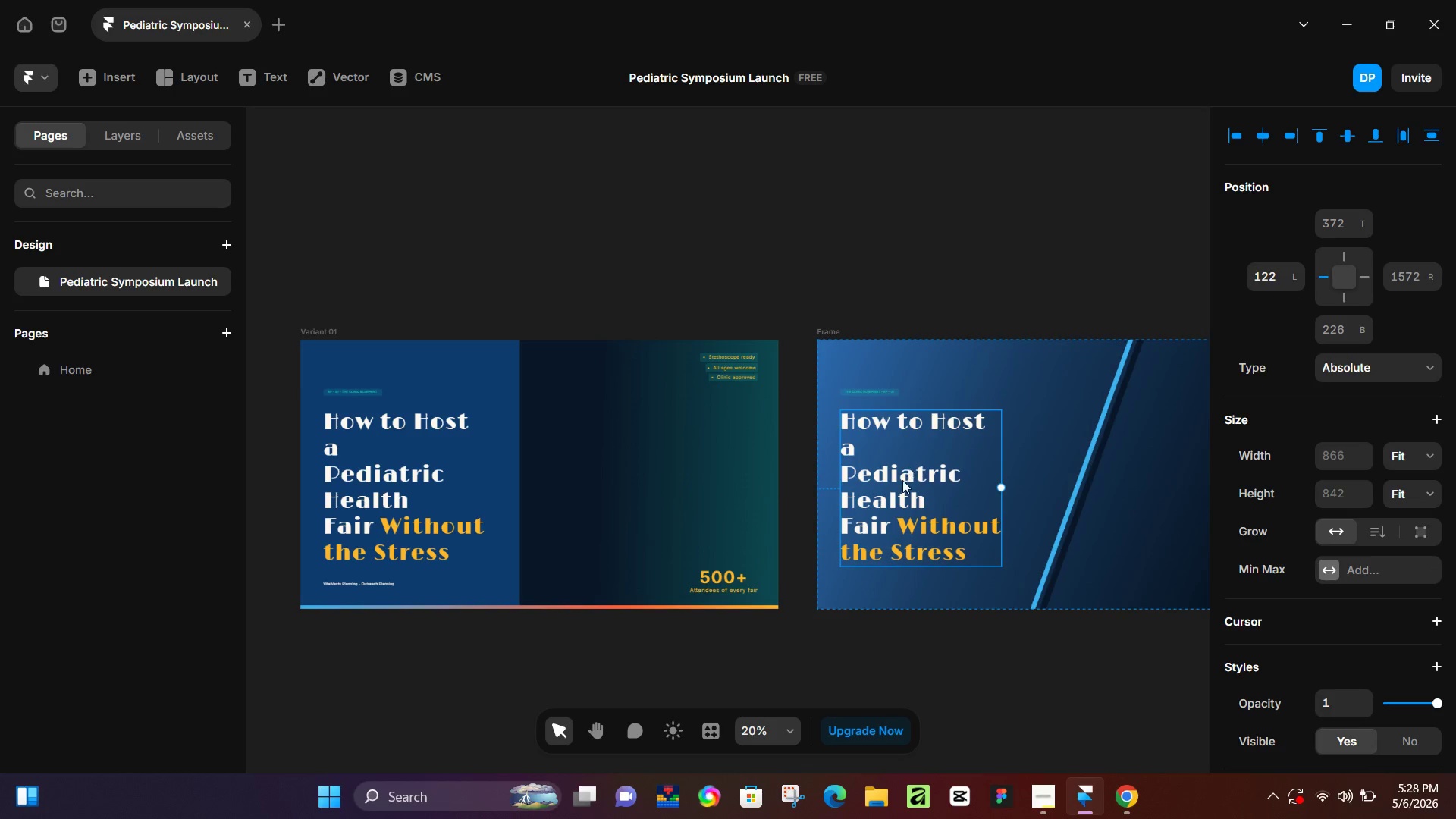 
key(Control+ControlLeft)
 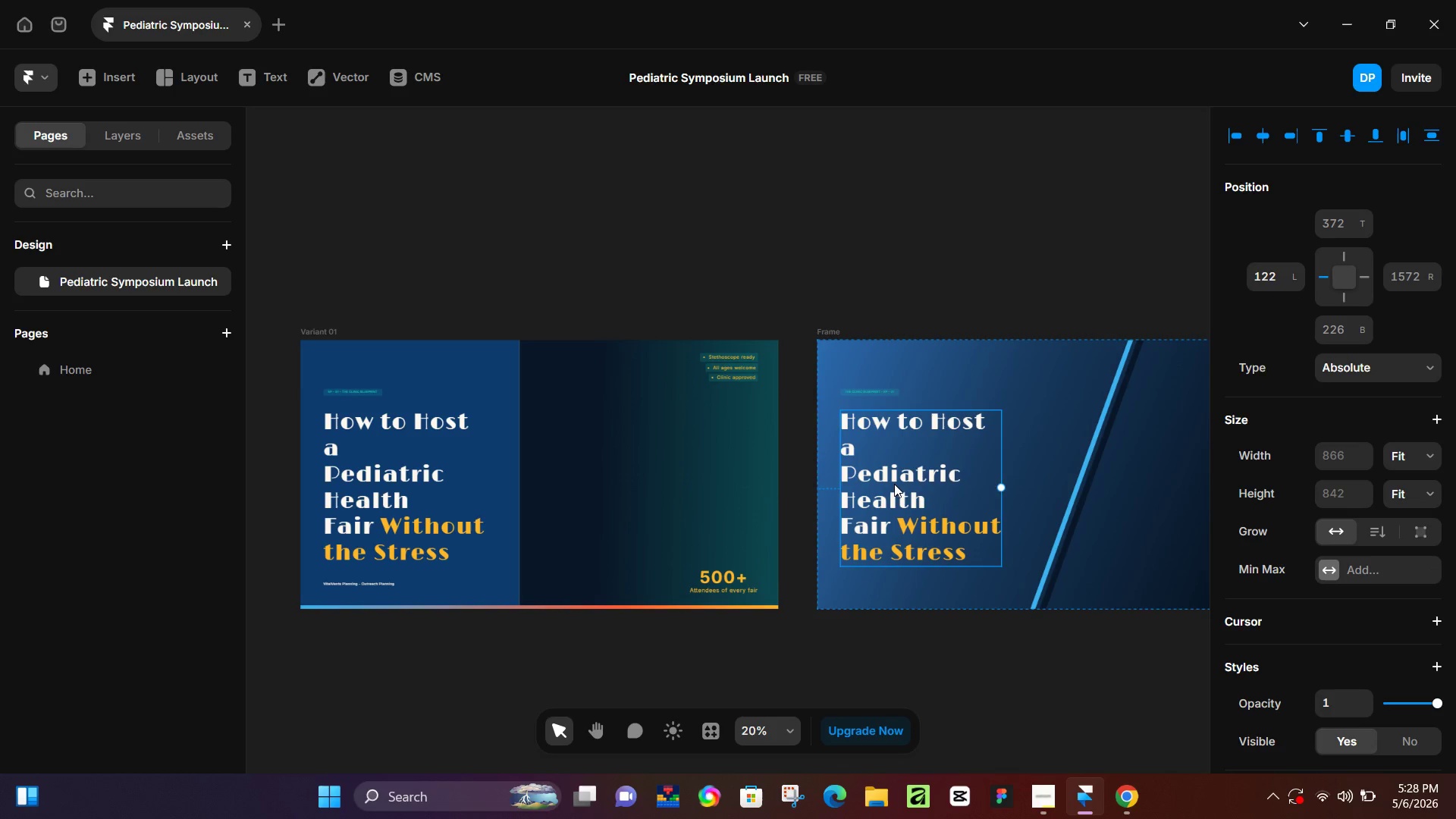 
double_click([894, 484])
 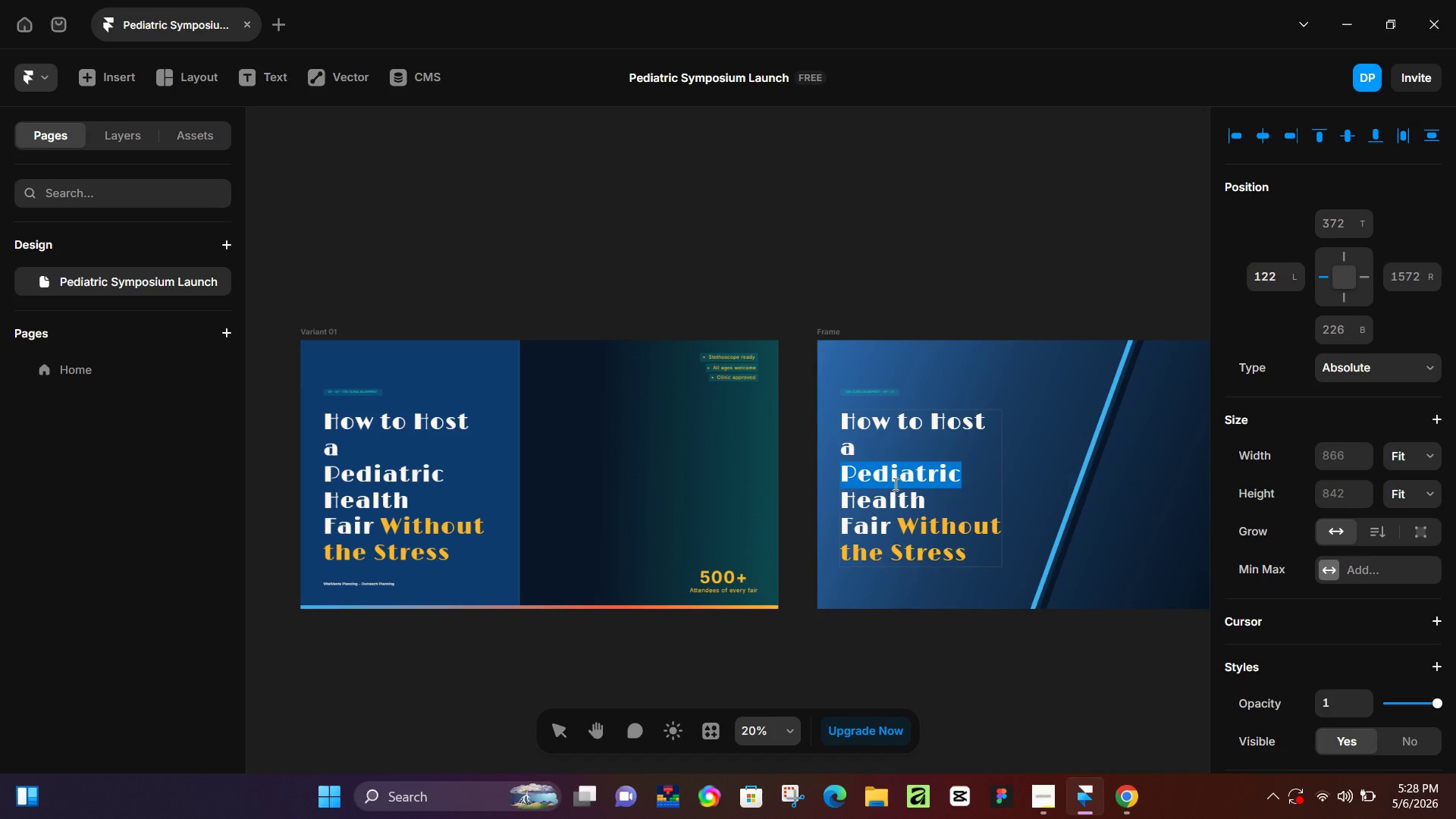 
key(Control+ControlLeft)
 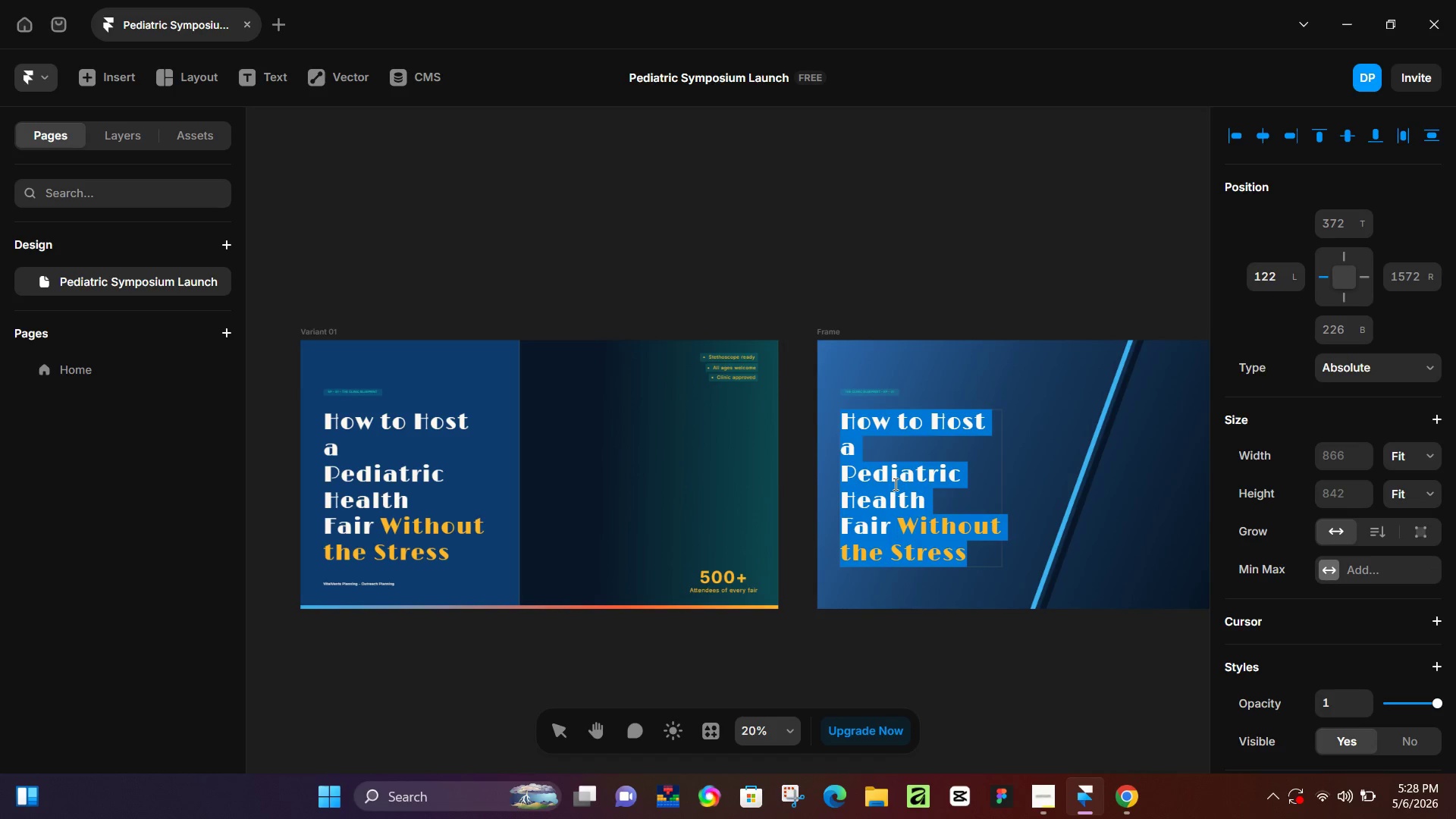 
key(Control+A)
 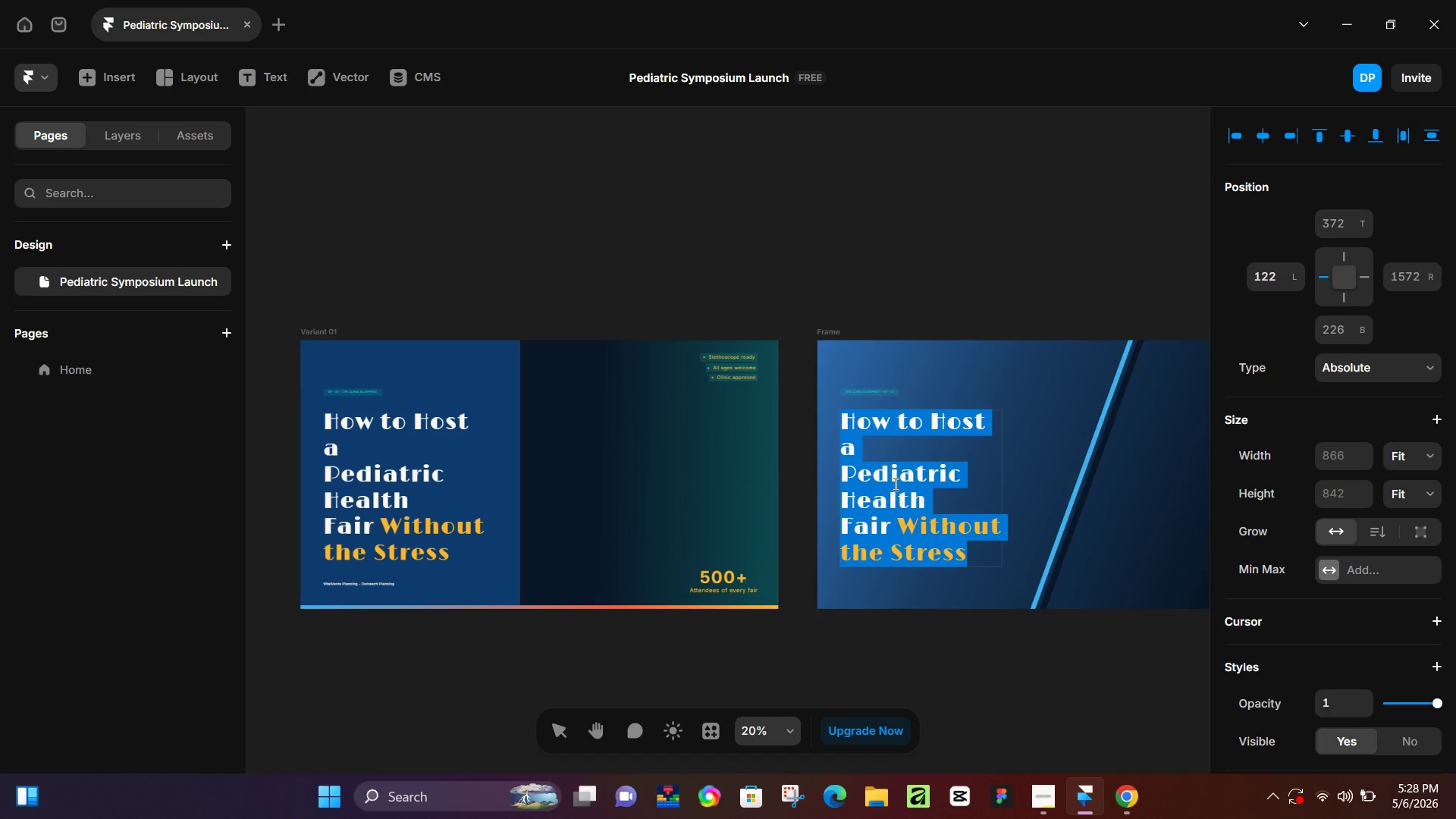 
type(Host a)
 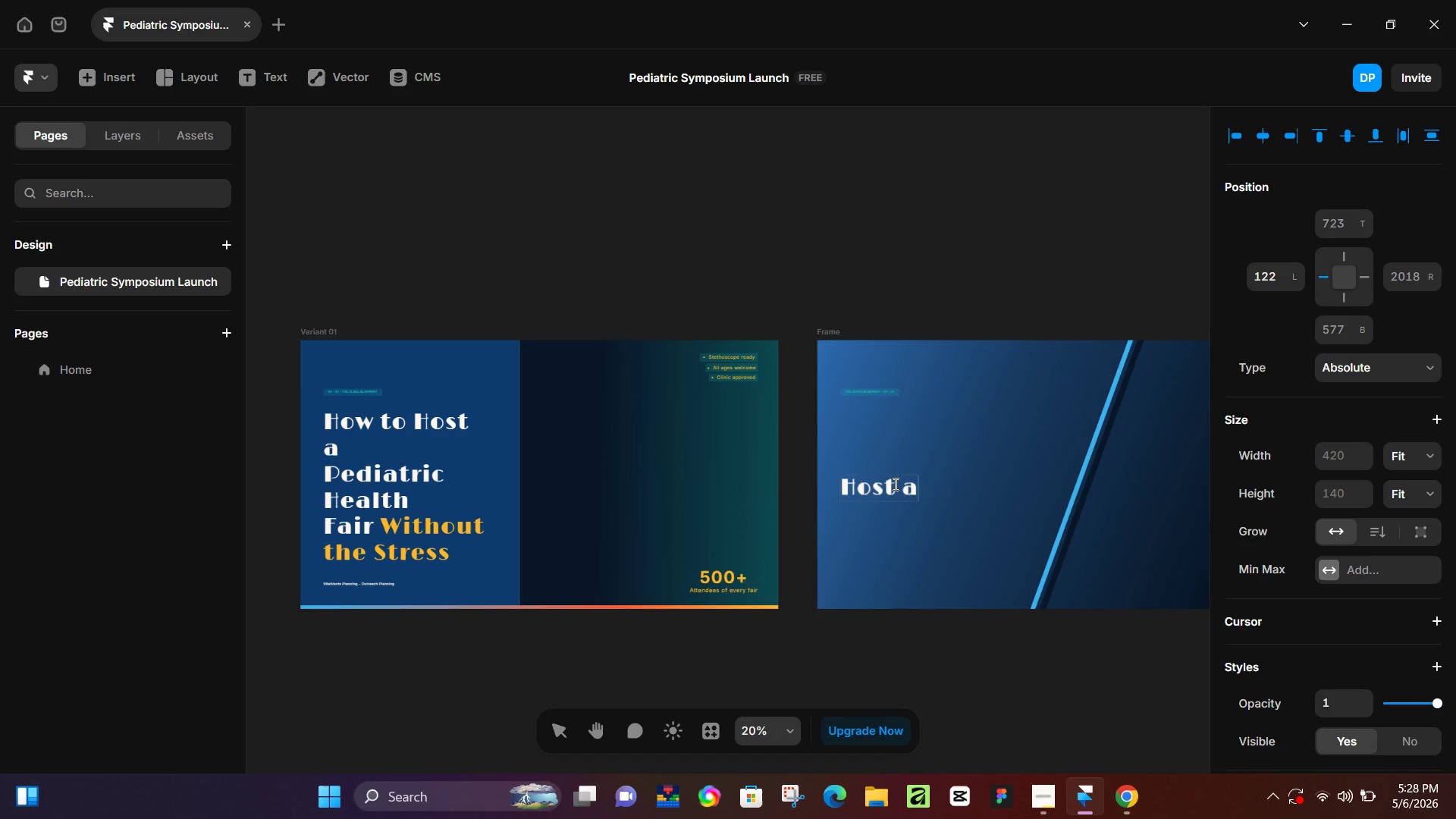 
key(Enter)
 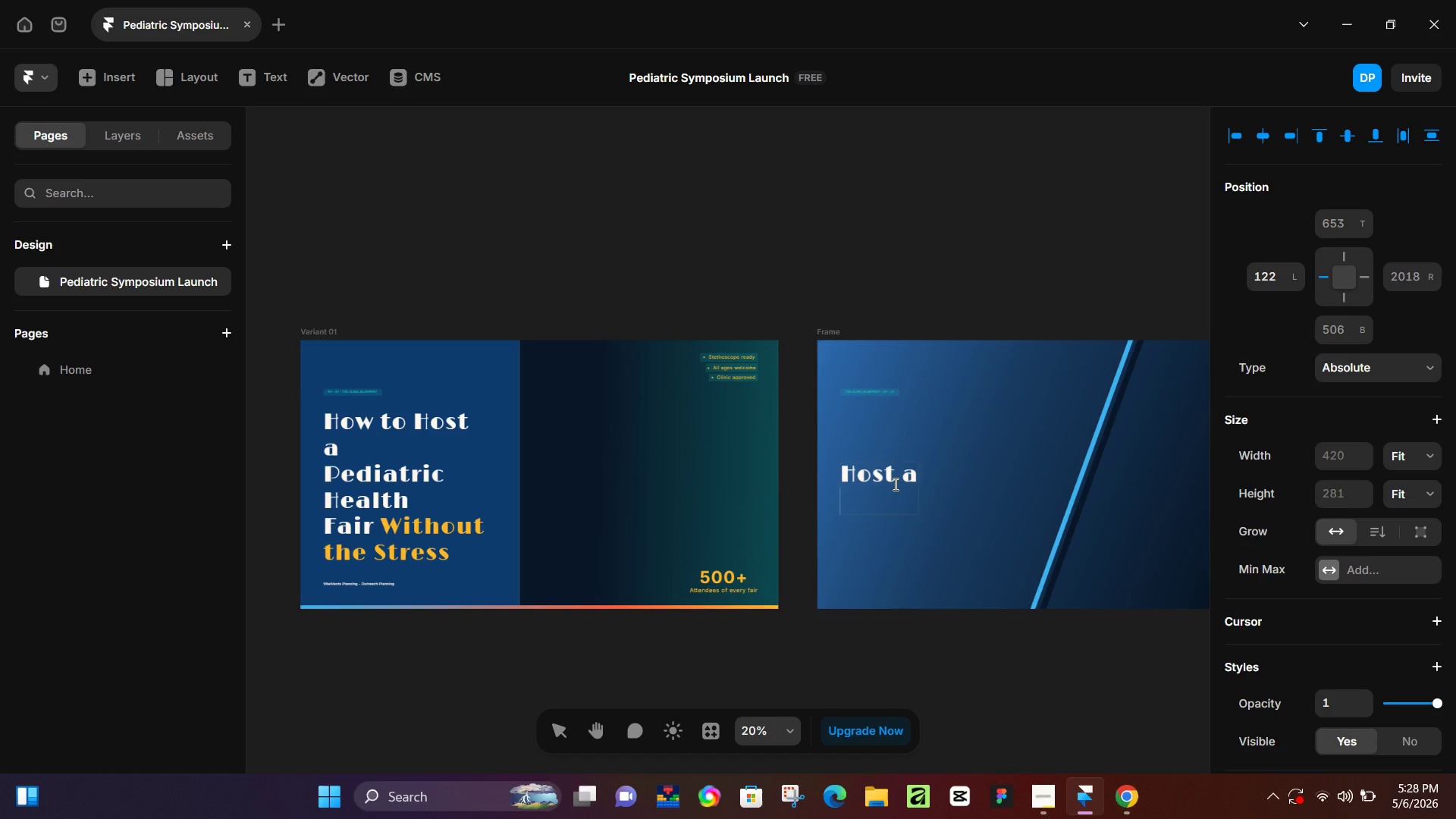 
type(STRE)
key(Backspace)
key(Backspace)
key(Backspace)
type(tress )
key(Backspace)
type(-Free)
 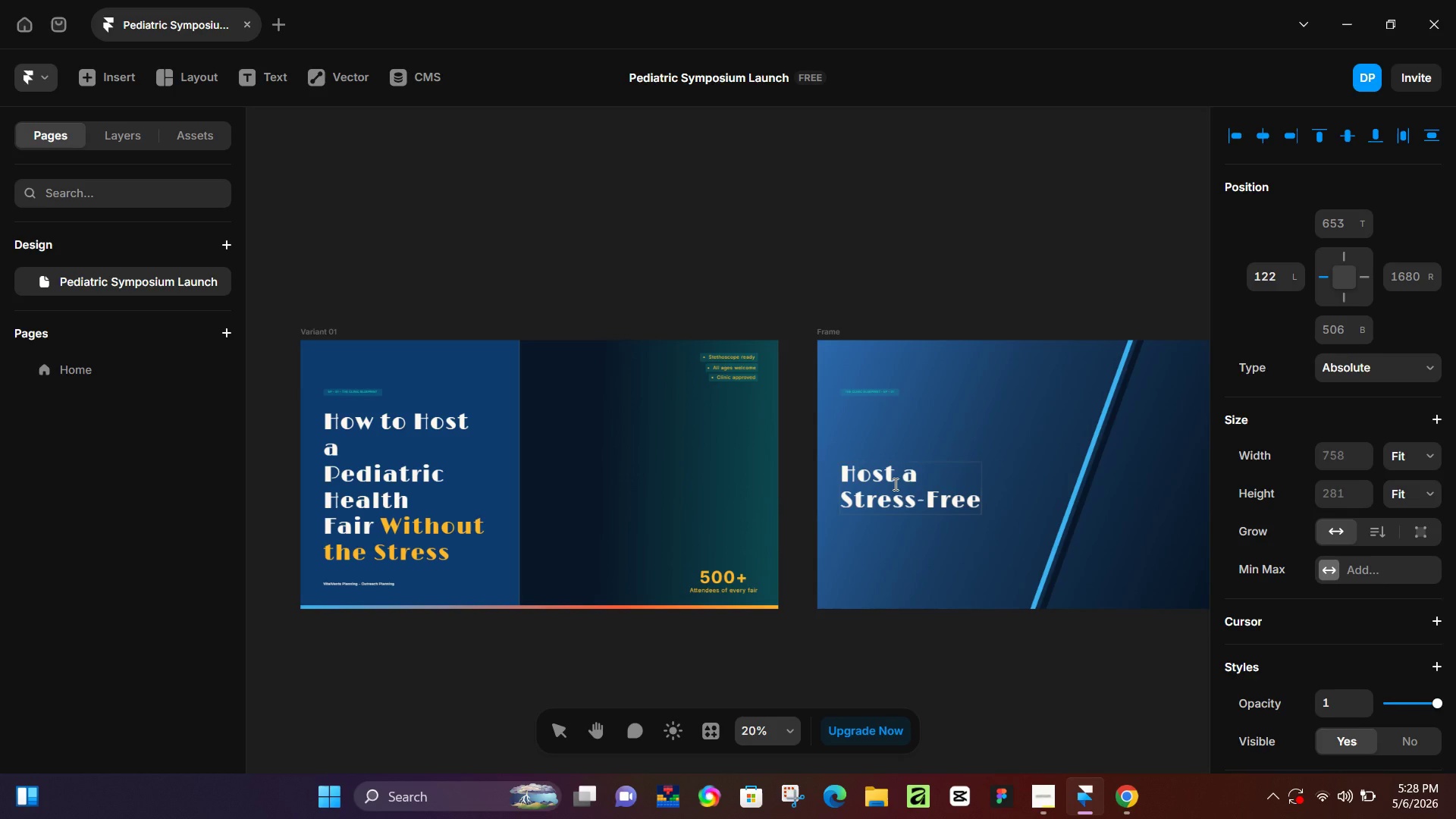 
key(Enter)
 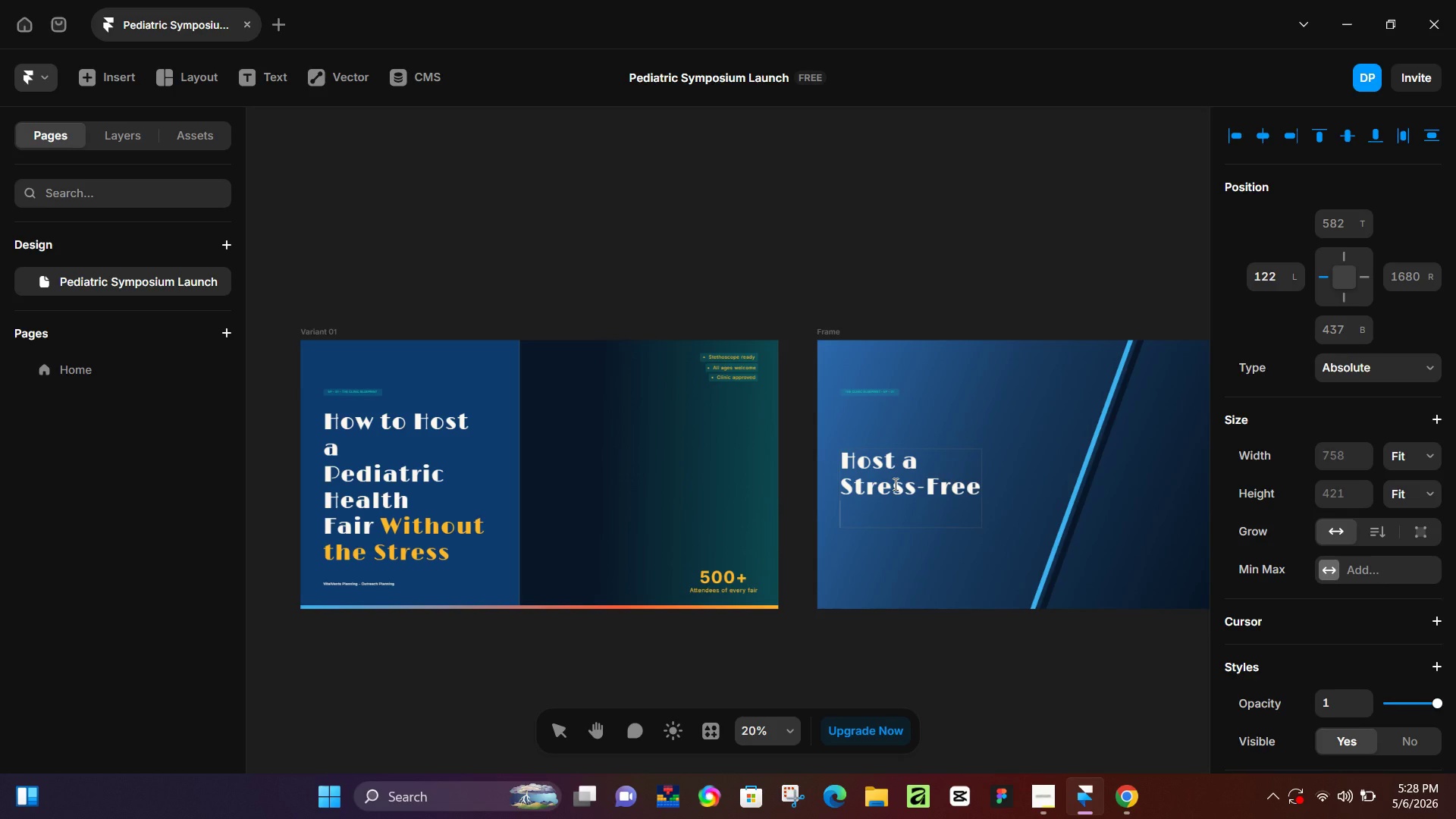 
type(Pediatric)
 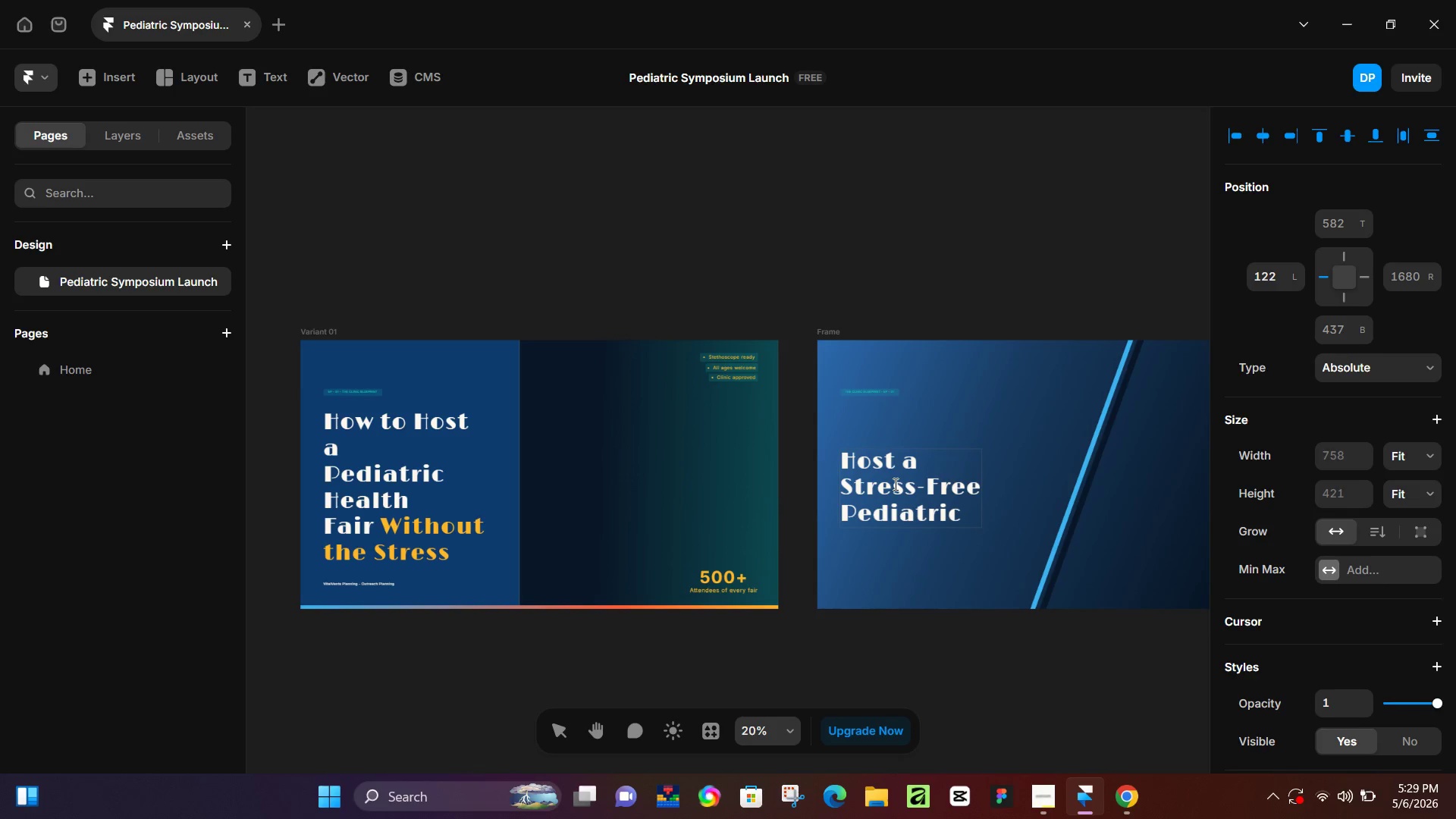 
key(Enter)
 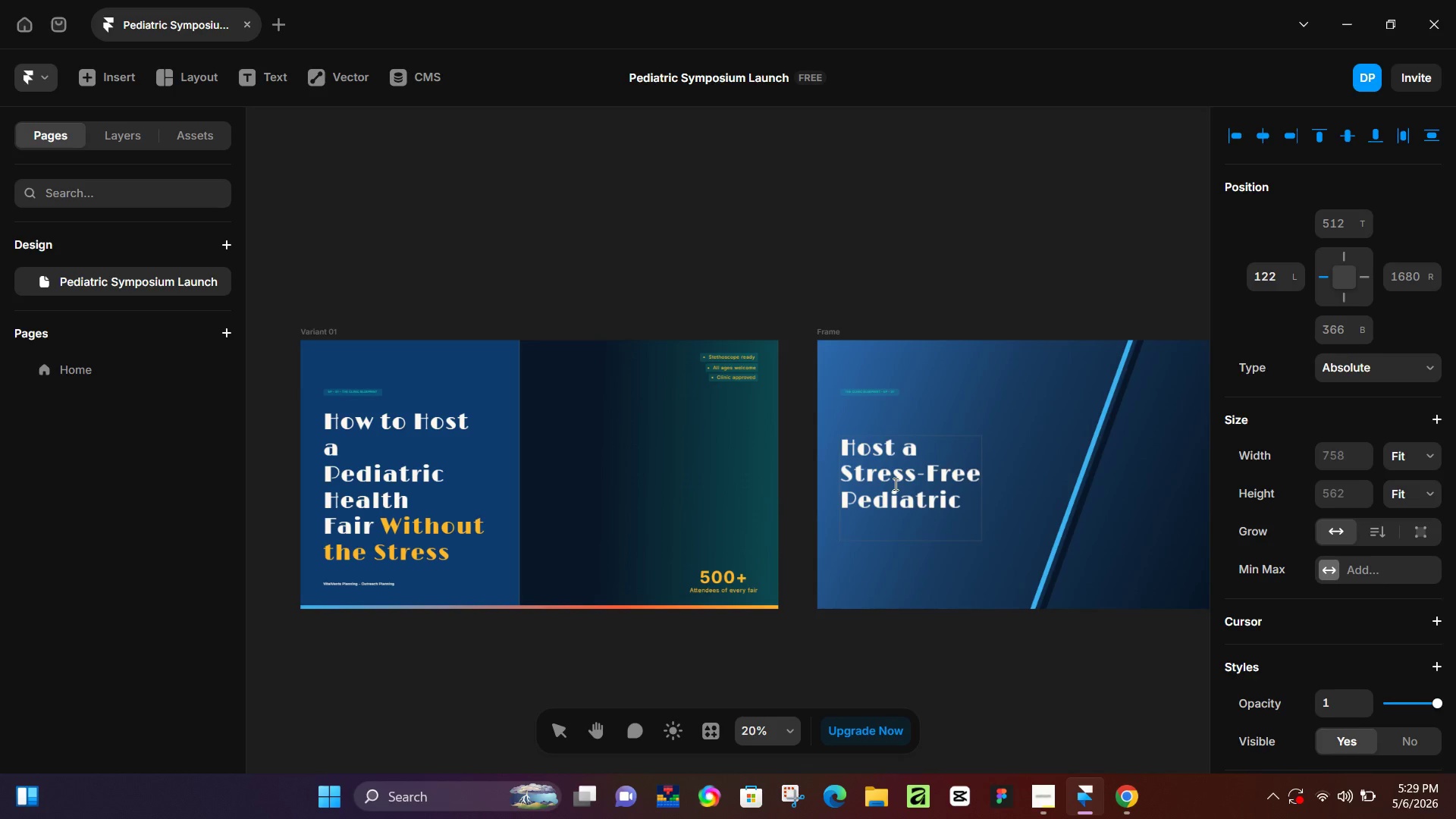 
type(Health FA)
key(Backspace)
type(air)
 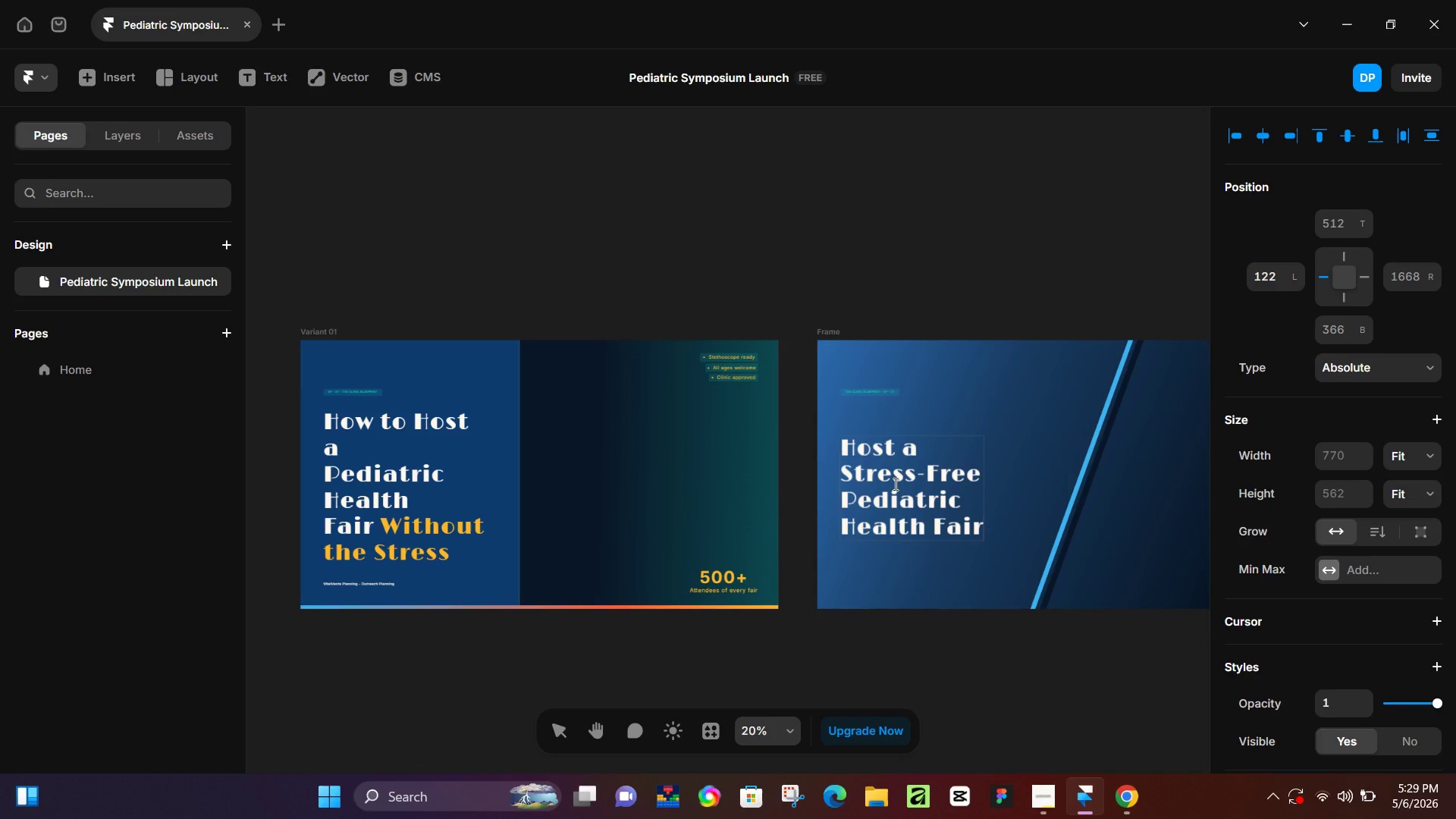 
left_click([908, 279])
 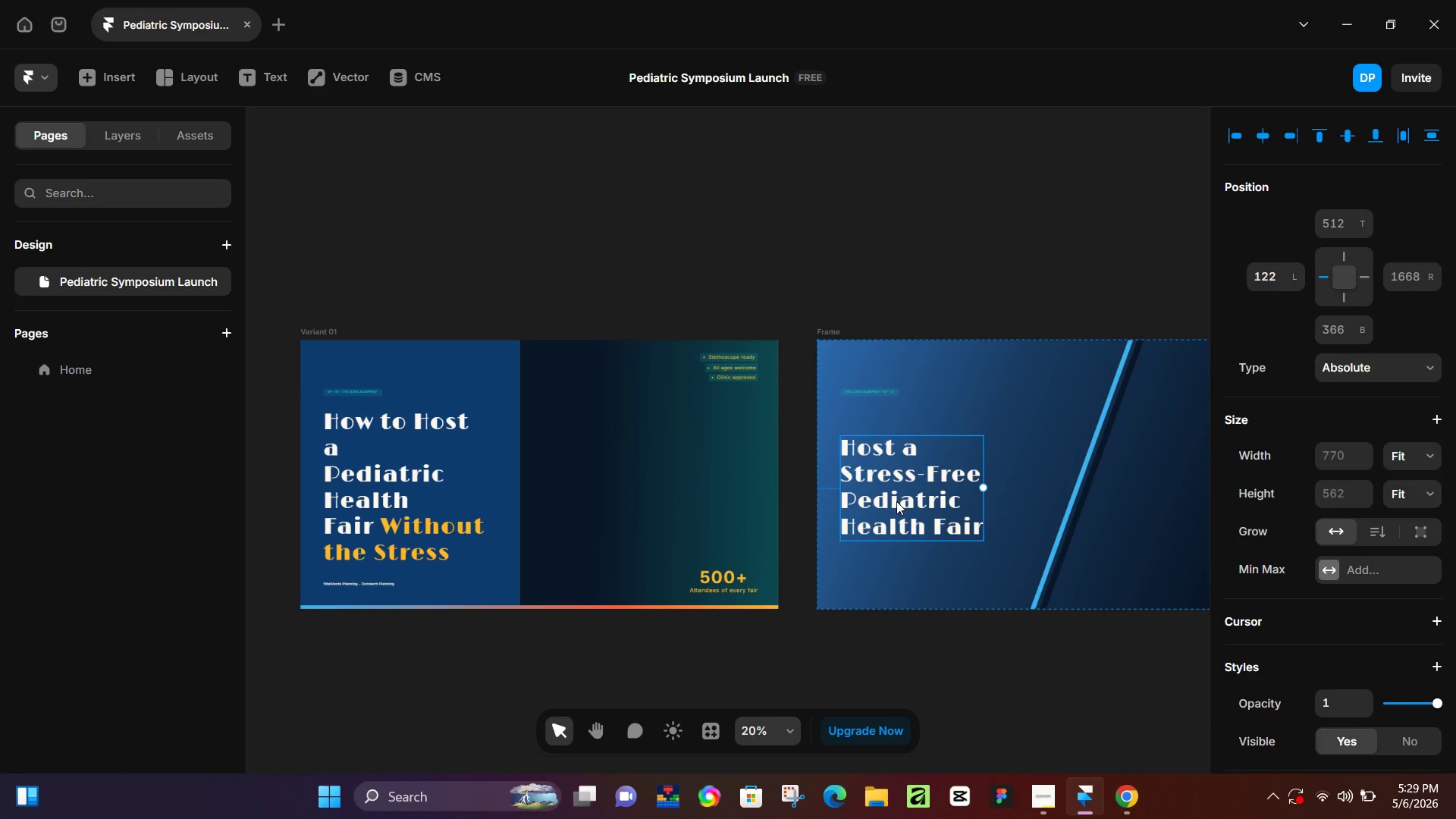 
left_click_drag(start_coordinate=[896, 501], to_coordinate=[899, 480])
 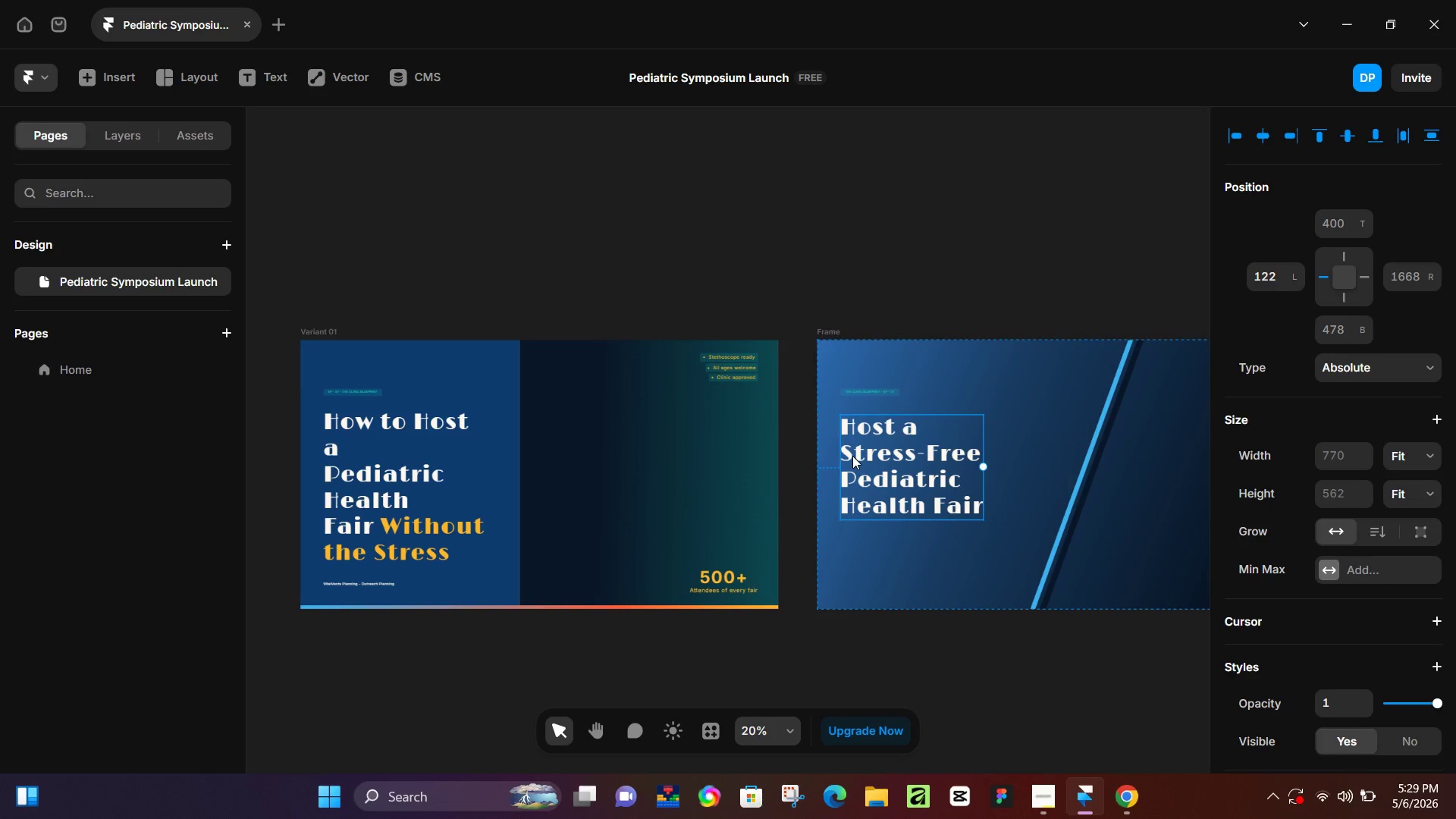 
double_click([852, 456])
 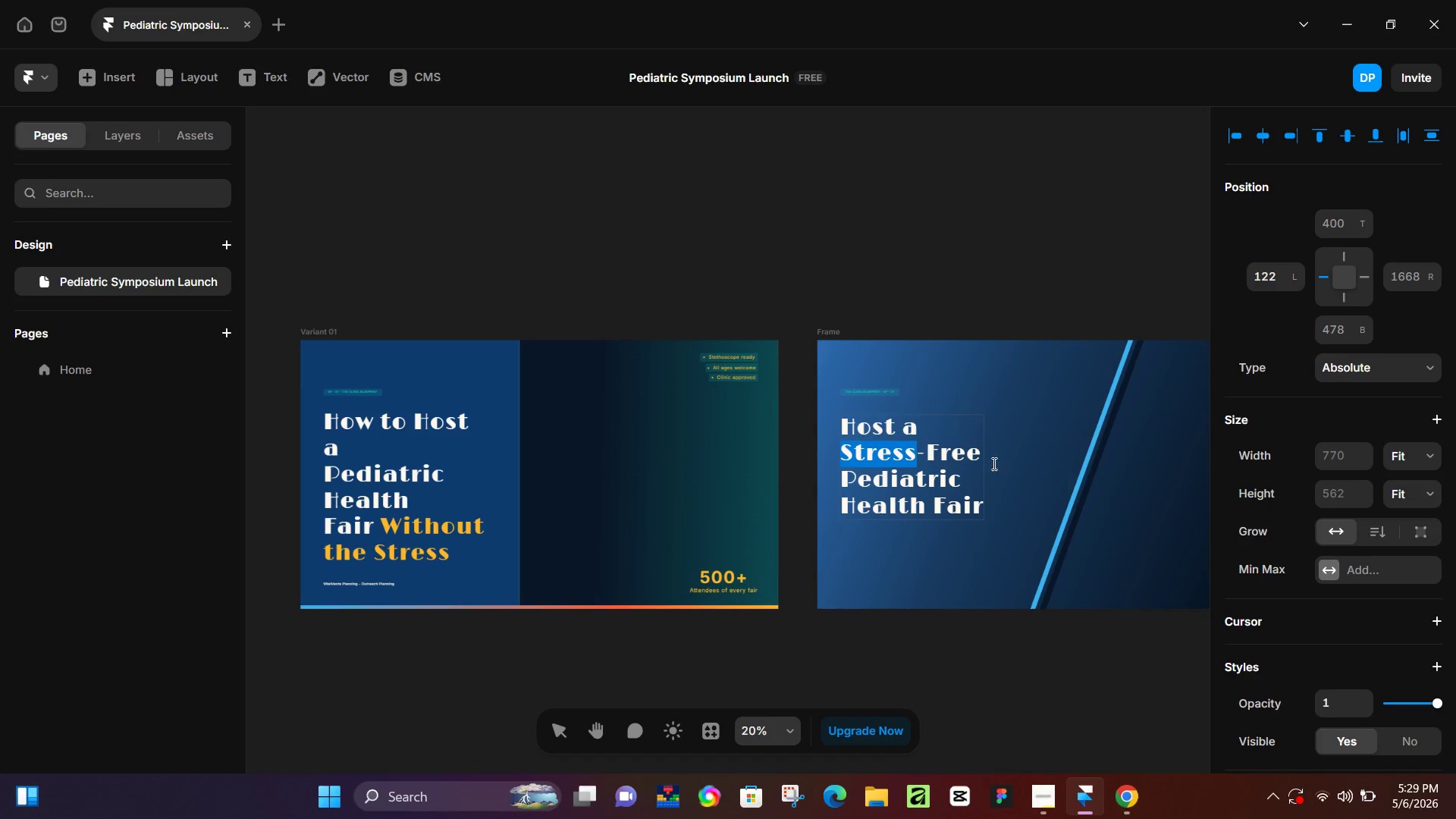 
hold_key(key=ShiftLeft, duration=0.77)
left_click([977, 457])
 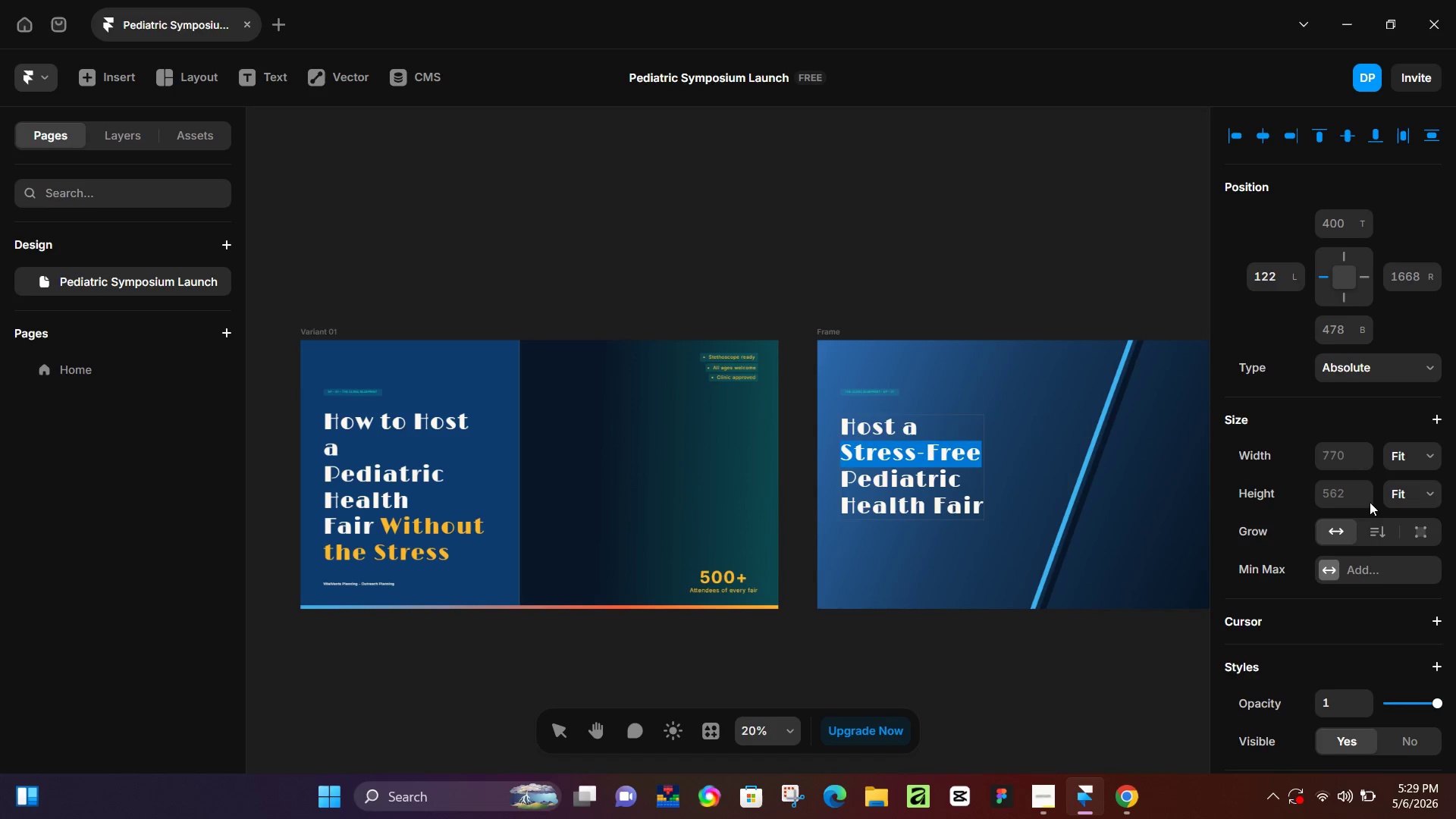 
scroll: coordinate [1356, 469], scroll_direction: down, amount: 4.0
 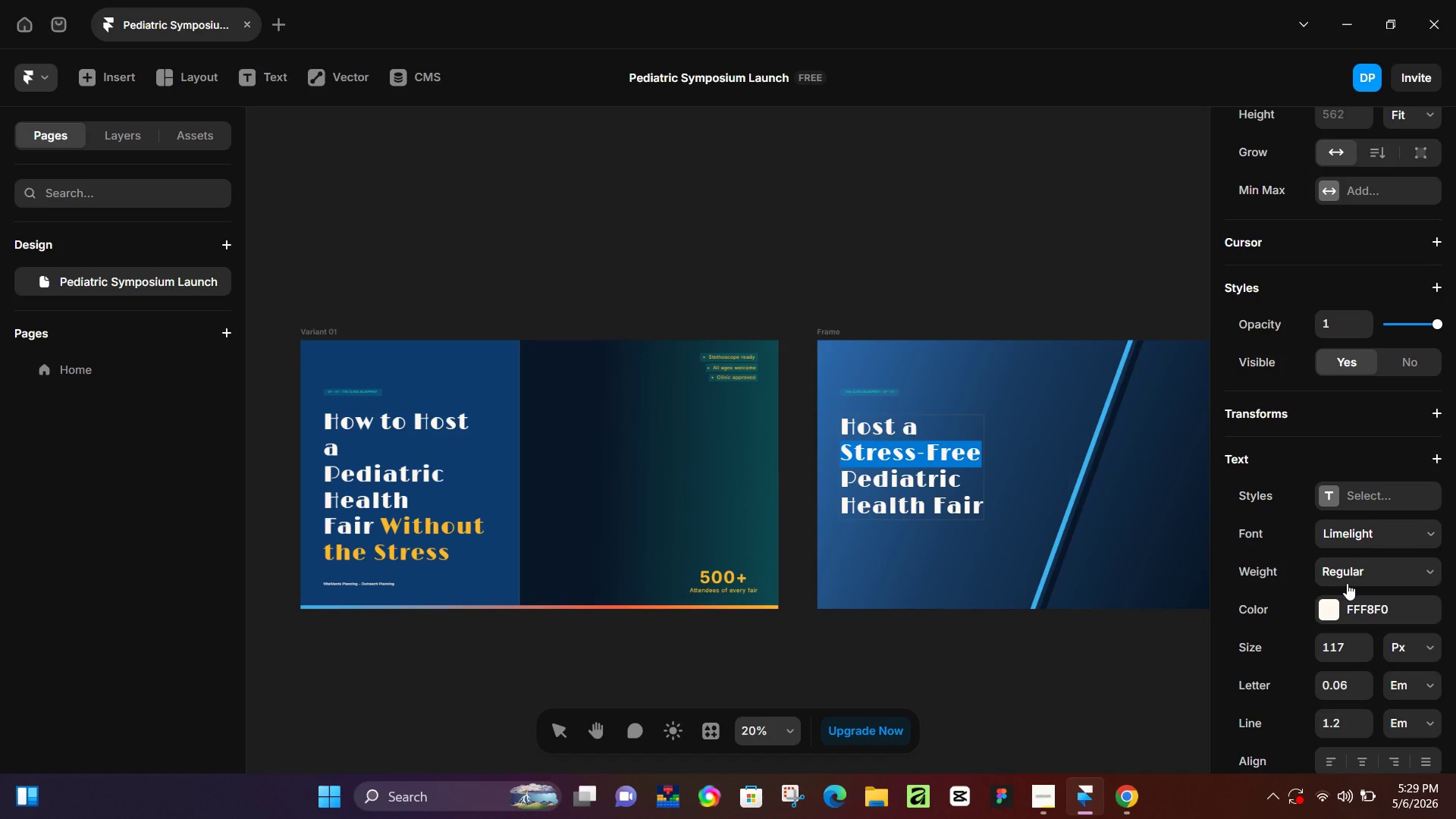 
key(Control+NumpadEnter)
 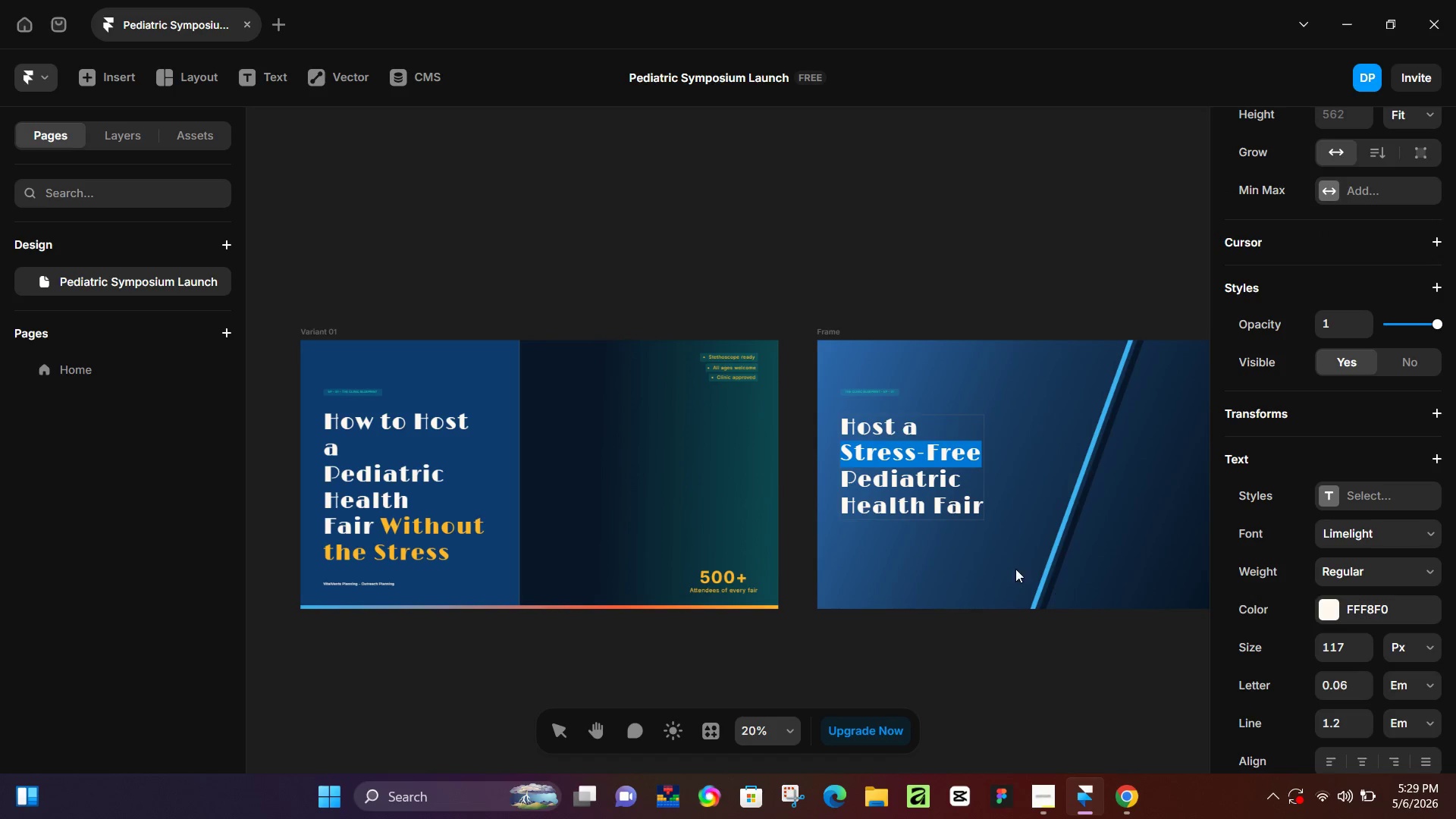 
mouse_move([1302, 557])
 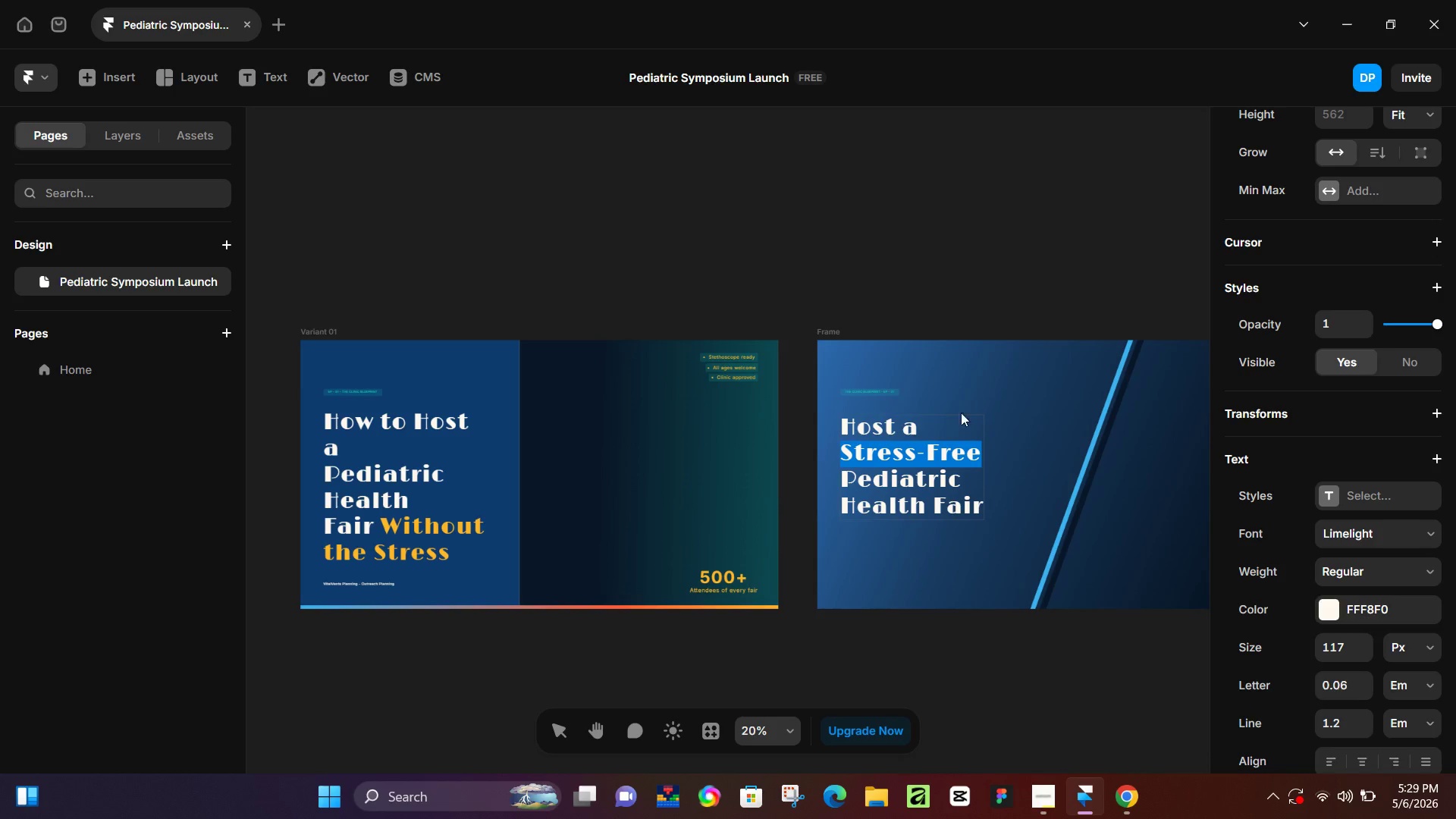 
wait(5.52)
 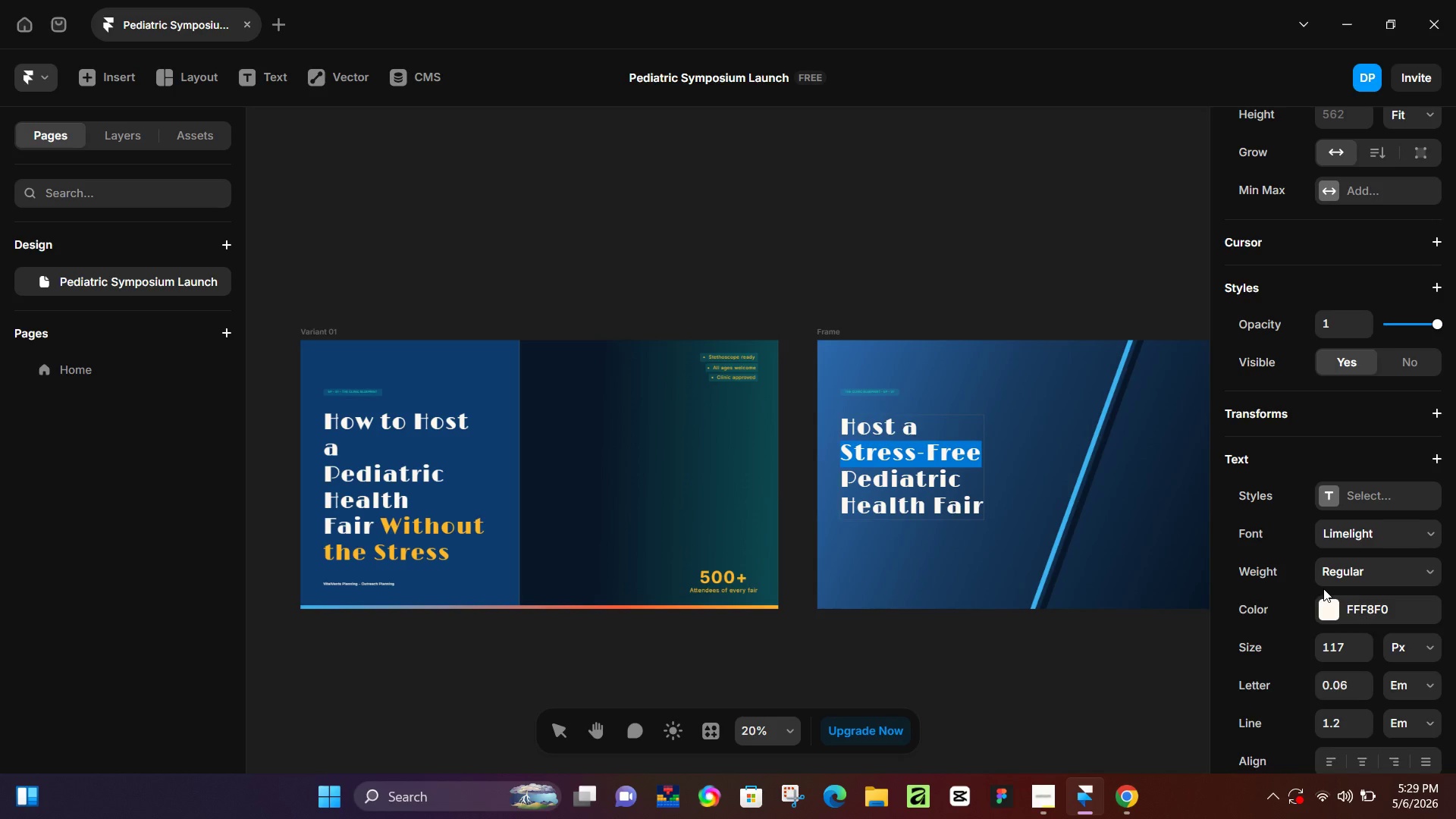 
left_click([921, 507])
 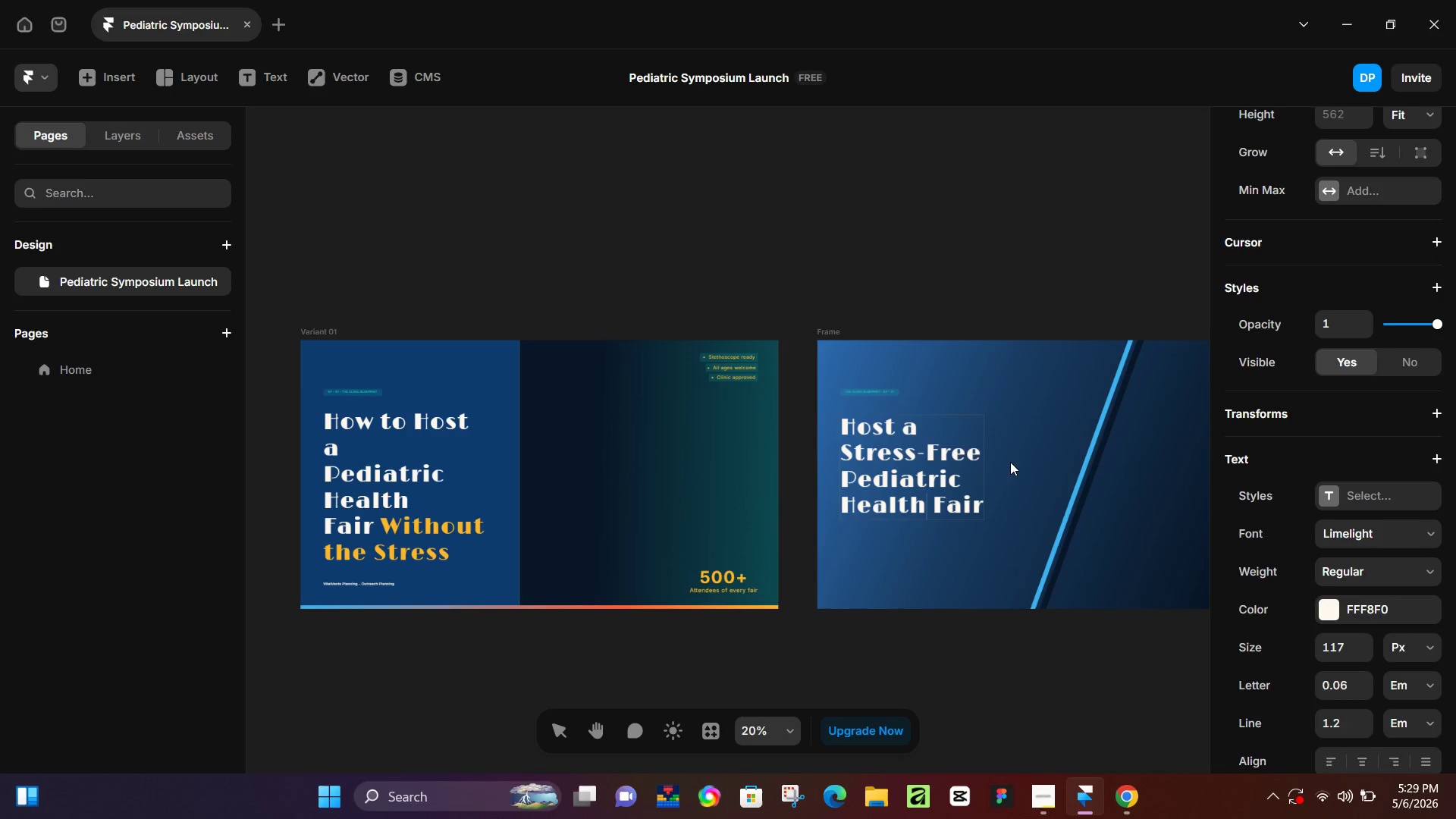 
left_click([1010, 461])
 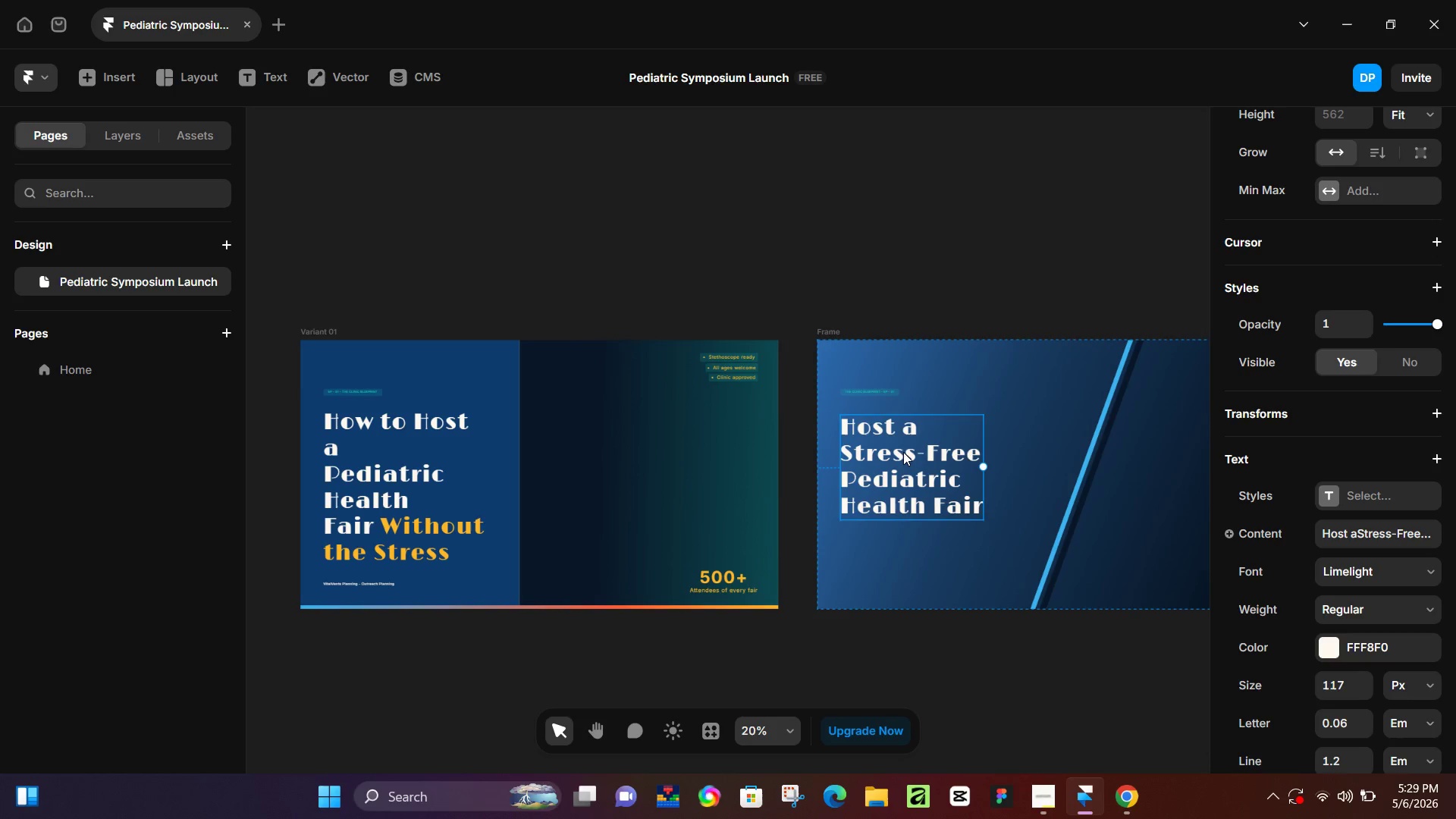 
left_click([899, 452])
 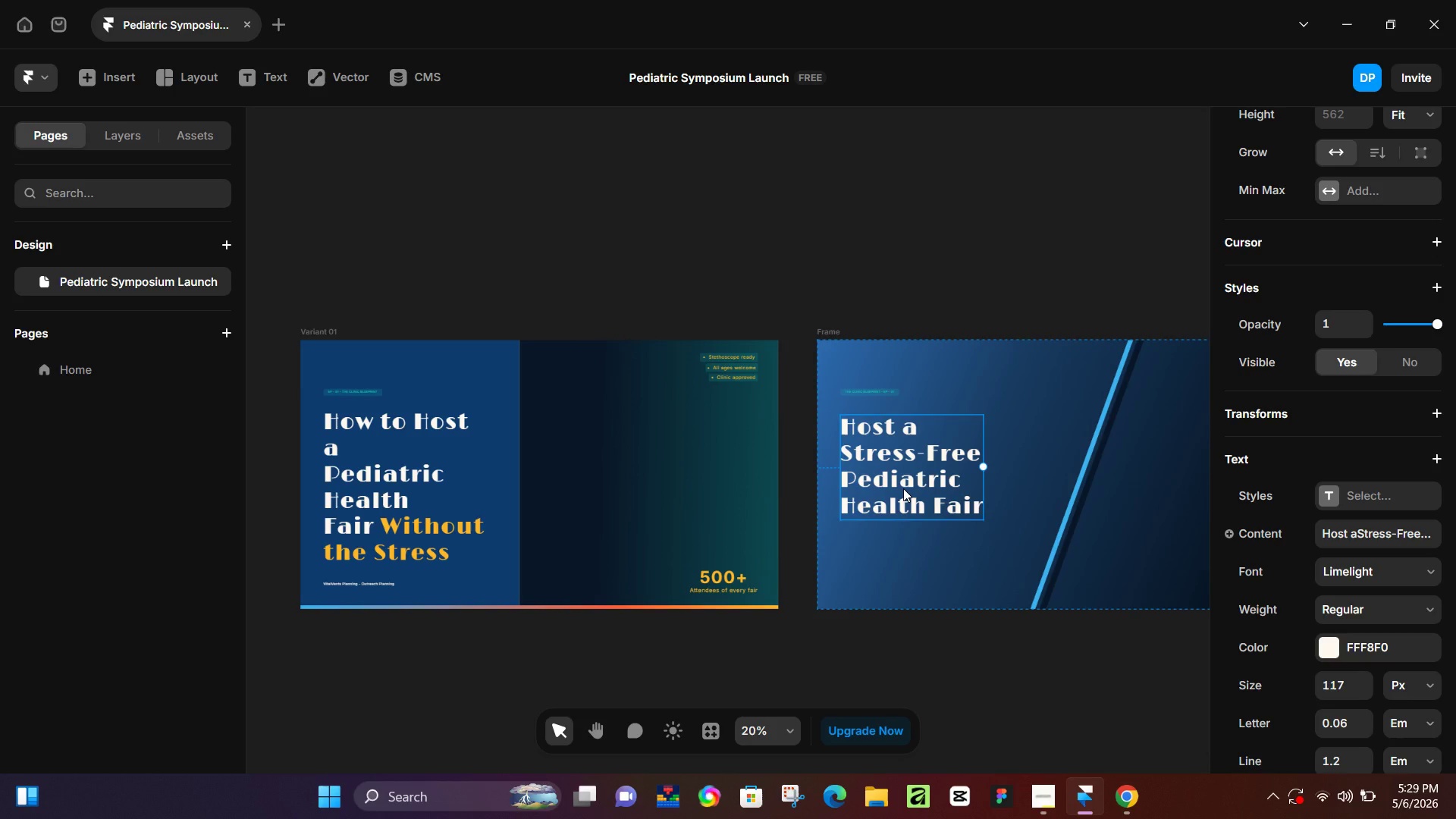 
left_click([930, 230])
 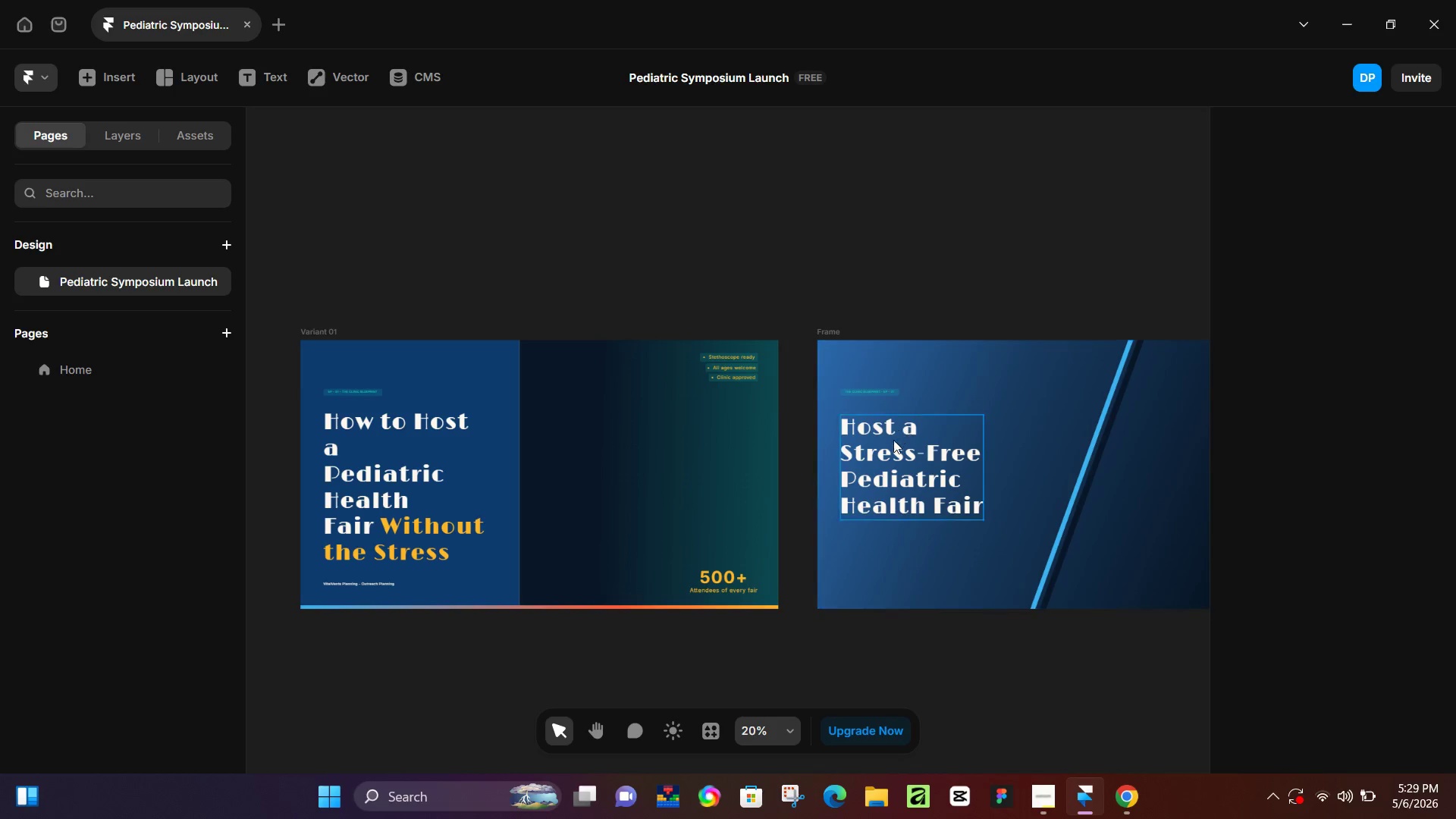 
hold_key(key=ControlLeft, duration=0.42)
 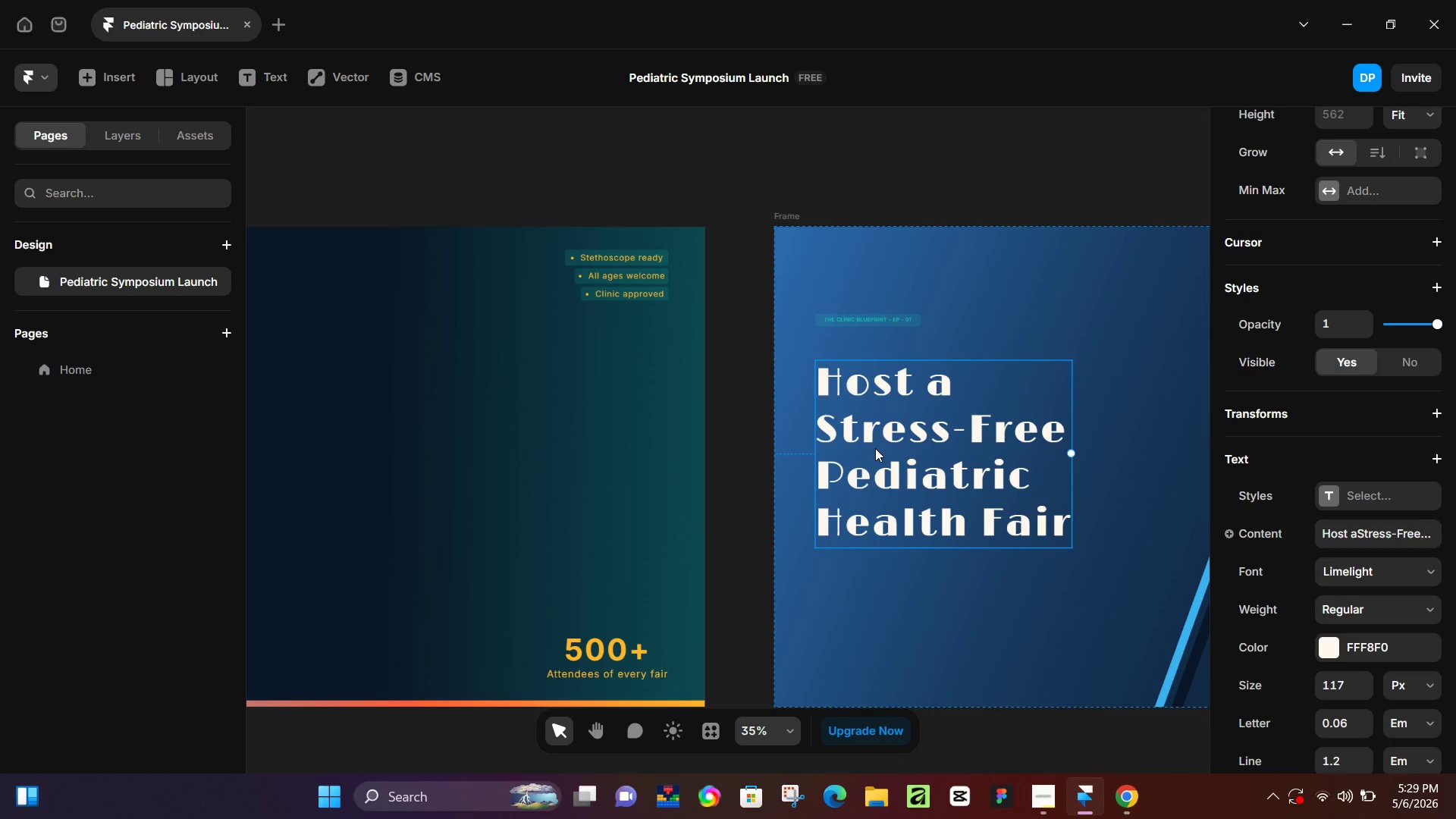 
left_click([875, 448])
 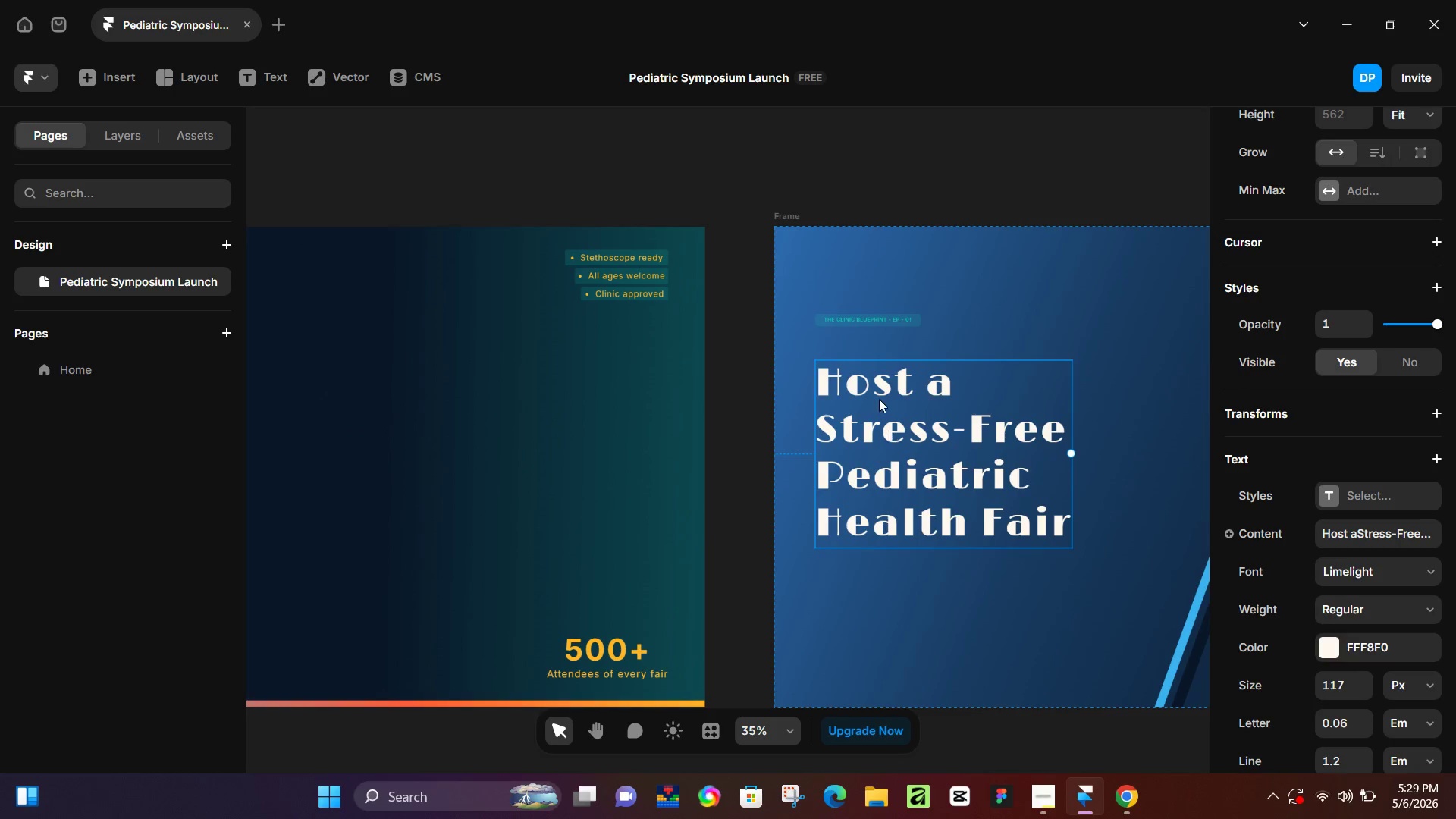 
scroll: coordinate [873, 485], scroll_direction: up, amount: 5.0
 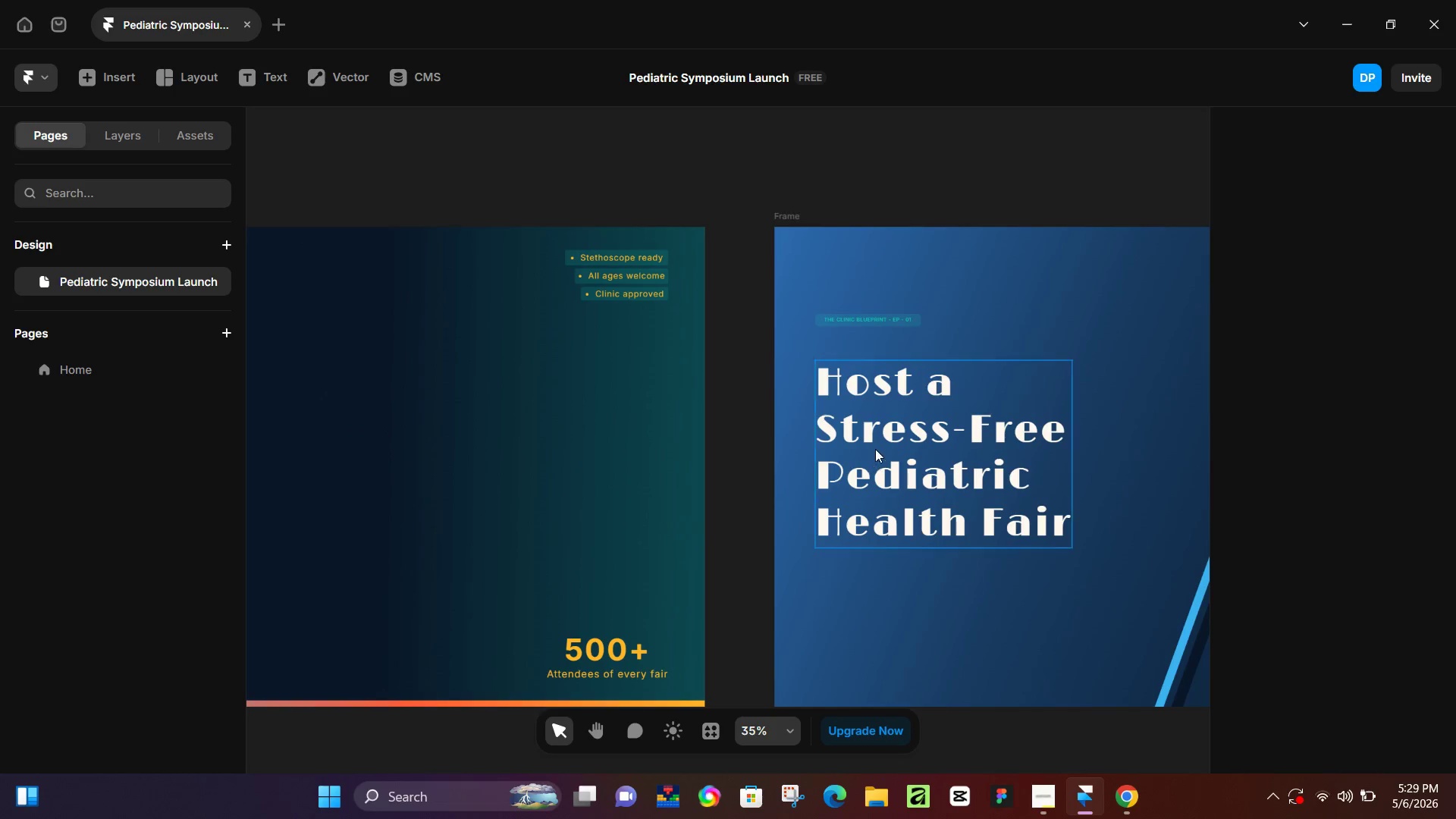 
double_click([878, 399])
 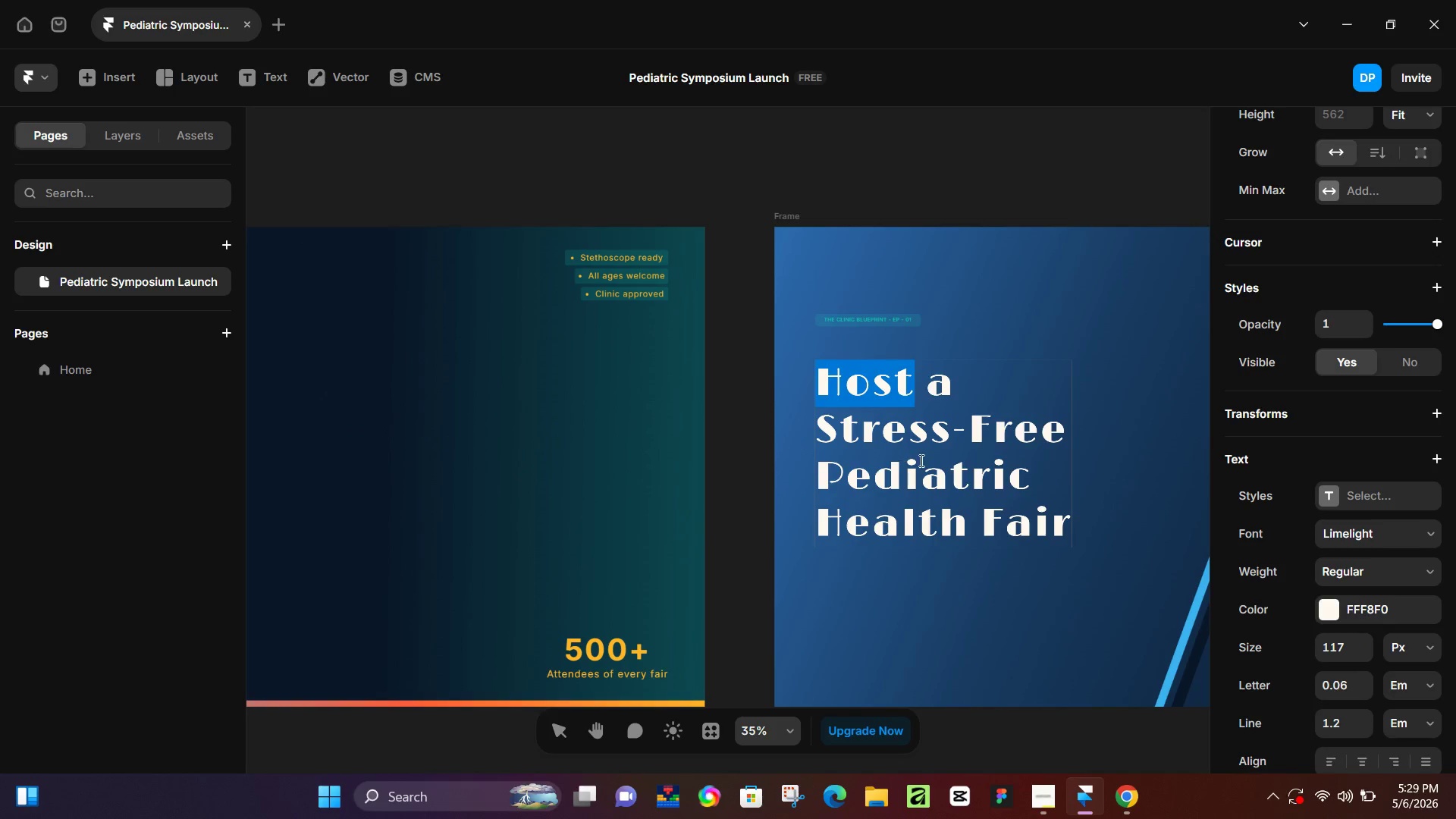 
double_click([921, 460])
 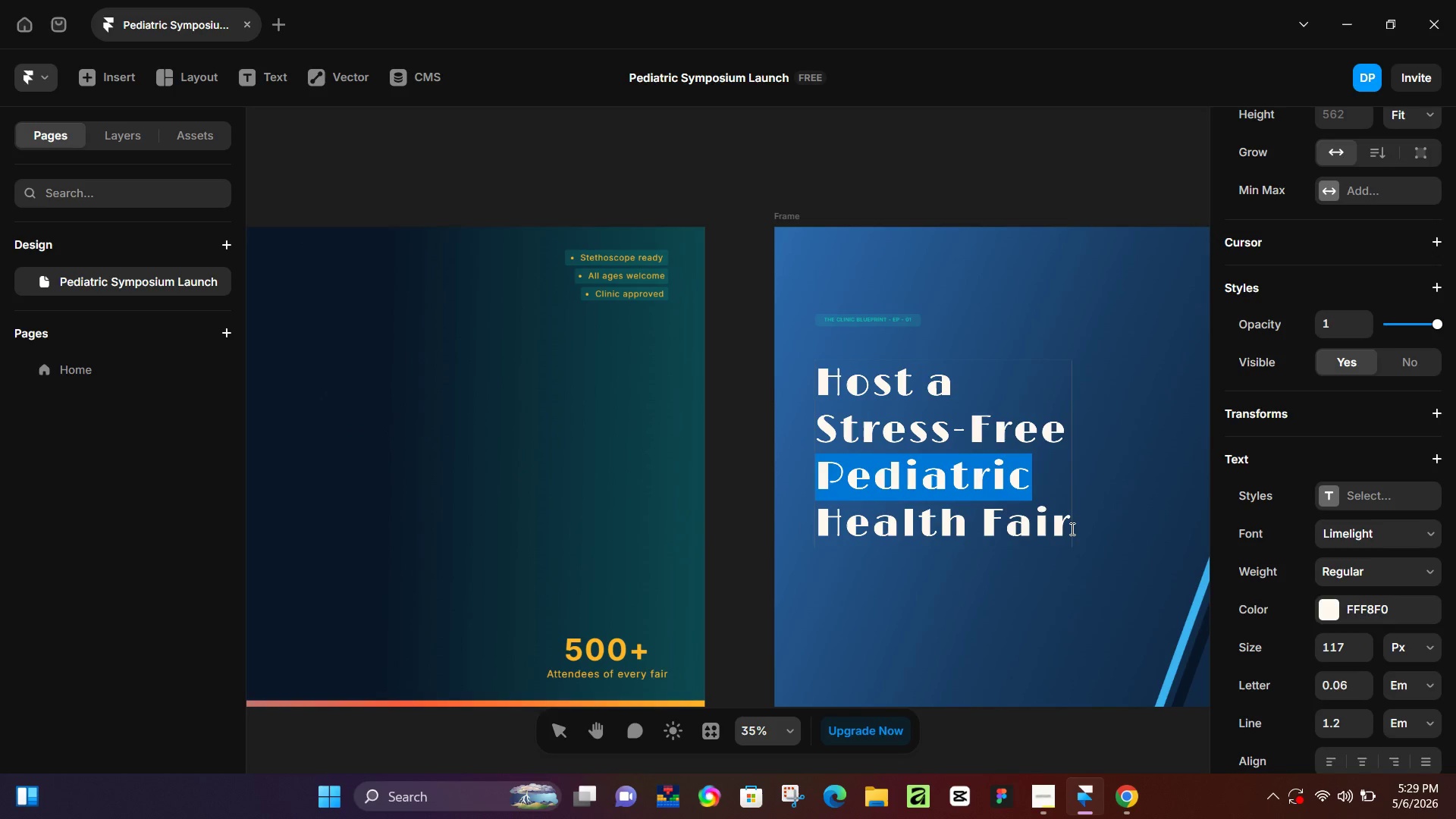 
left_click_drag(start_coordinate=[1071, 529], to_coordinate=[824, 430])
 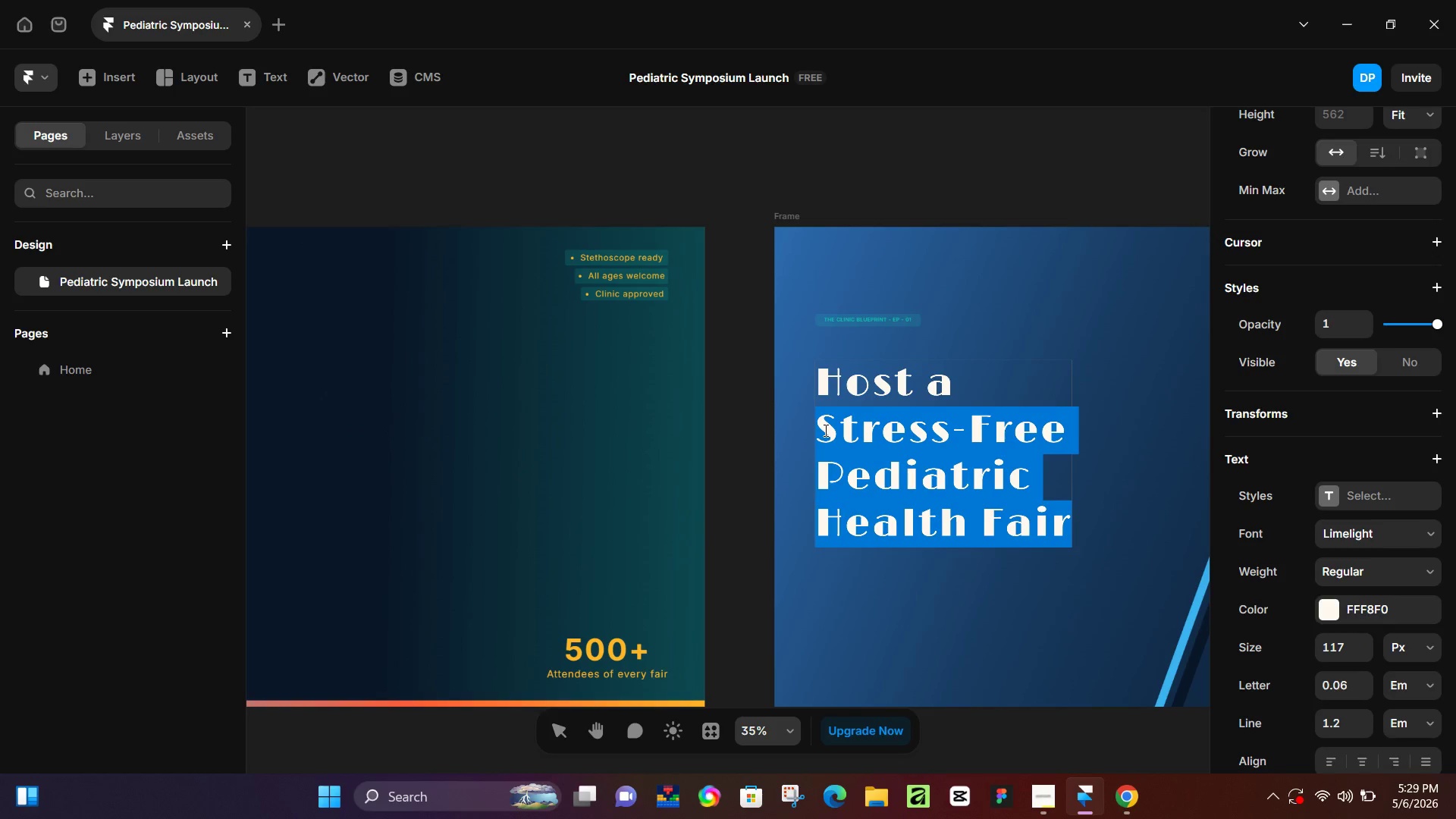 
key(Control+X)
 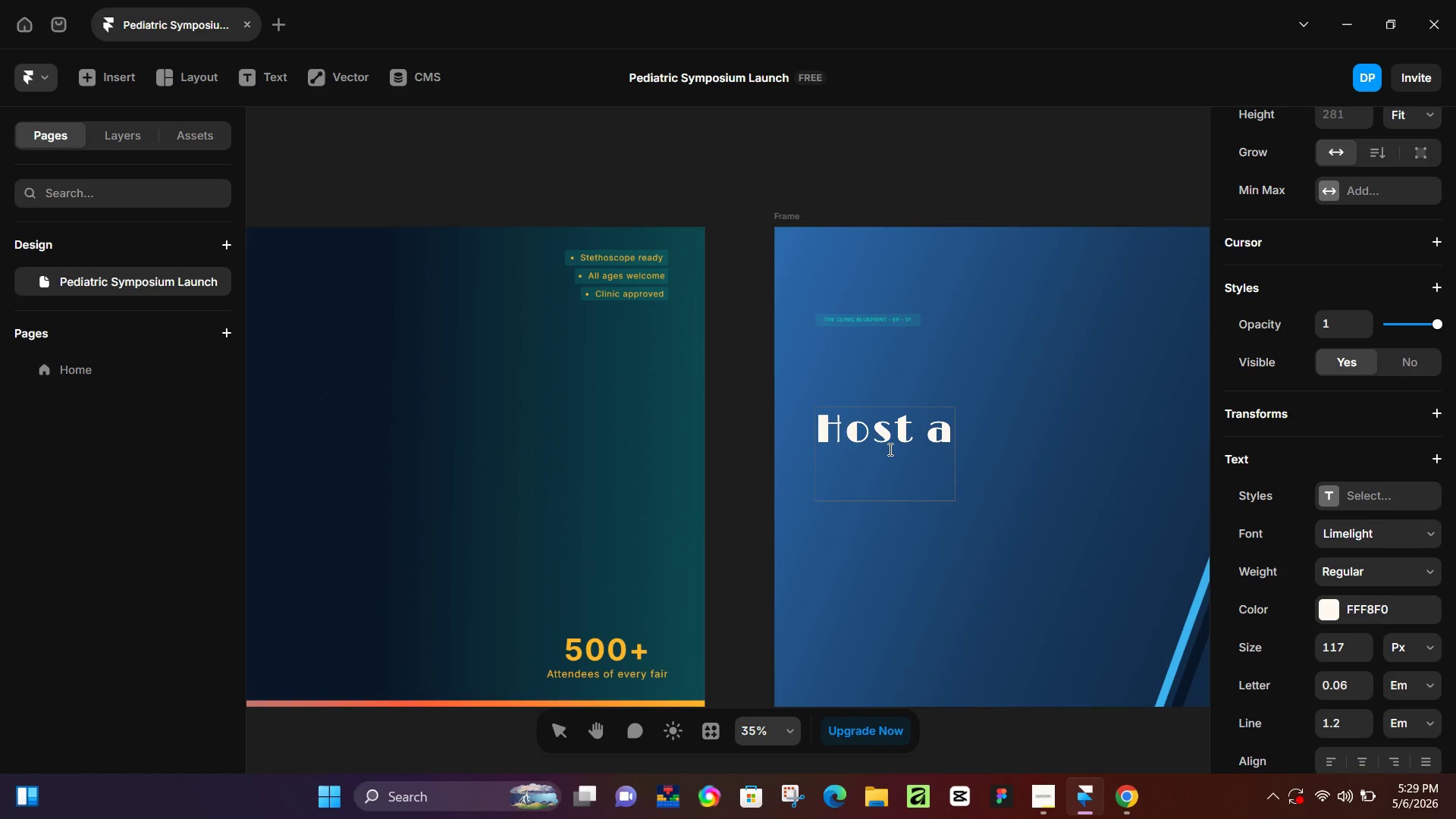 
key(Control+Z)
 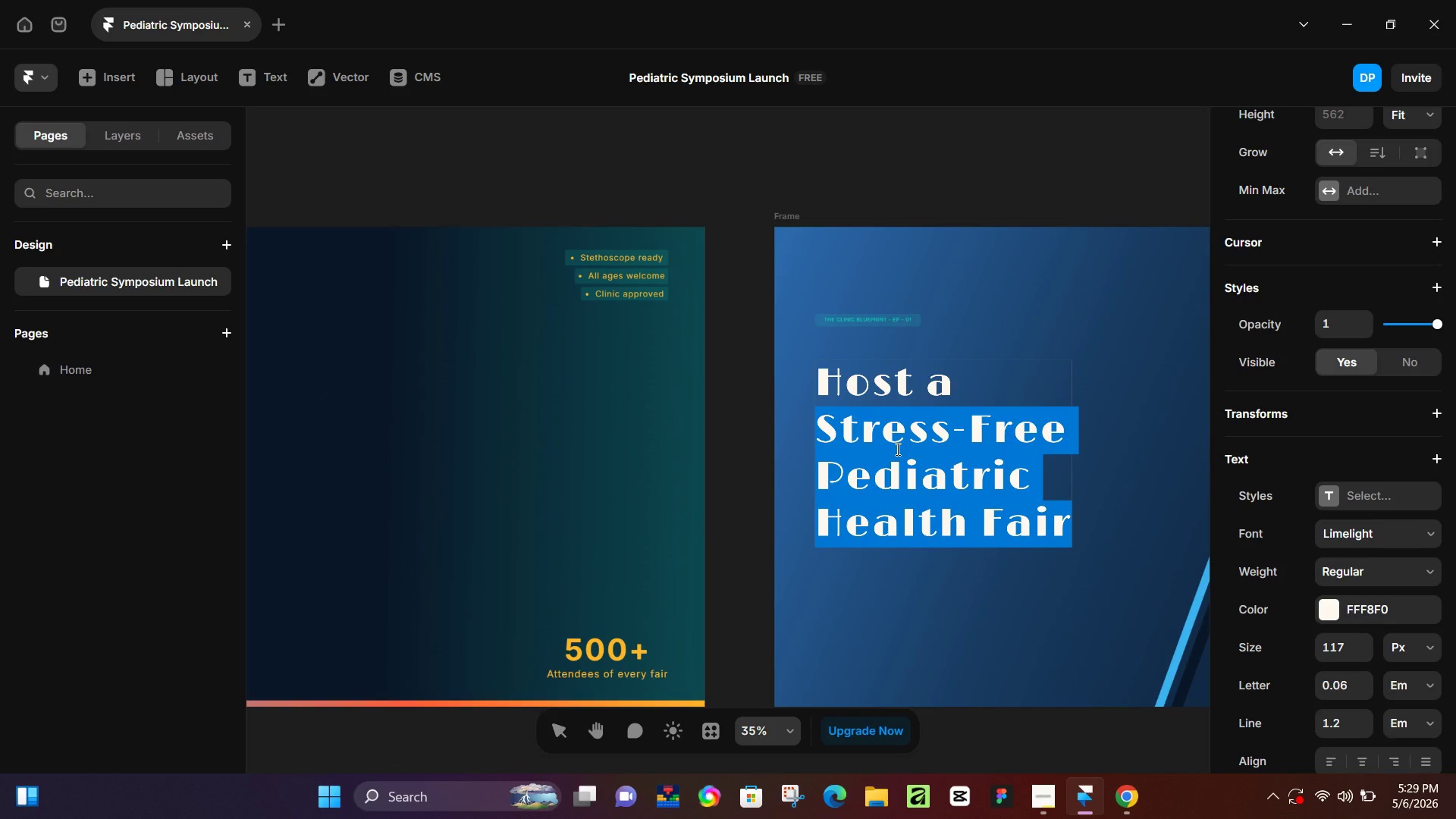 
key(Control+X)
 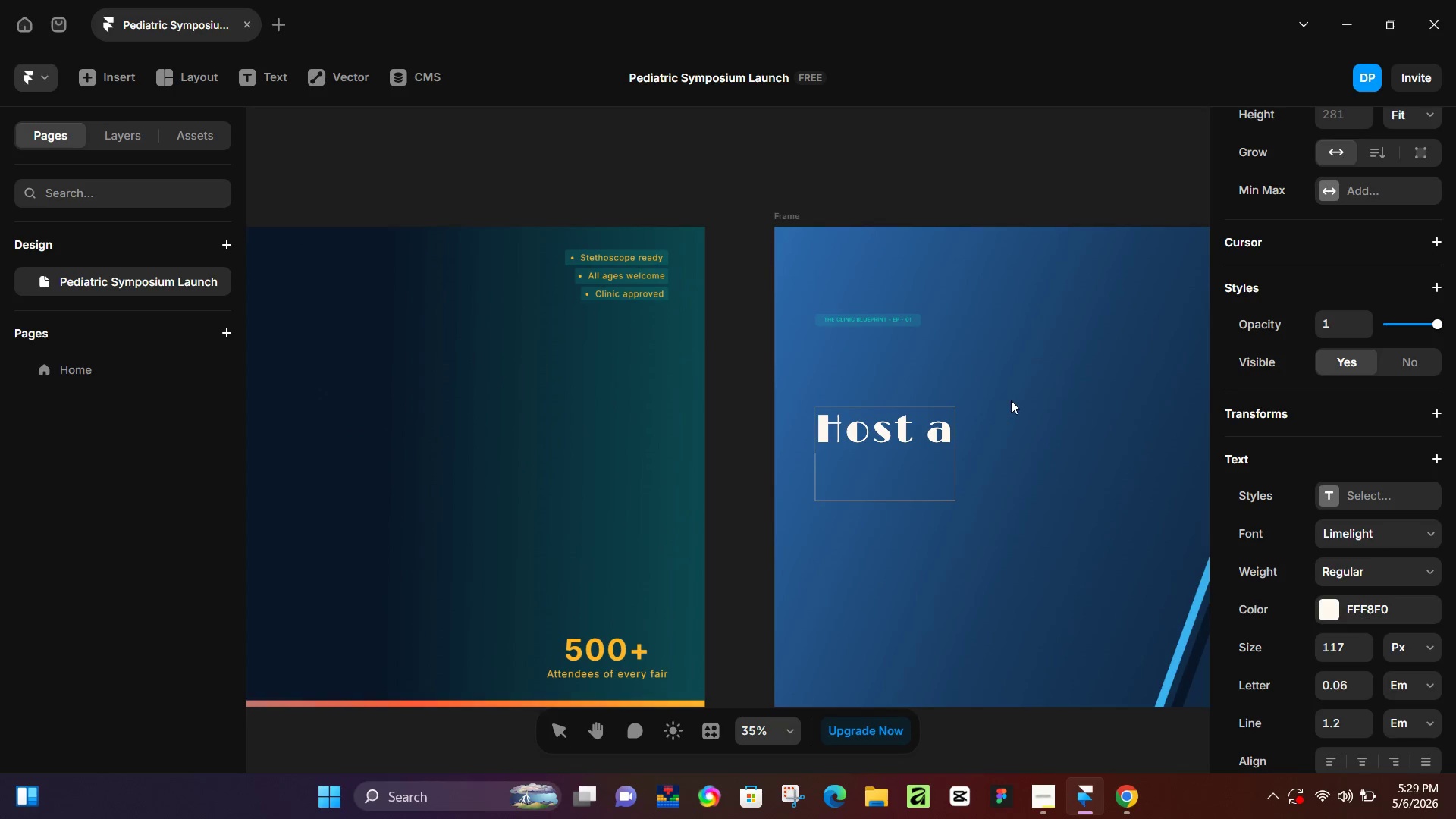 
left_click([1011, 400])
 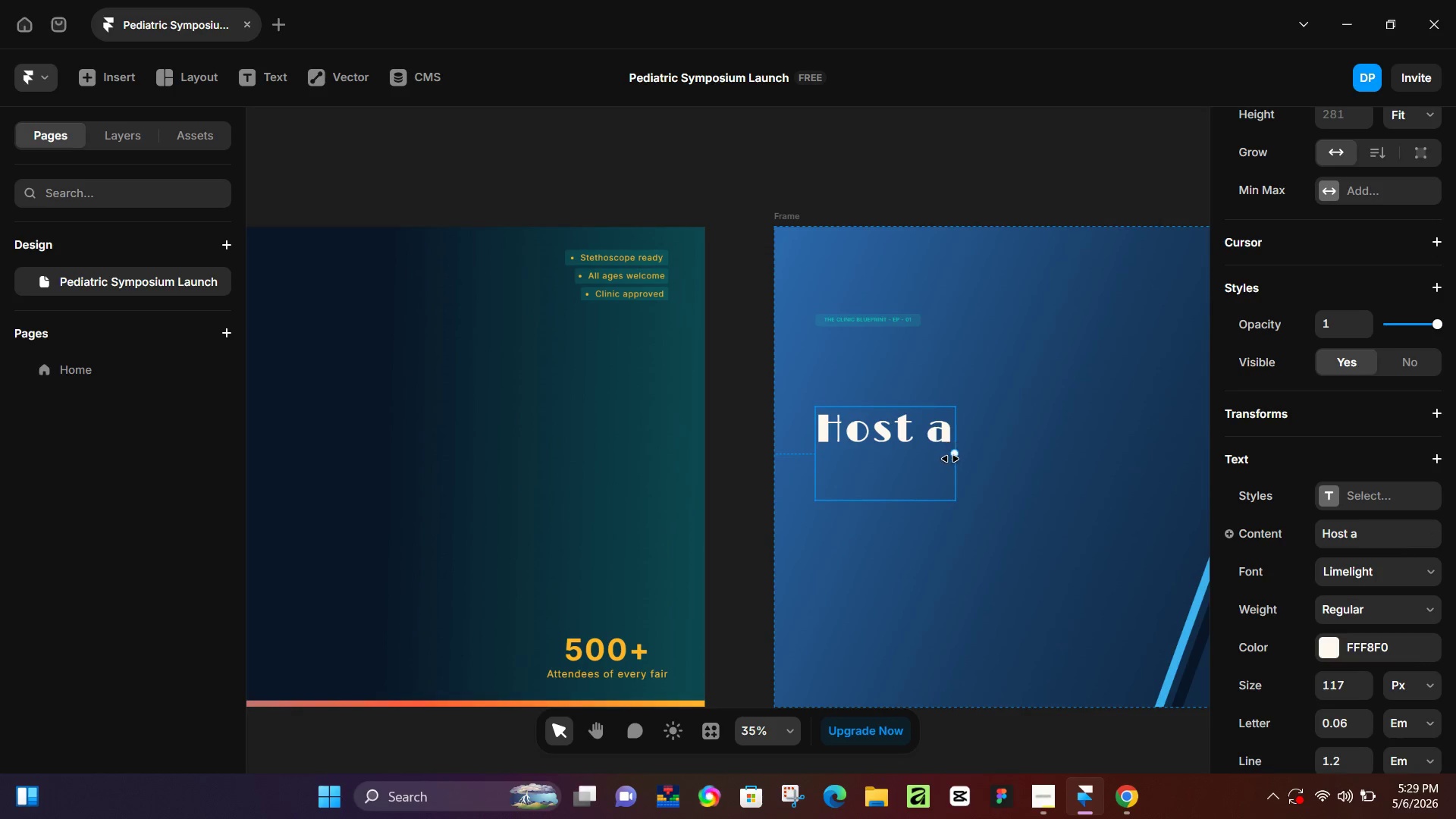 
left_click([910, 457])
 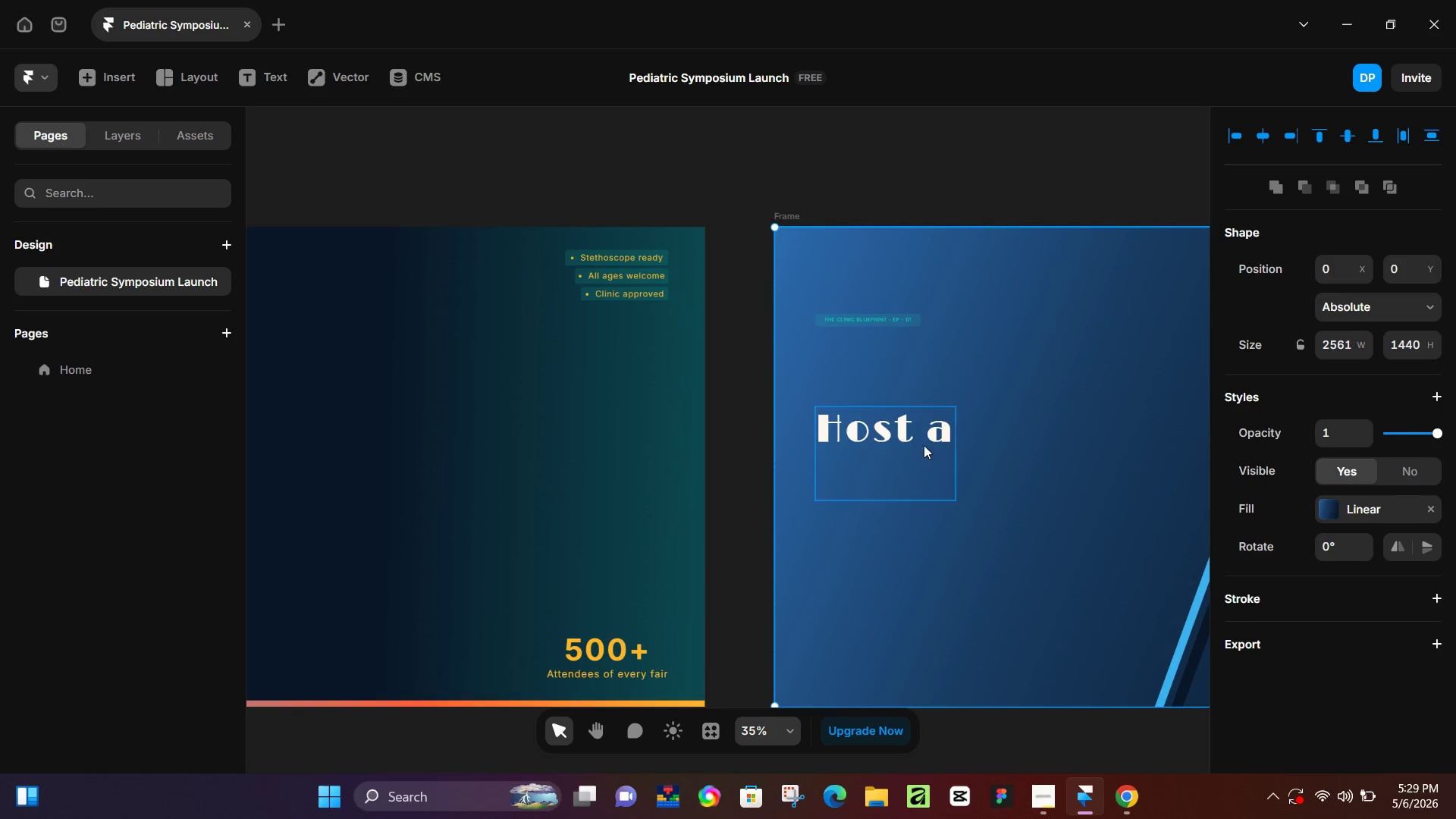 
double_click([905, 472])
 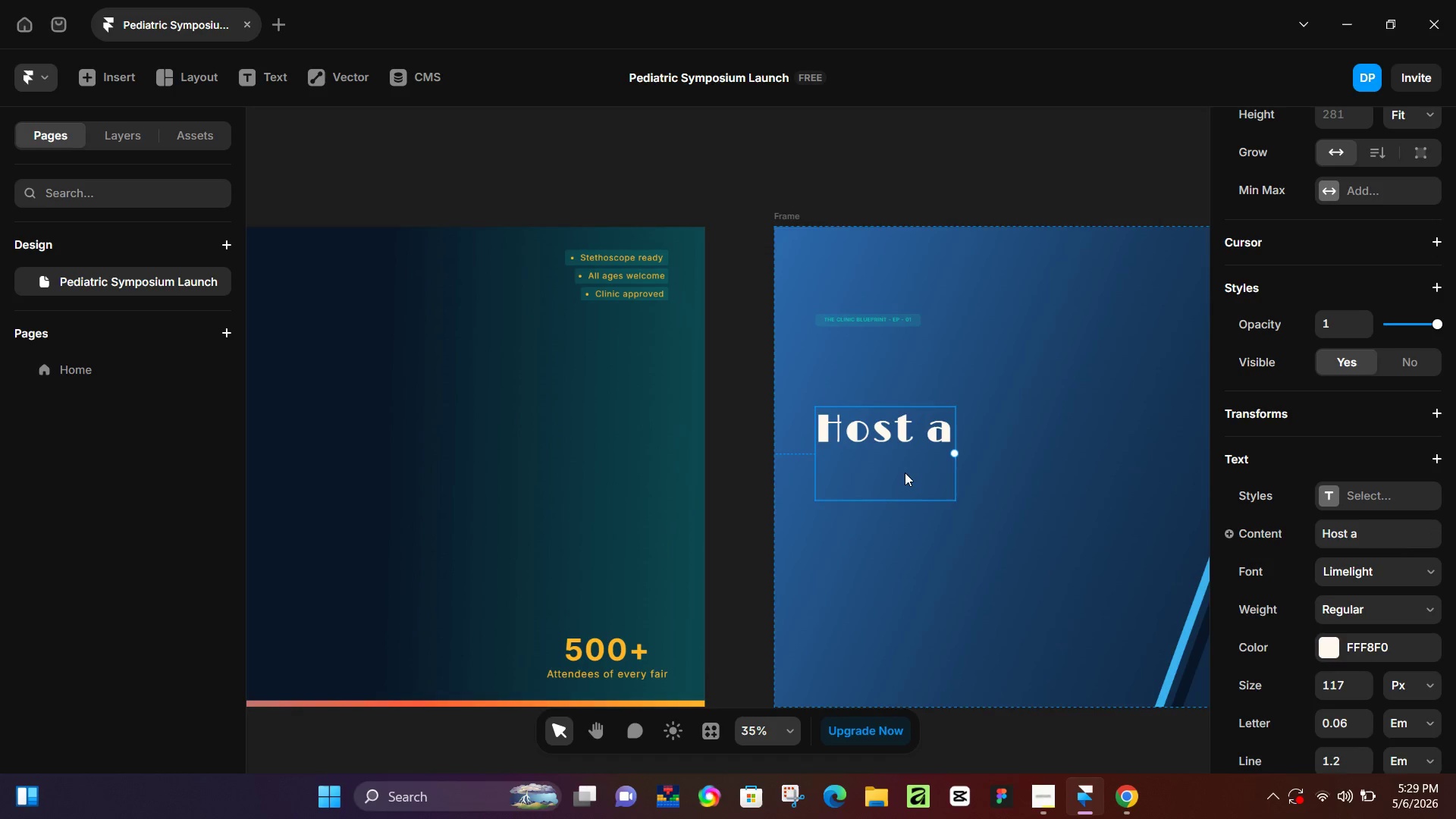 
triple_click([905, 472])
 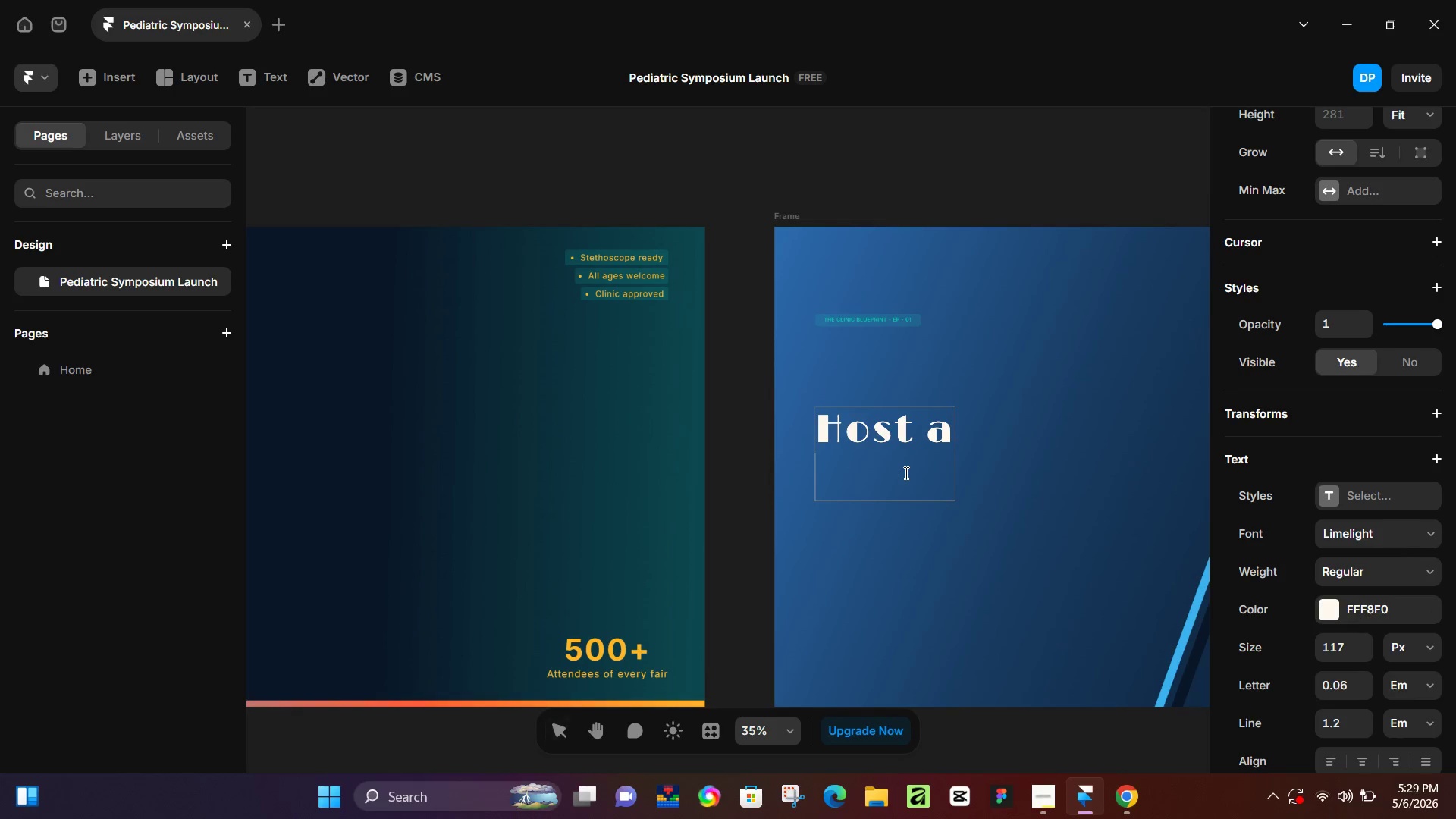 
triple_click([905, 474])
 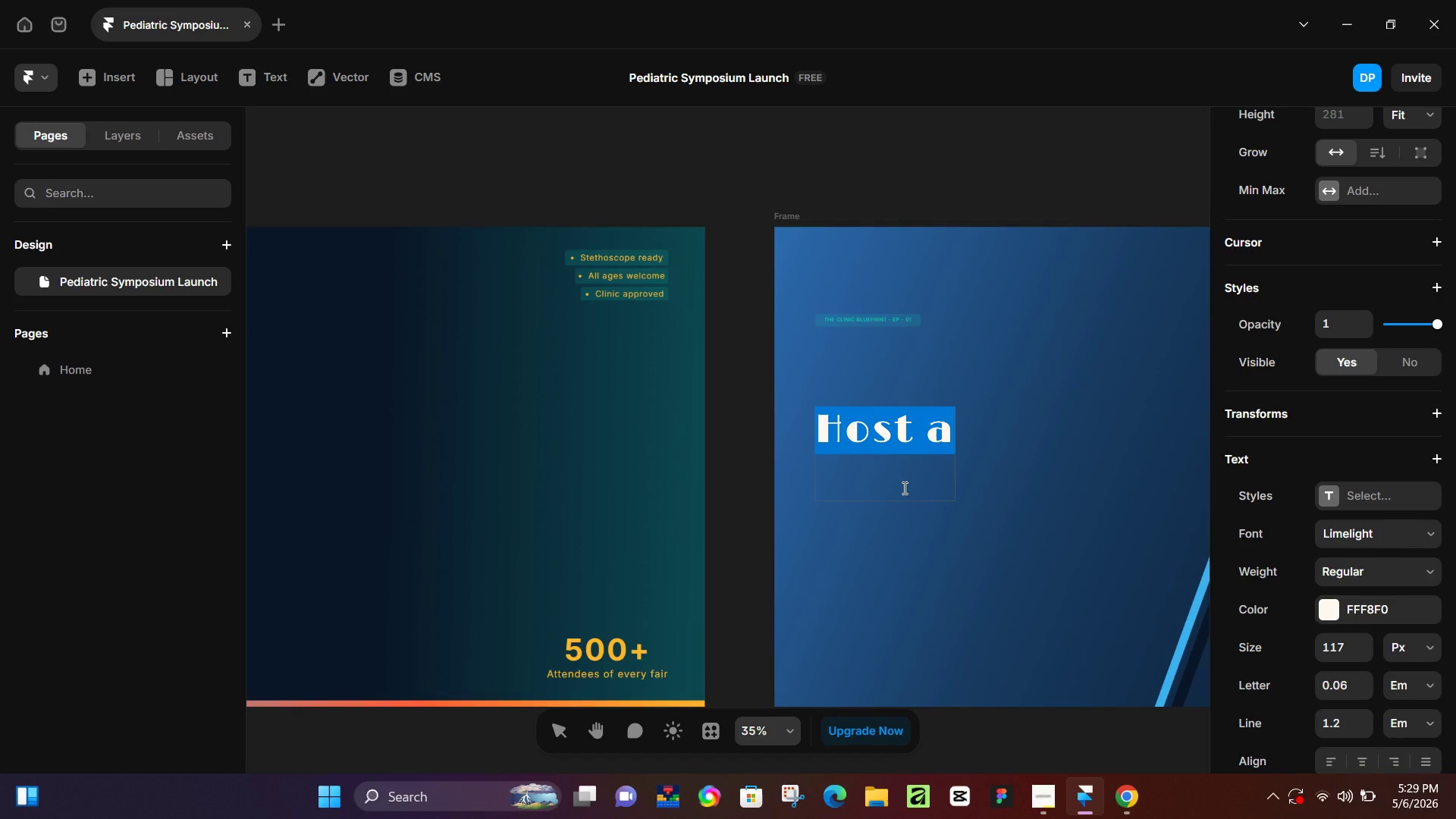 
left_click([903, 488])
 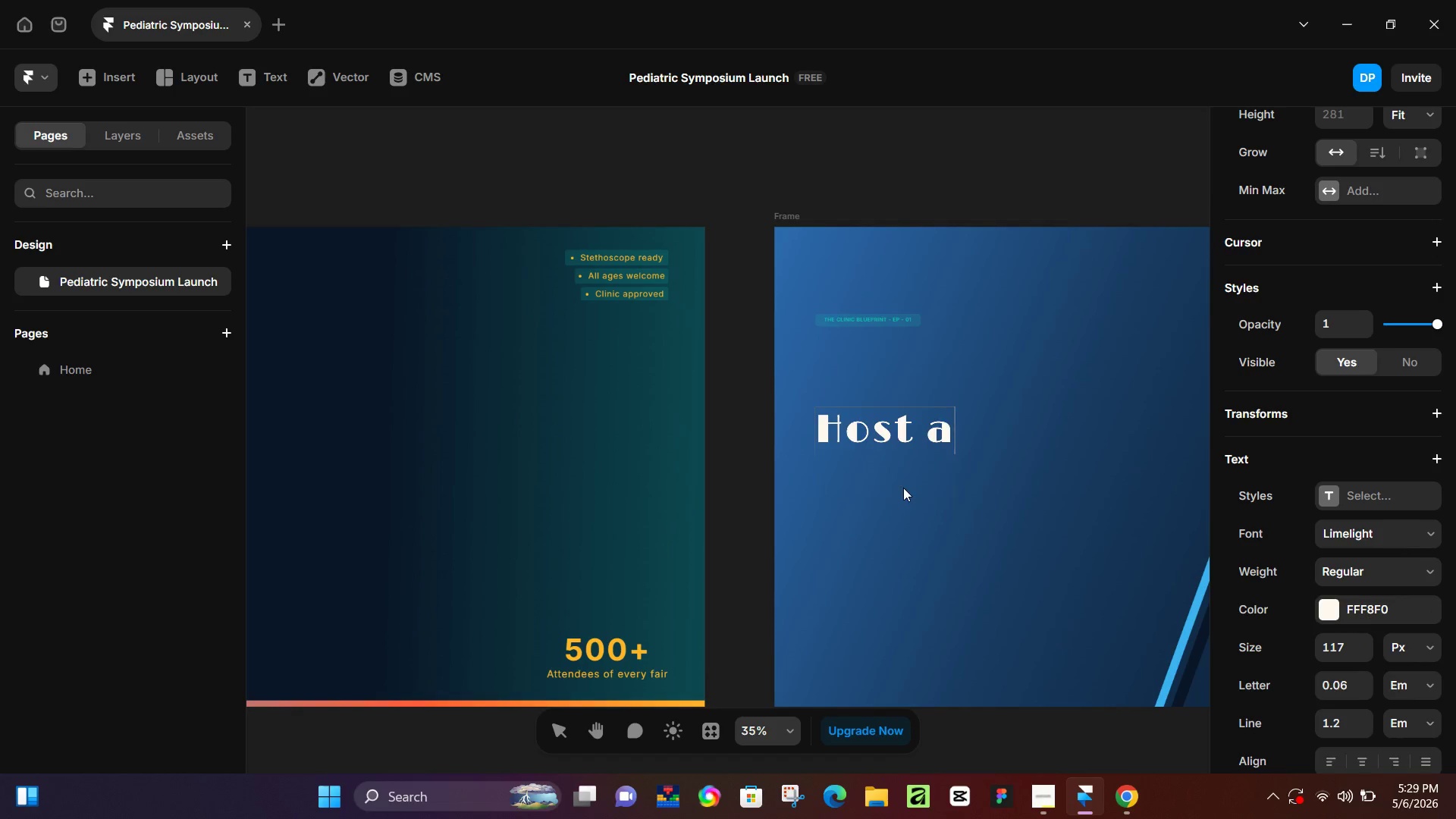 
key(Backspace)
 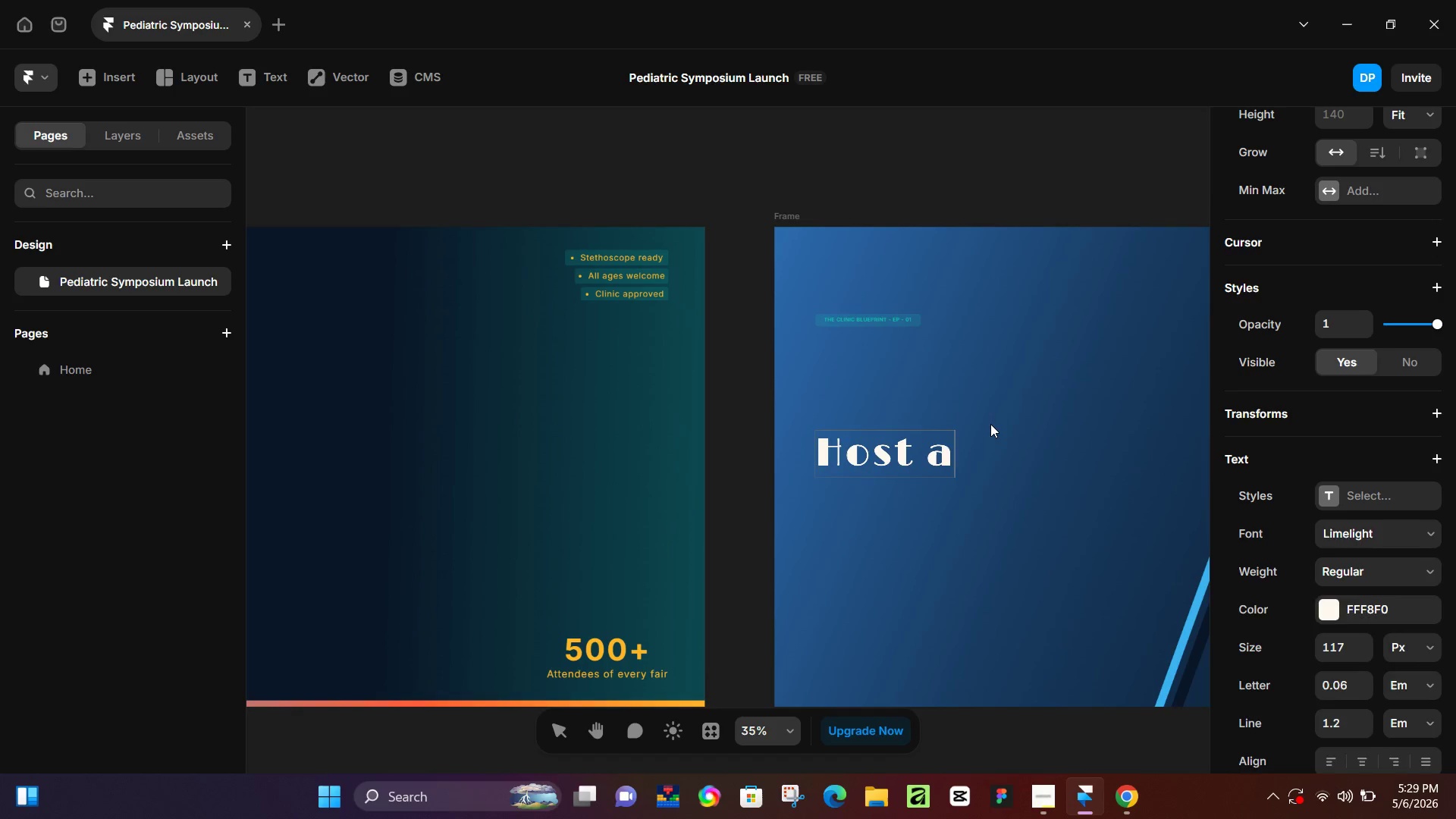 
left_click([993, 423])
 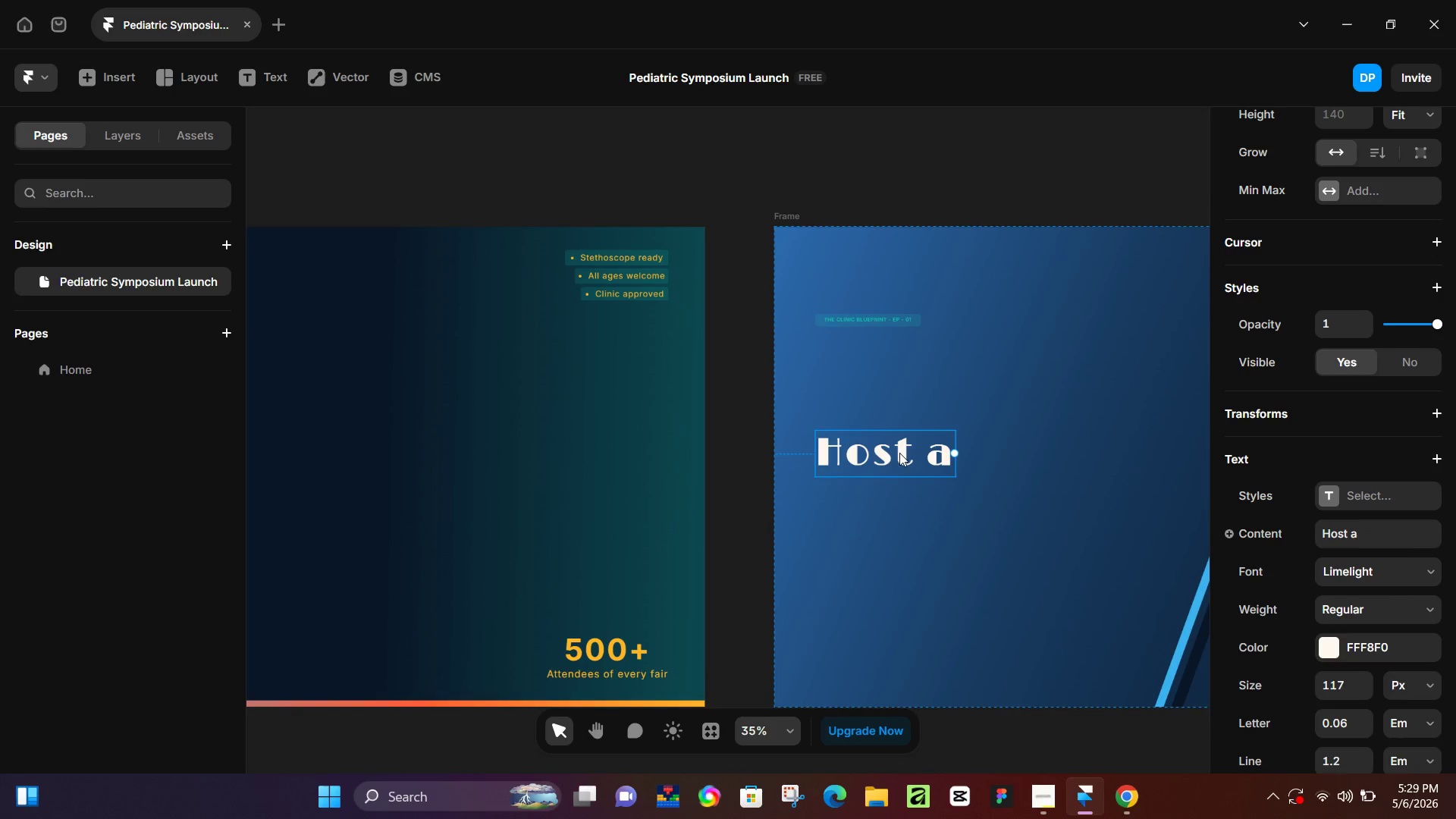 
left_click_drag(start_coordinate=[899, 453], to_coordinate=[902, 397])
 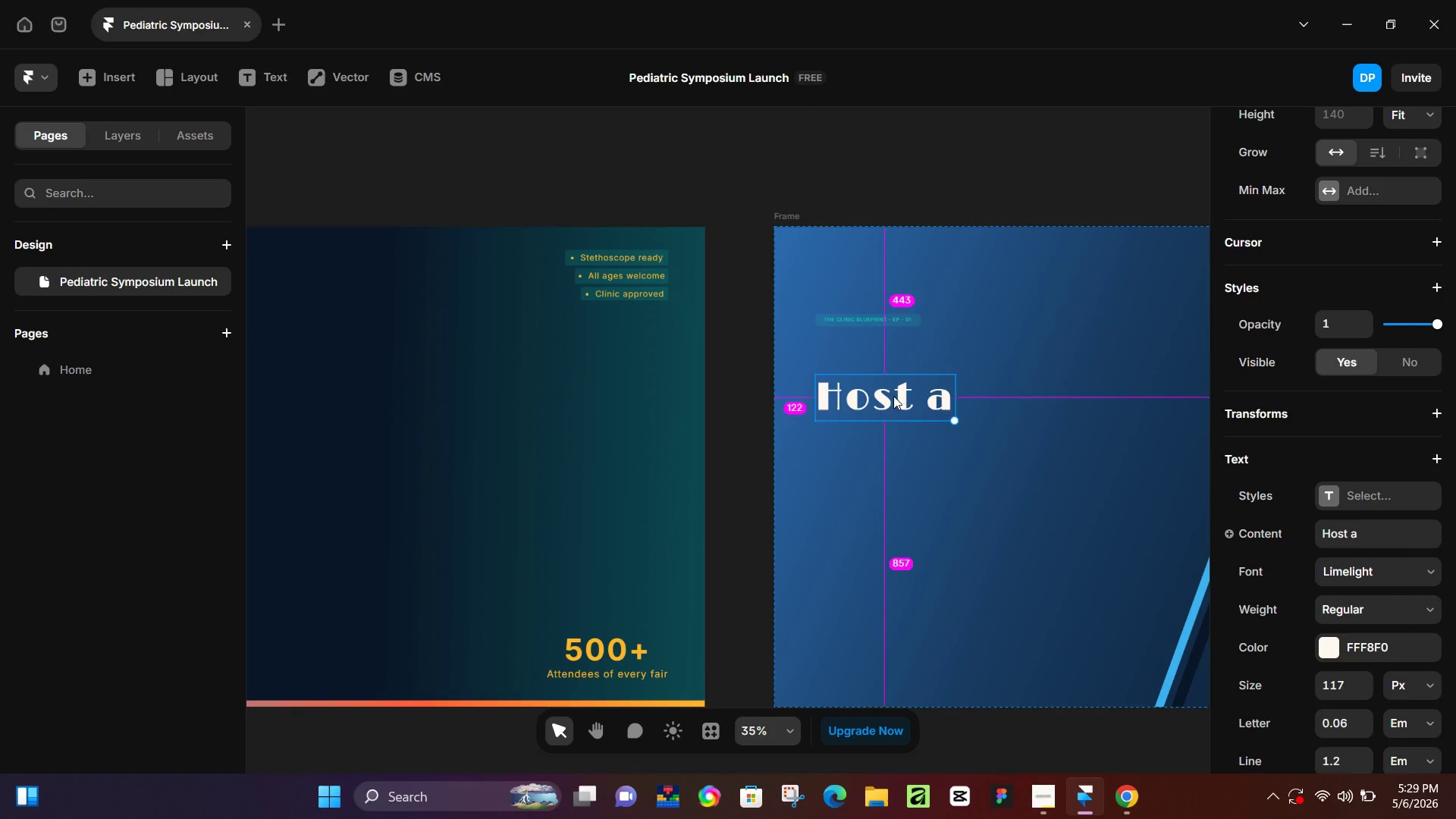 
hold_key(key=AltLeft, duration=1.36)
left_click_drag(start_coordinate=[892, 396], to_coordinate=[894, 442])
 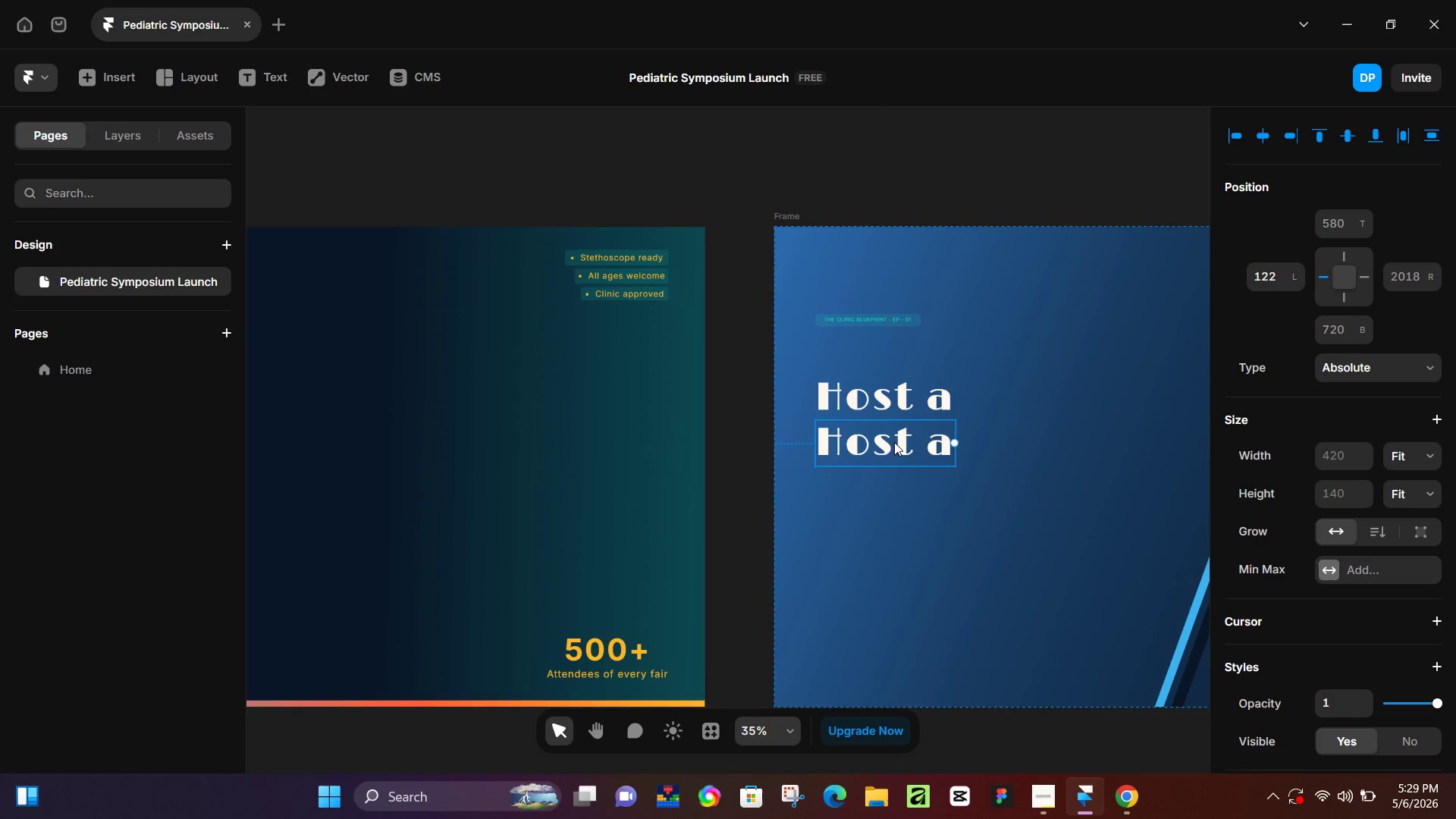 
hold_key(key=AltLeft, duration=28.7)
double_click([894, 442])
 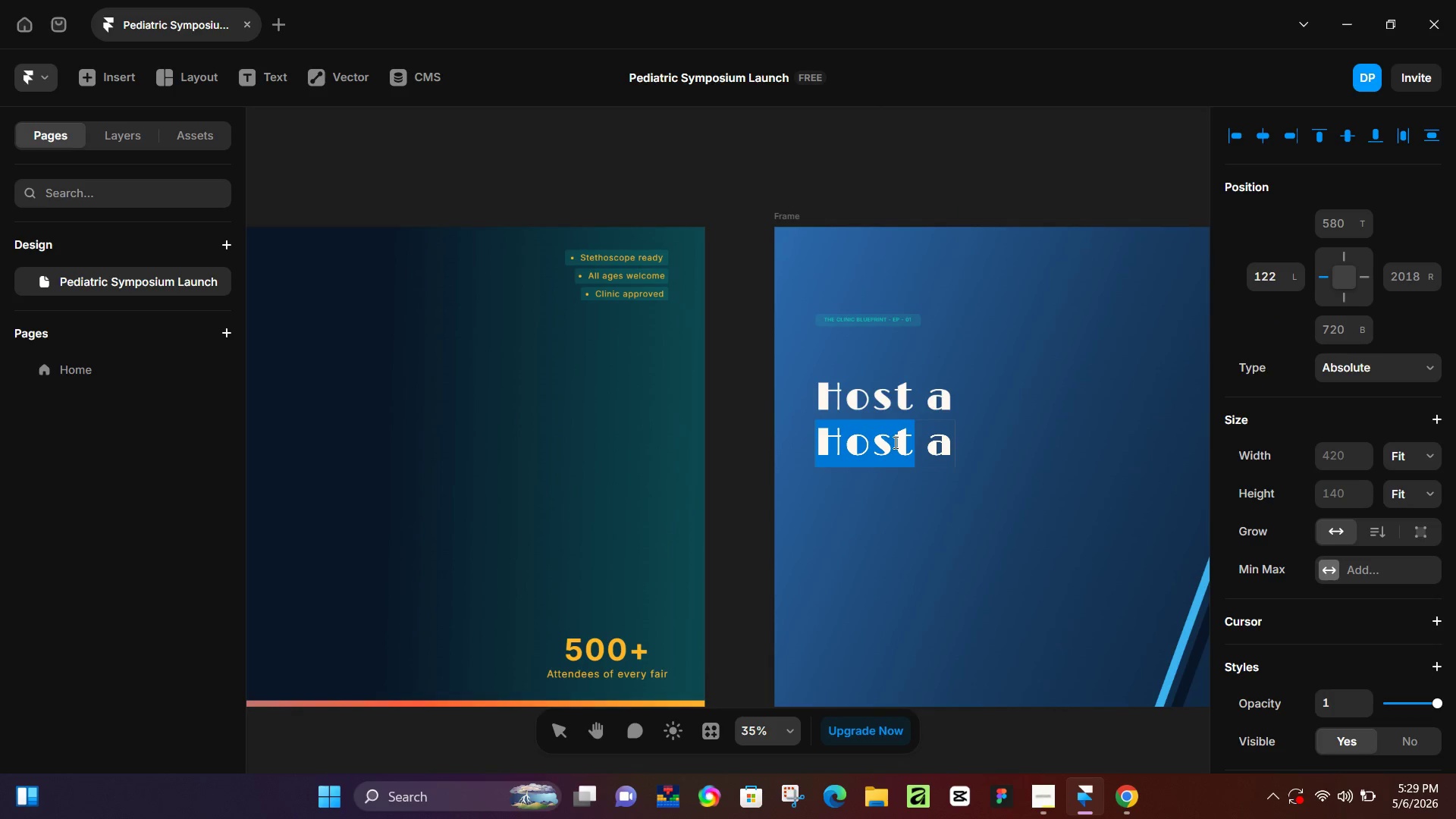 
key(Control+A)
 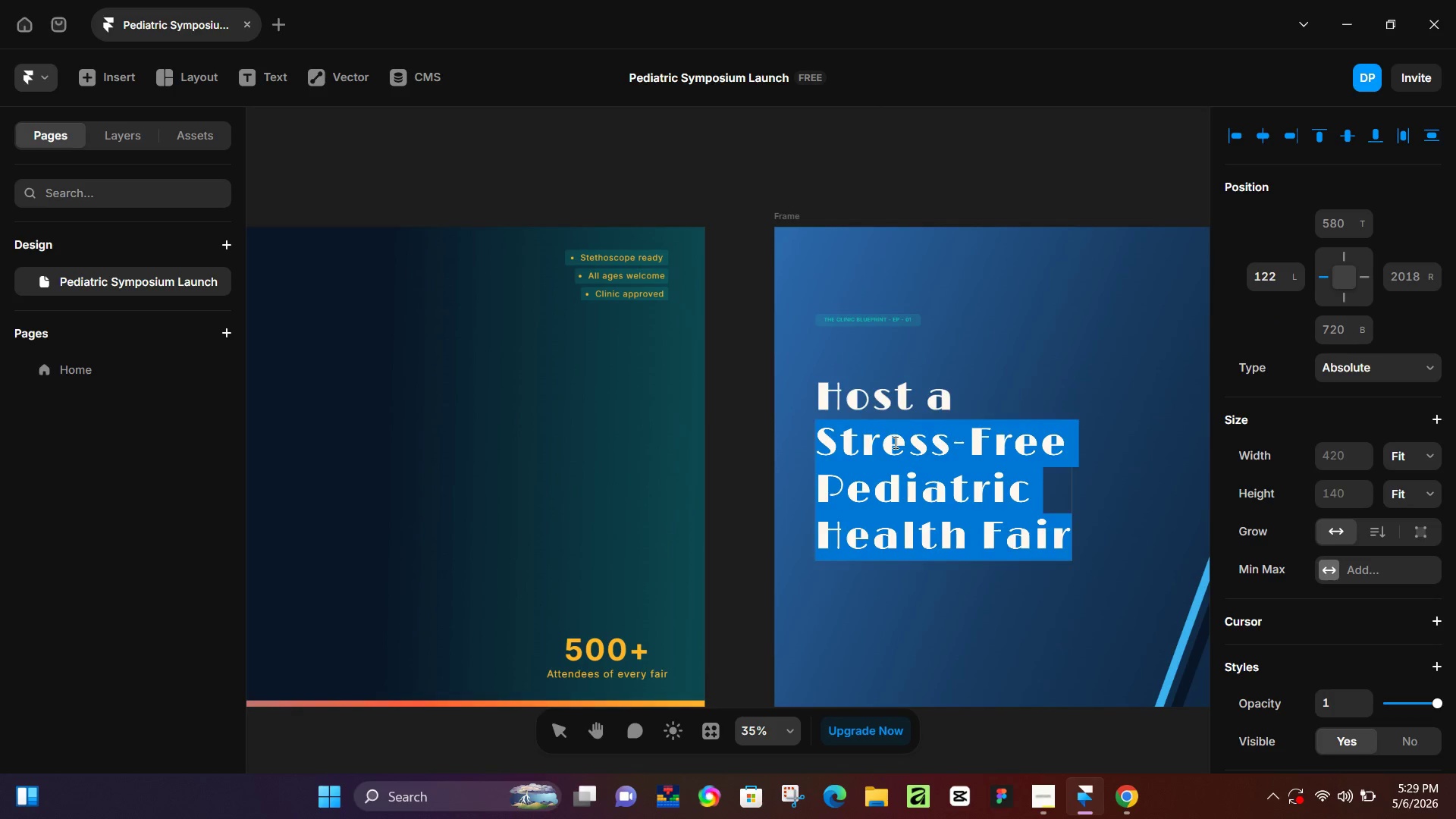 
key(Control+V)
 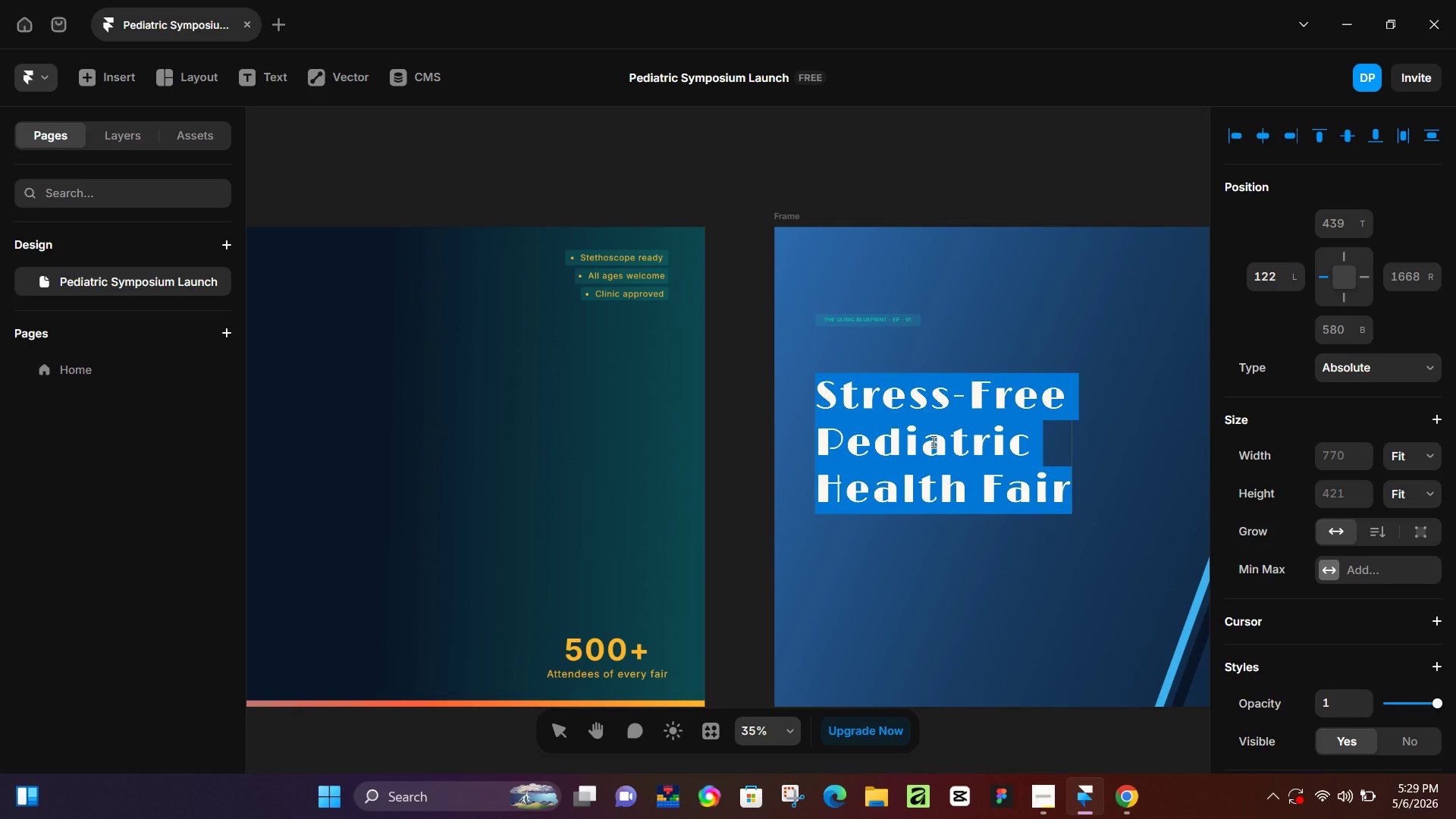 
key(Control+Z)
 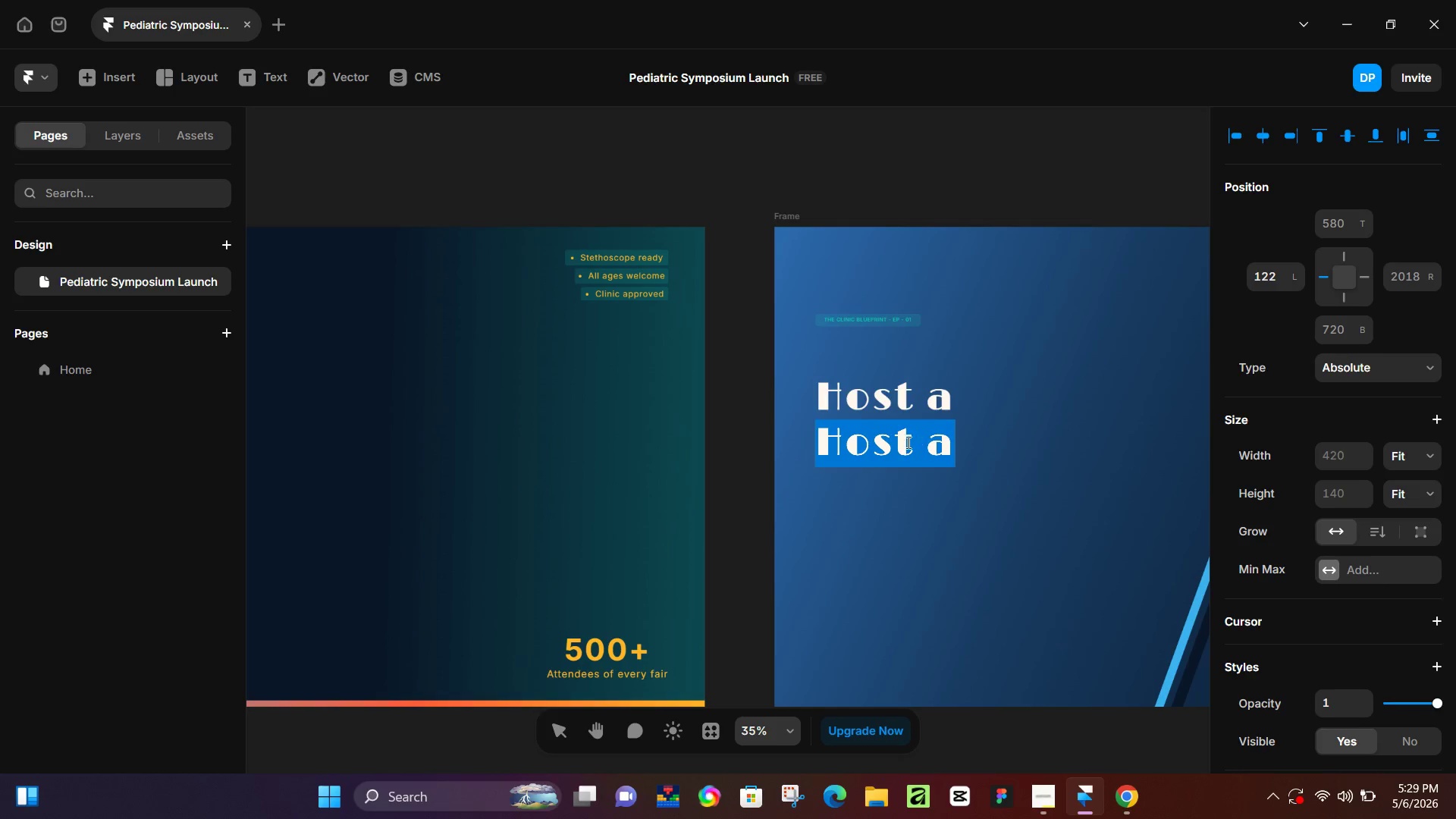 
key(Control+V)
 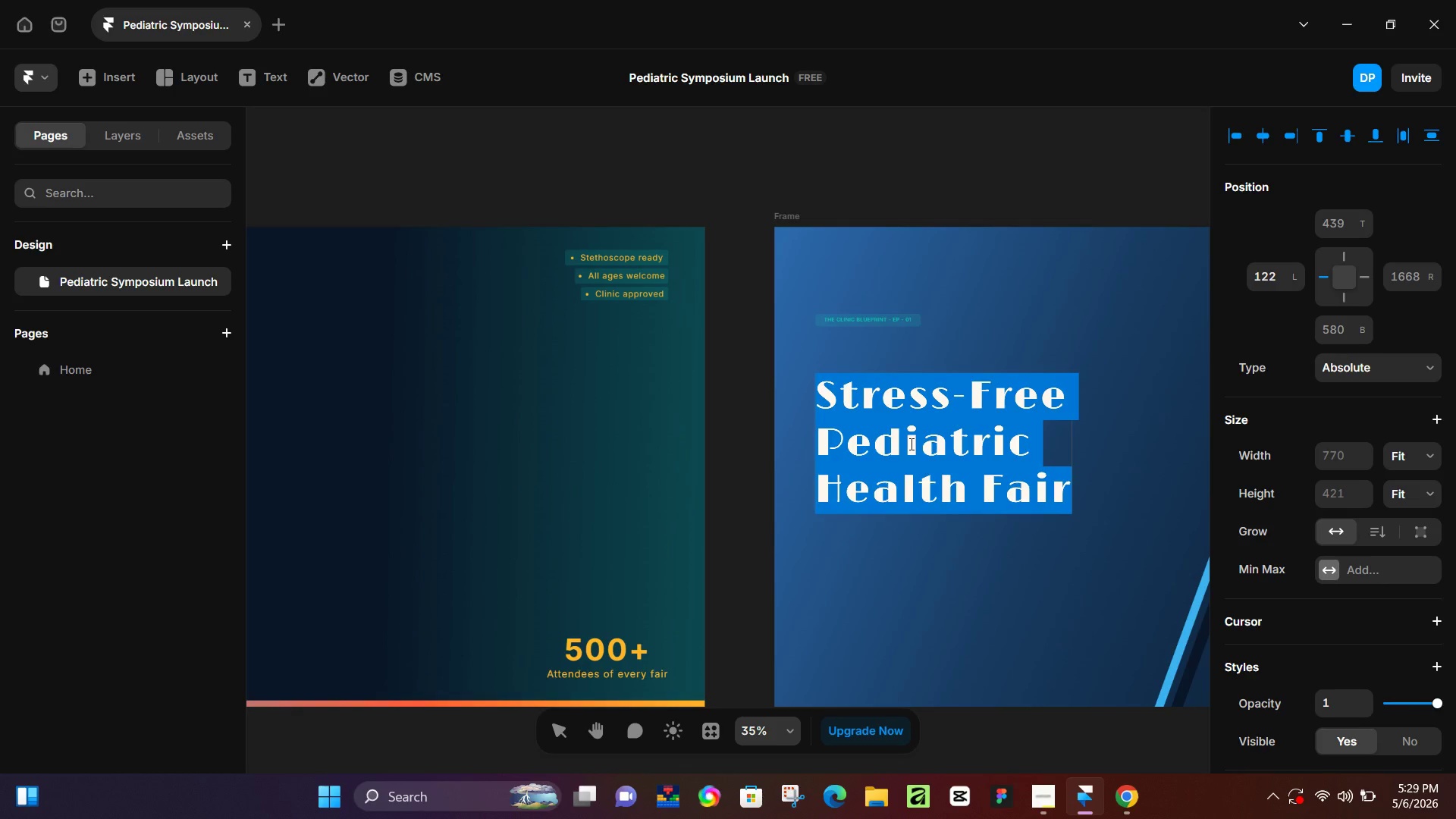 
key(Control+Z)
 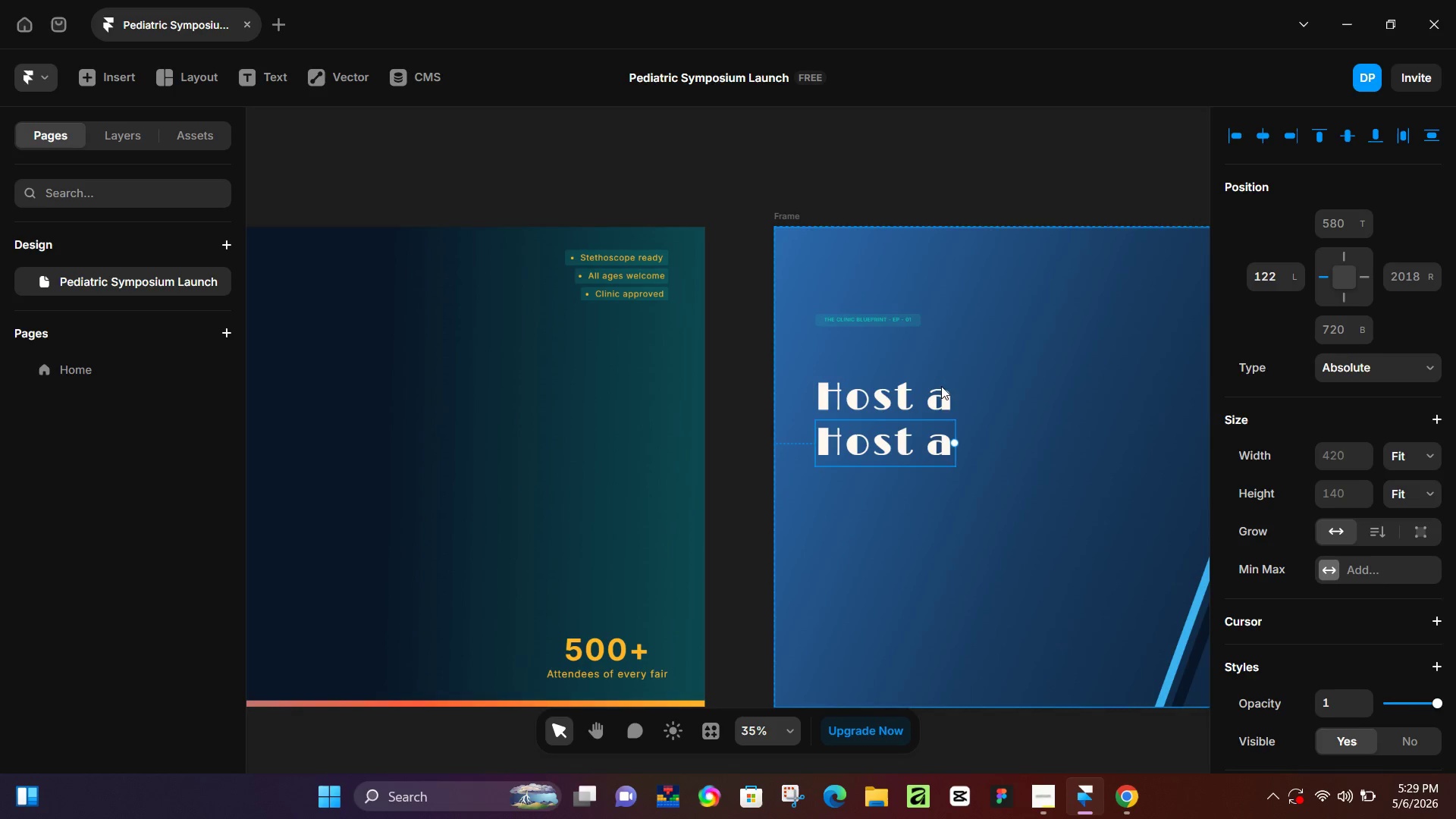 
double_click([883, 456])
 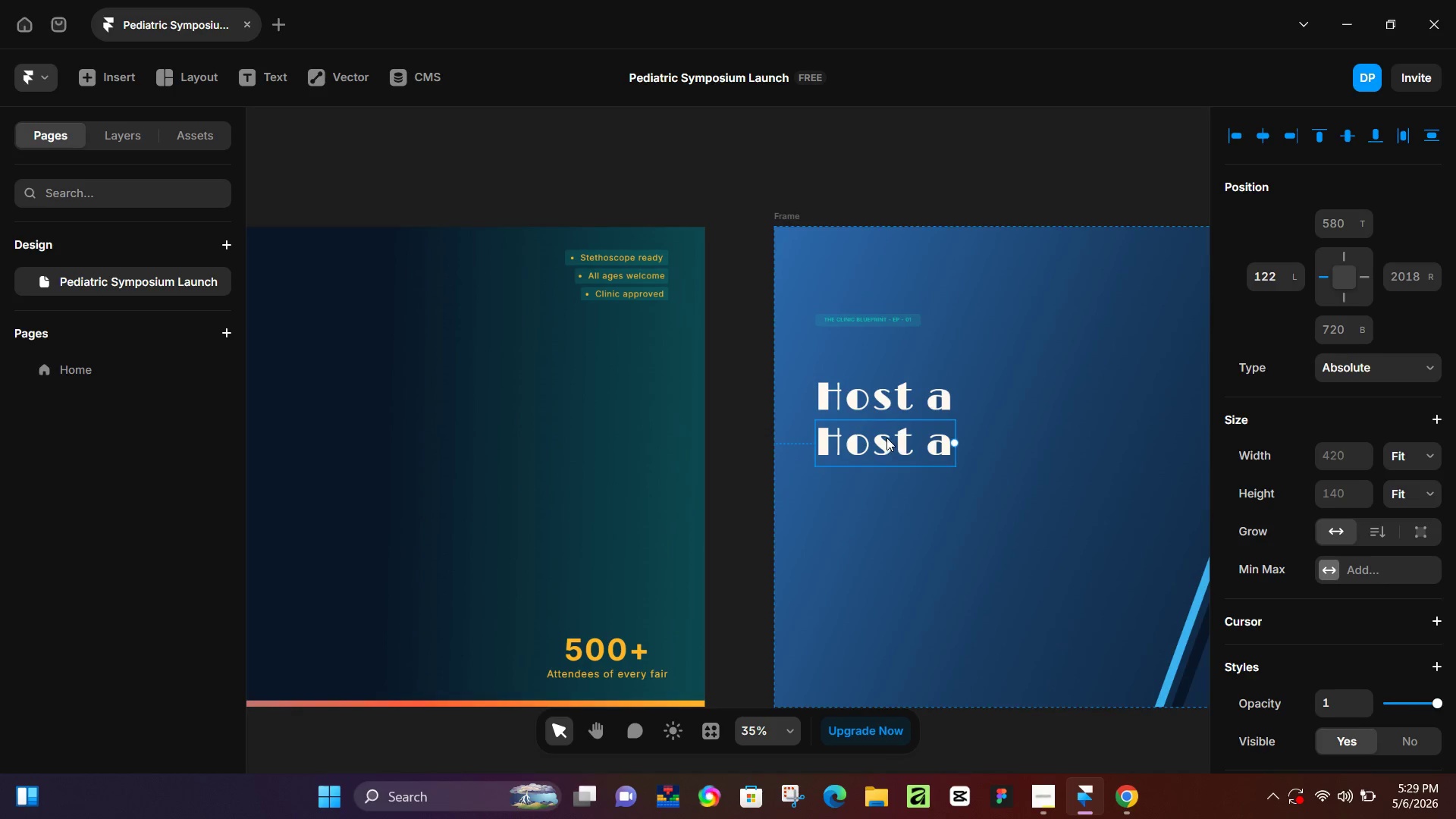 
left_click_drag(start_coordinate=[886, 438], to_coordinate=[887, 503])
 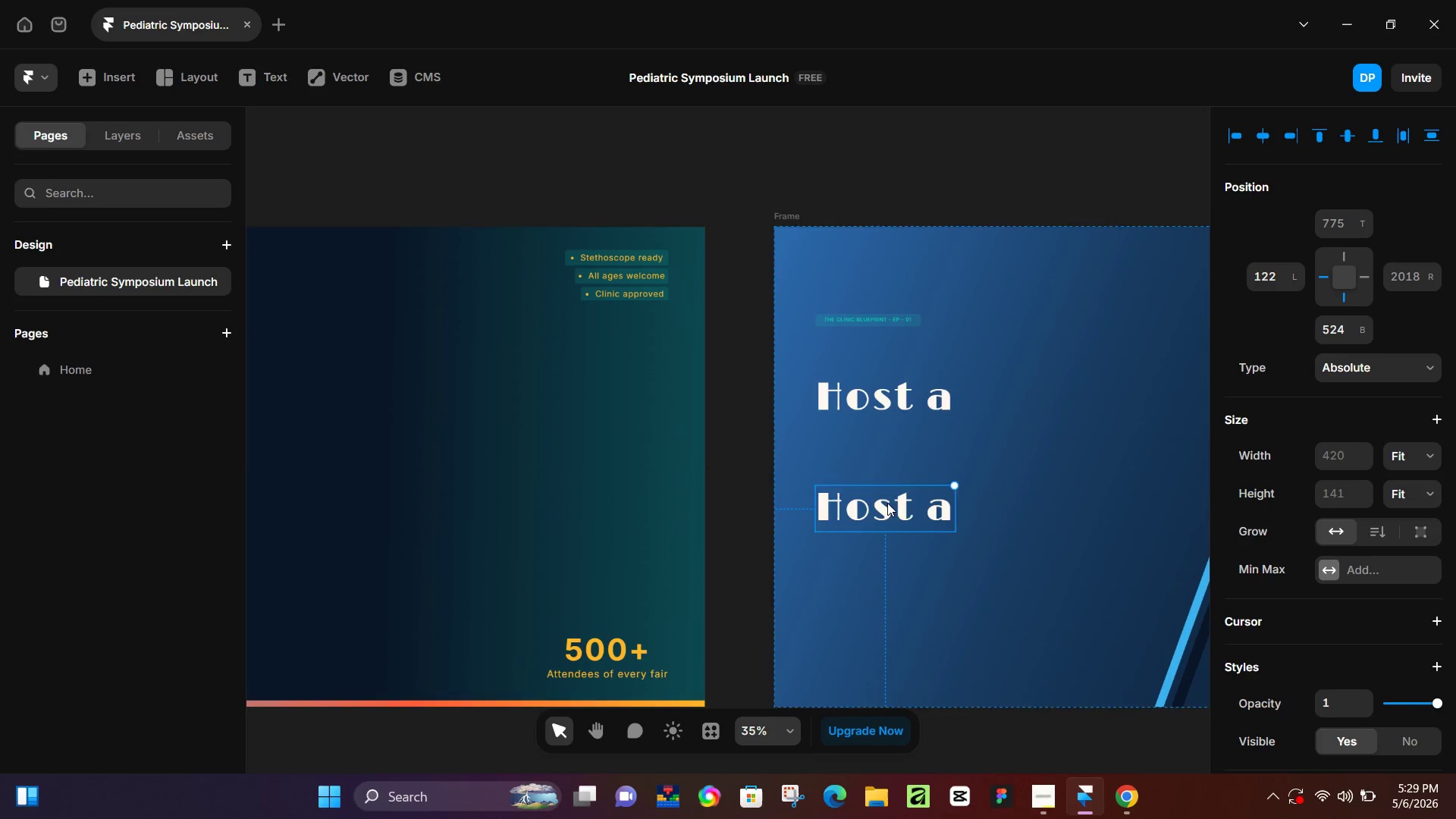 
double_click([887, 503])
 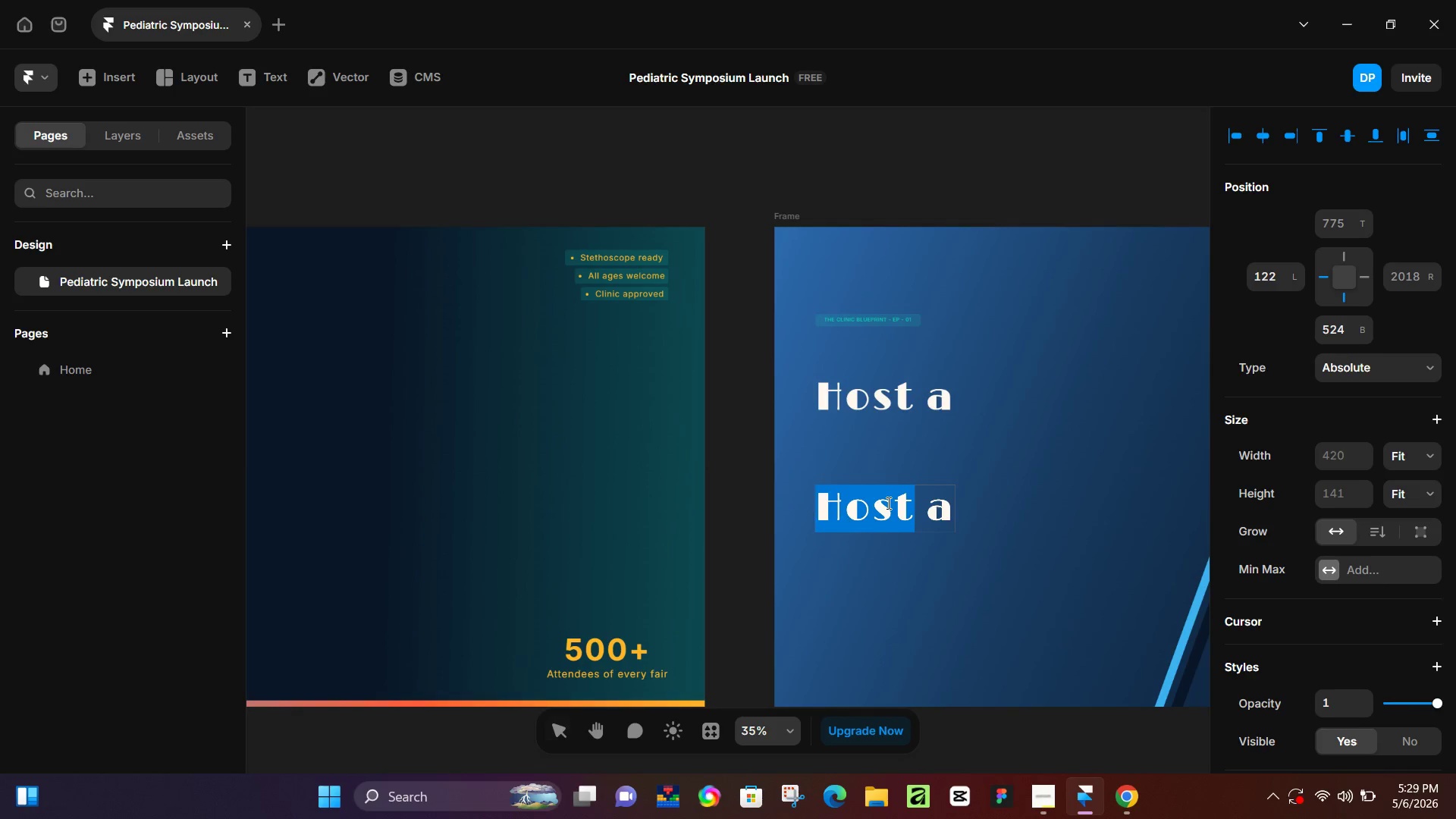 
key(Control+V)
 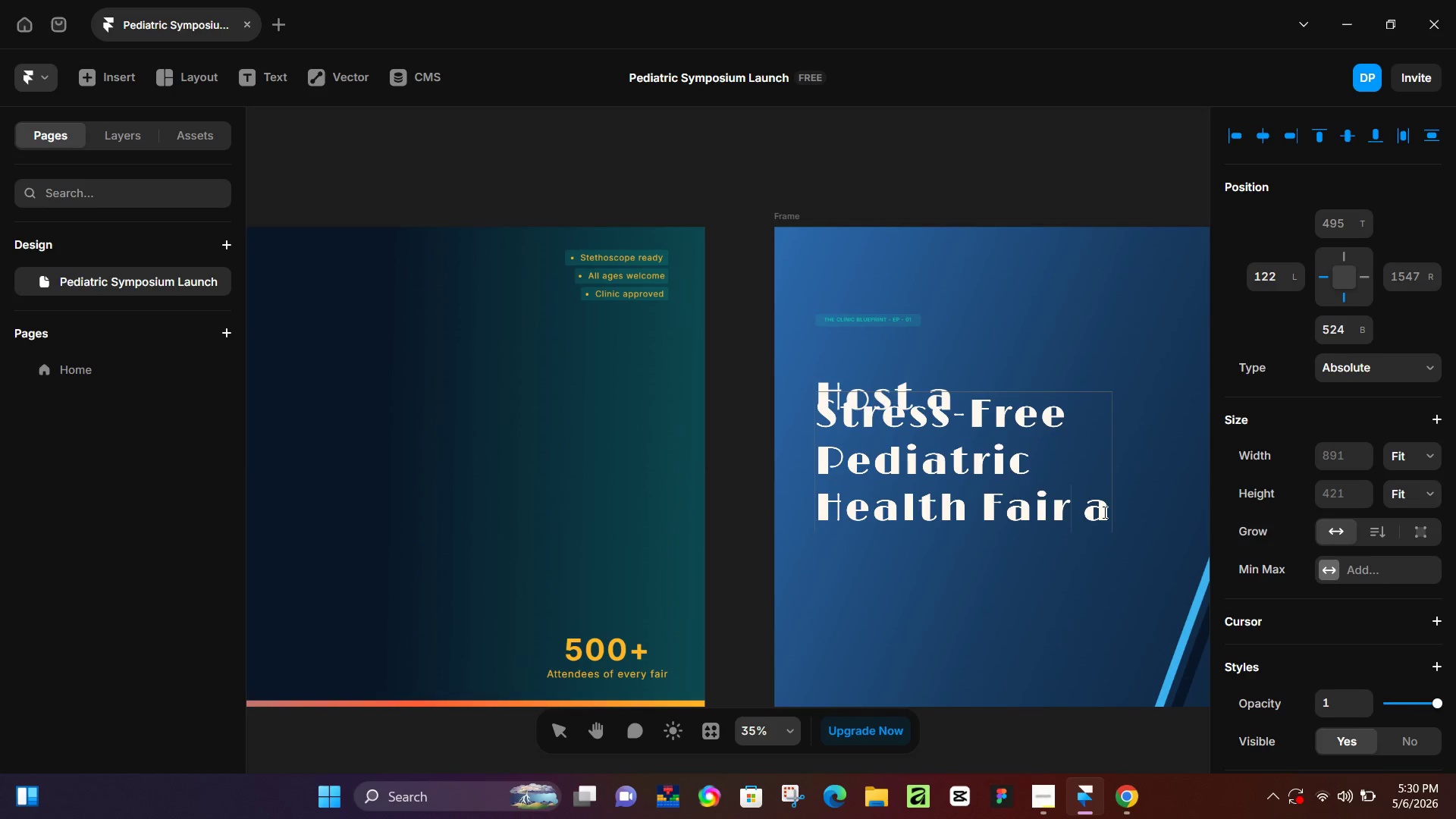 
scroll: coordinate [1102, 512], scroll_direction: down, amount: 1.0
 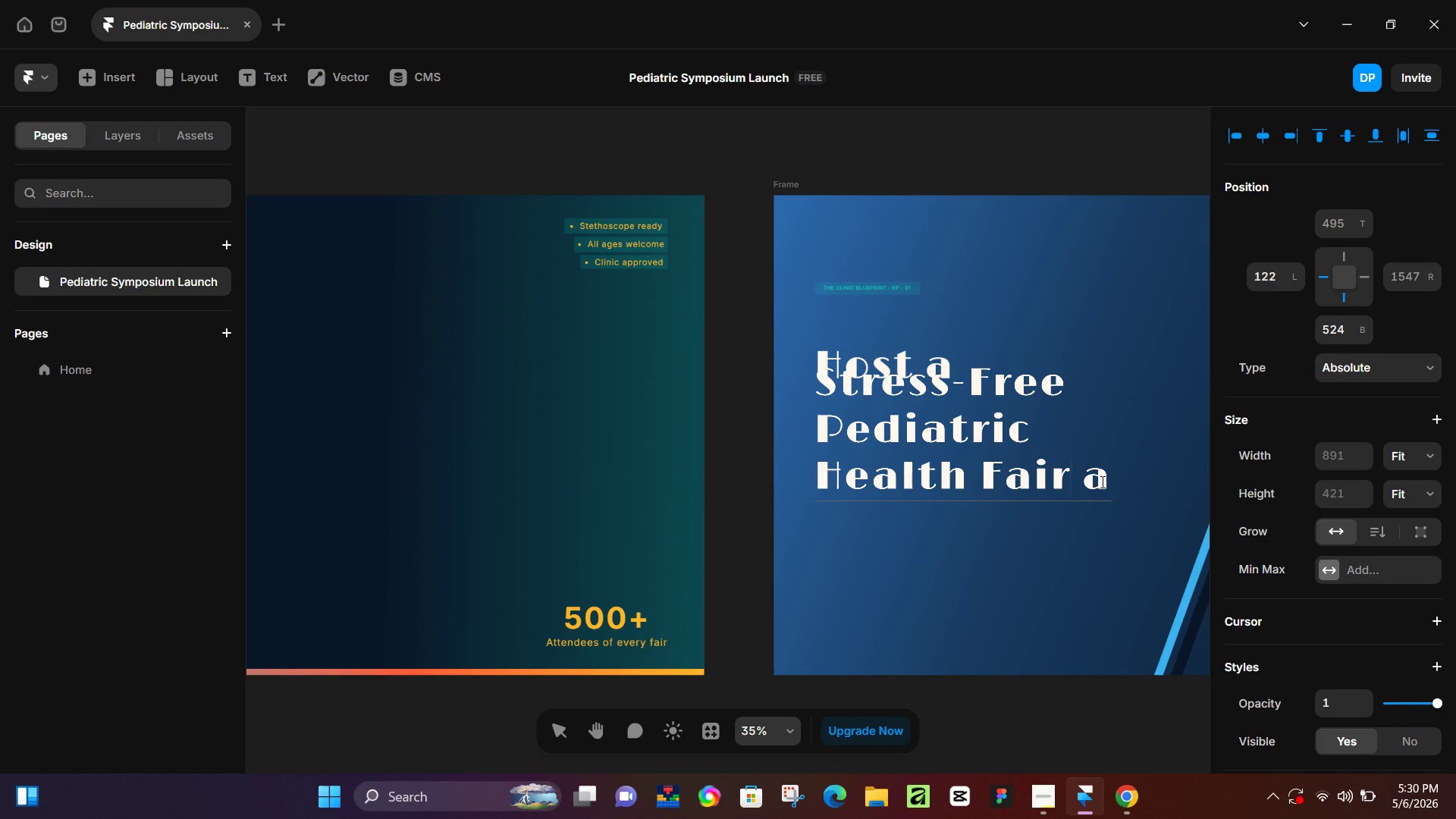 
key(Control+Z)
 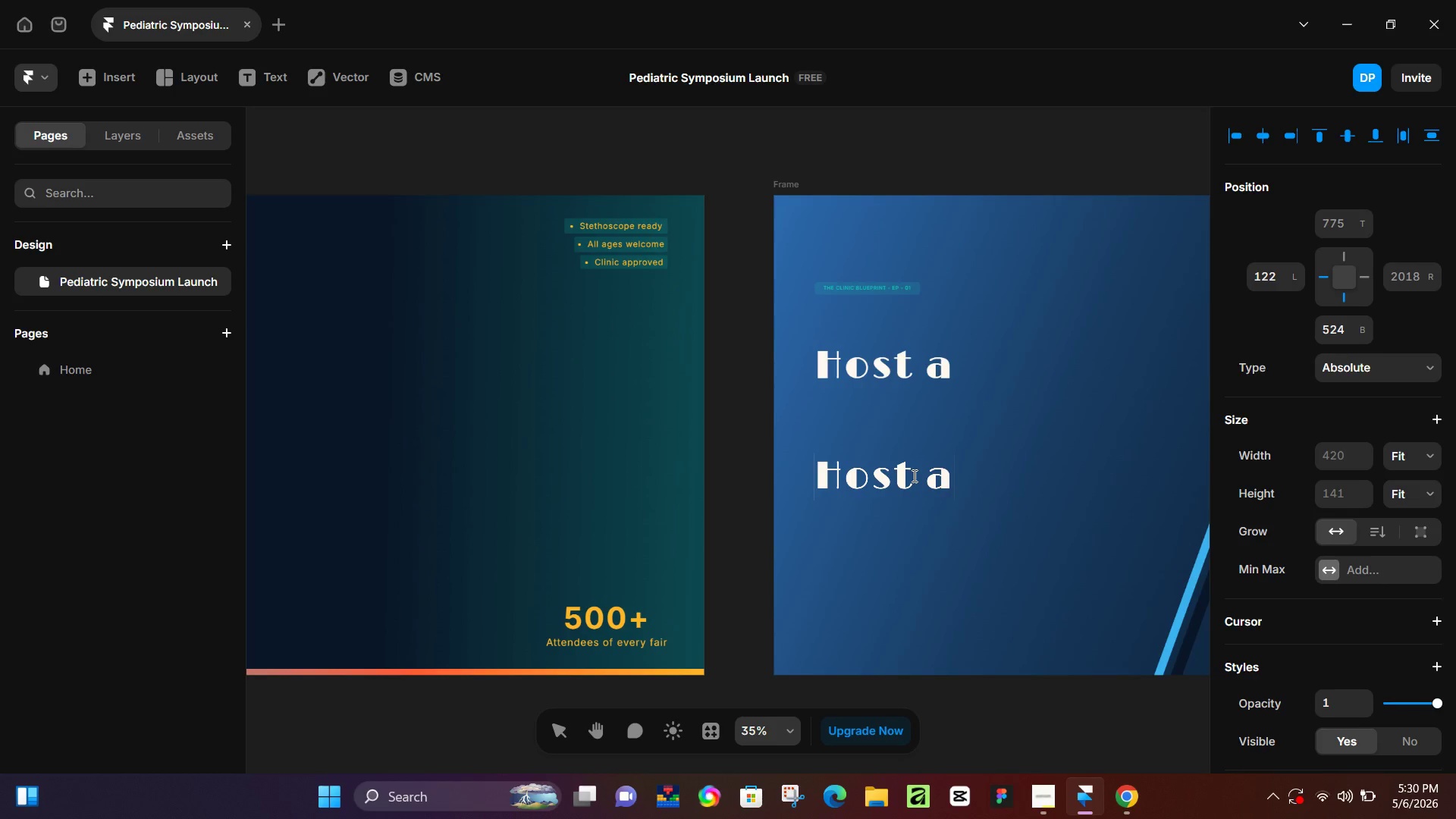 
double_click([913, 475])
 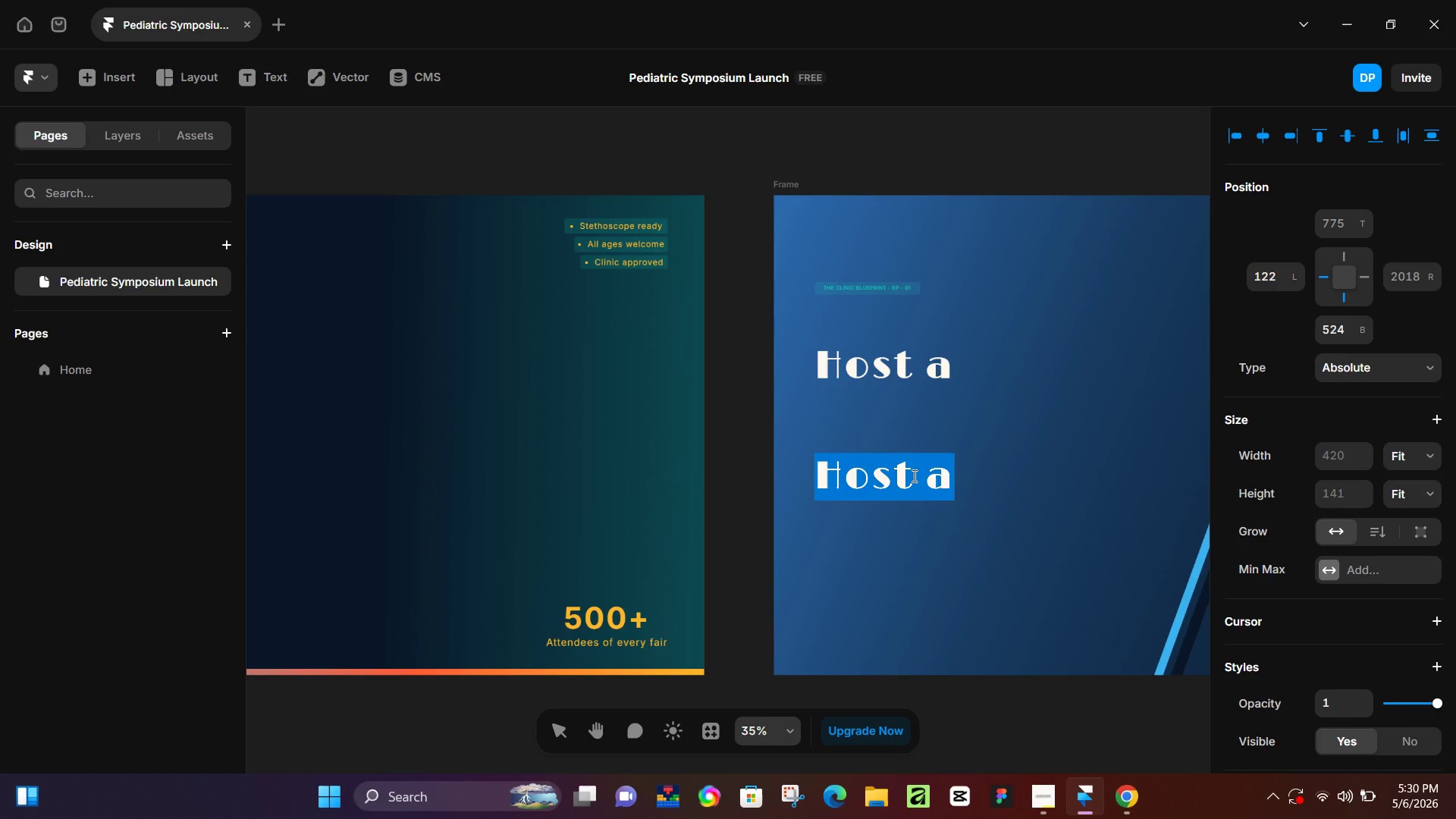 
key(Control+A)
 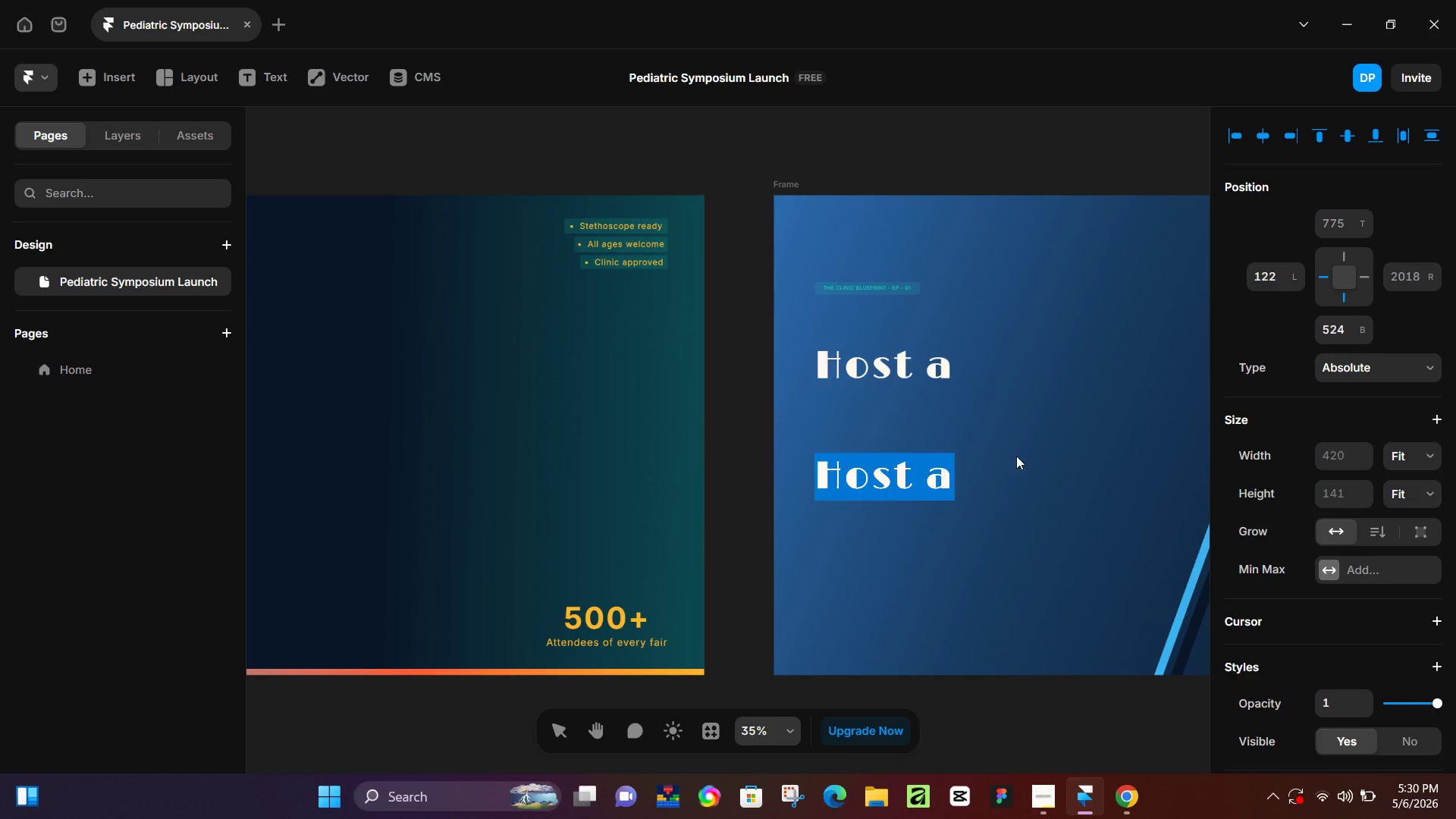 
left_click([1016, 456])
 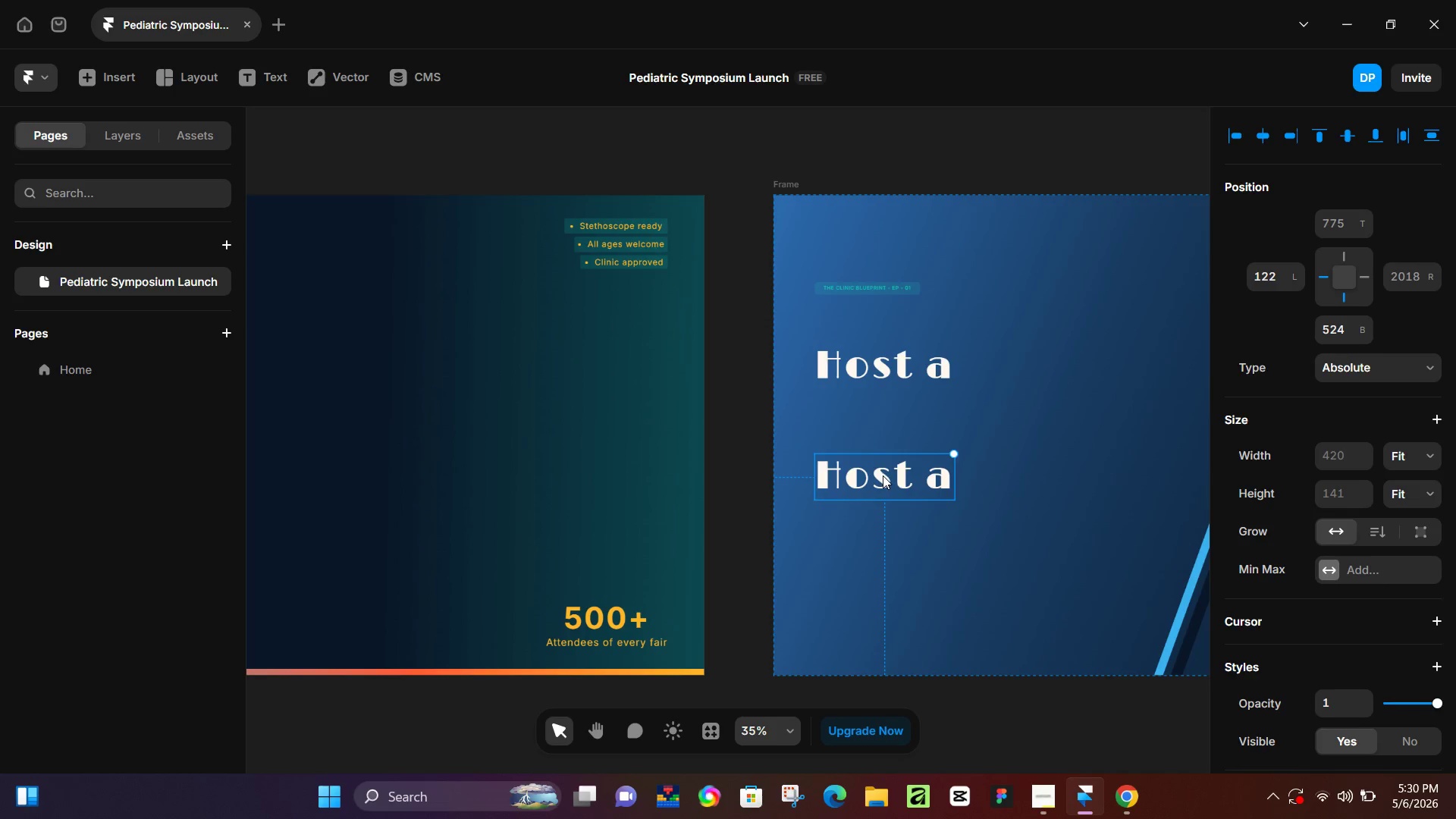 
left_click_drag(start_coordinate=[883, 475], to_coordinate=[883, 415])
 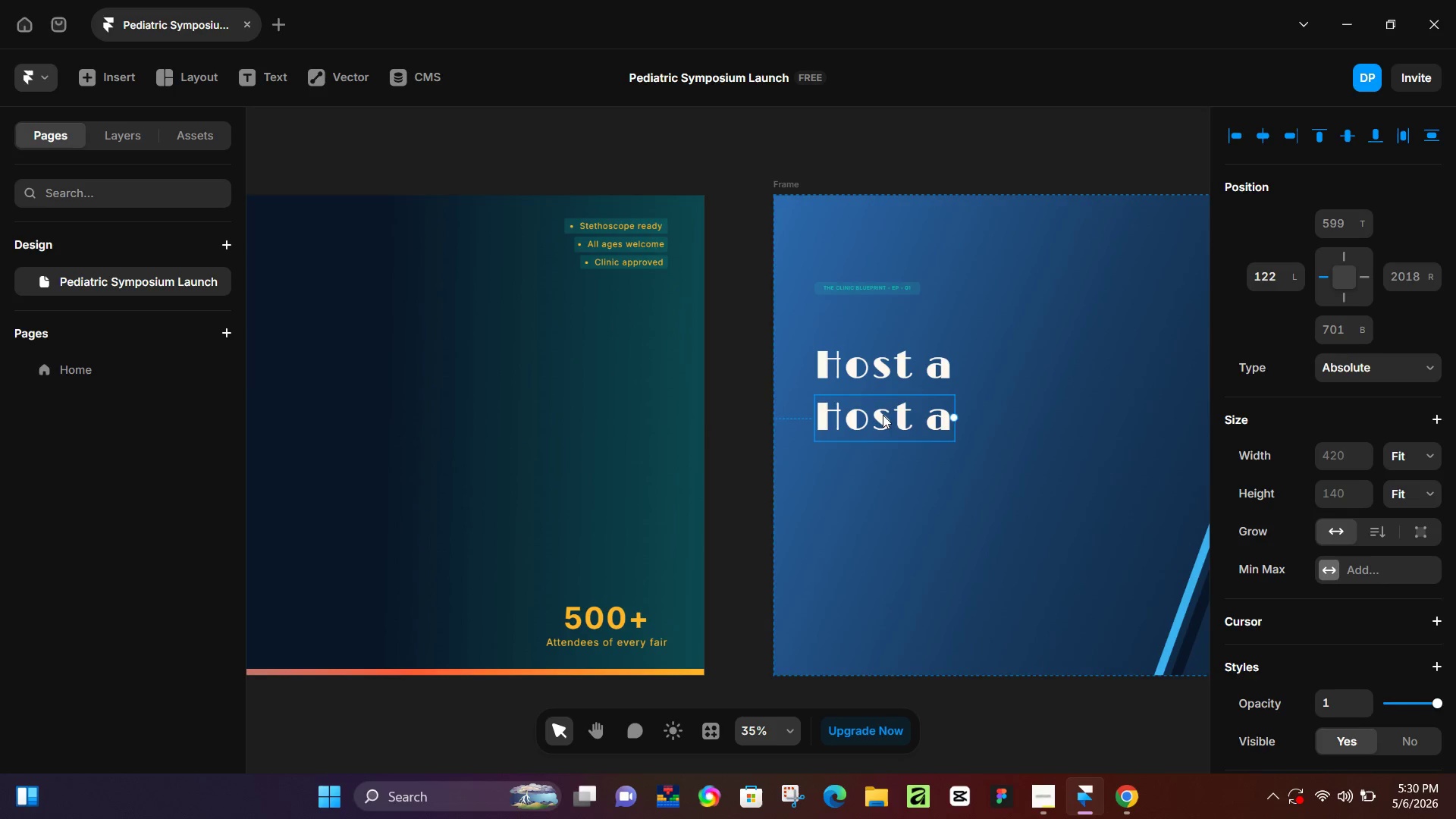 
double_click([883, 415])
 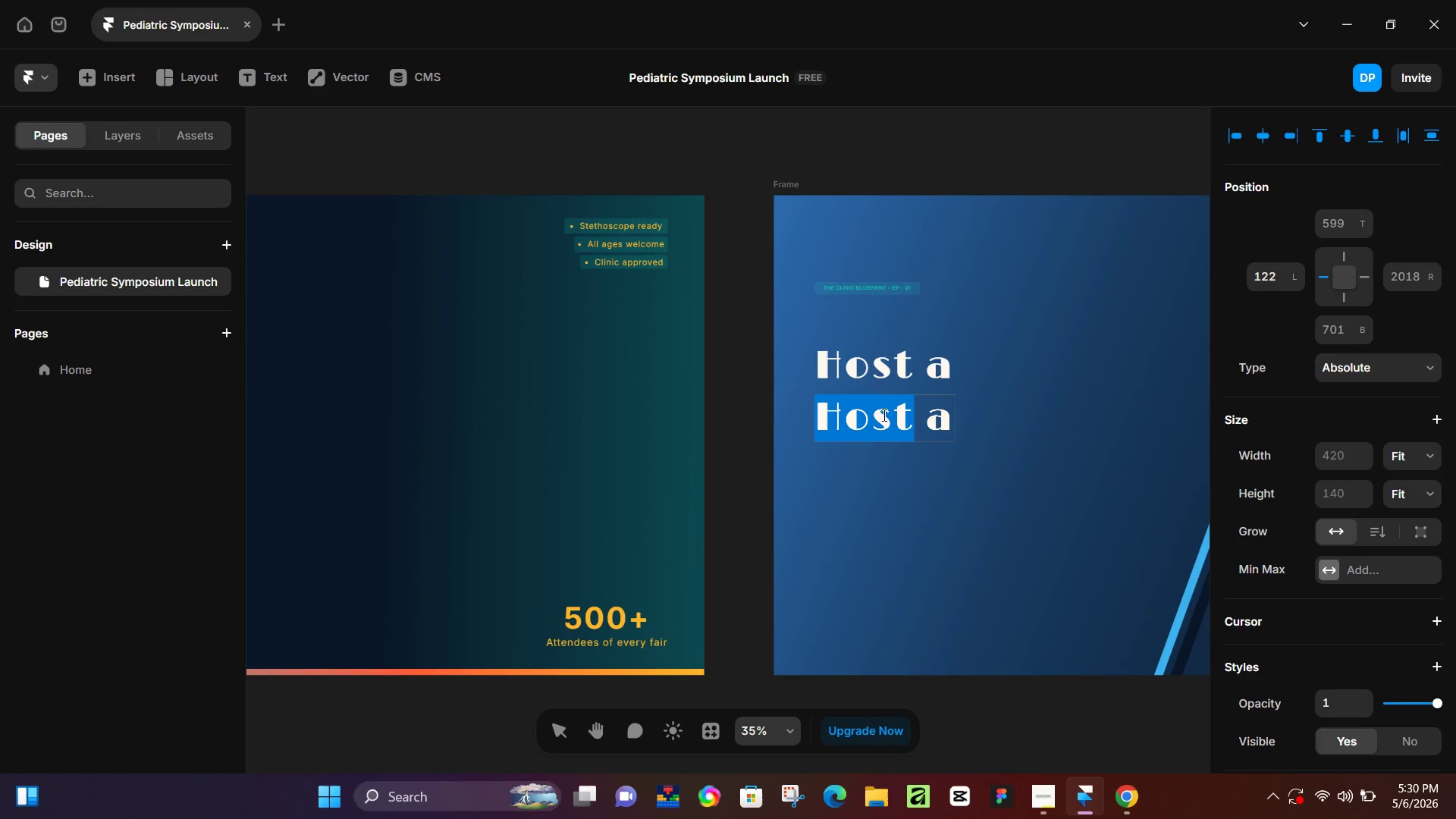 
key(Control+ControlLeft)
 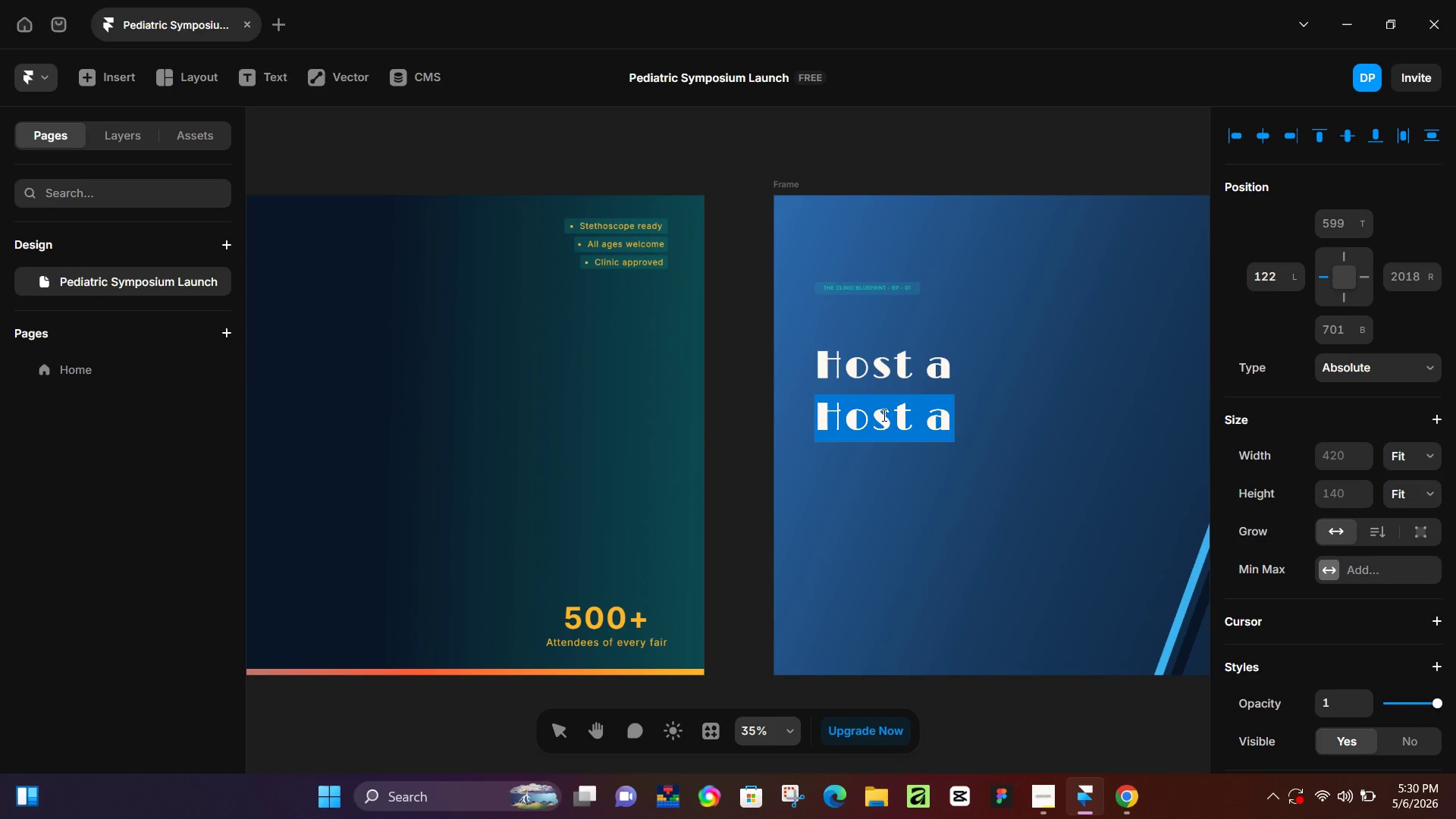 
key(Control+A)
 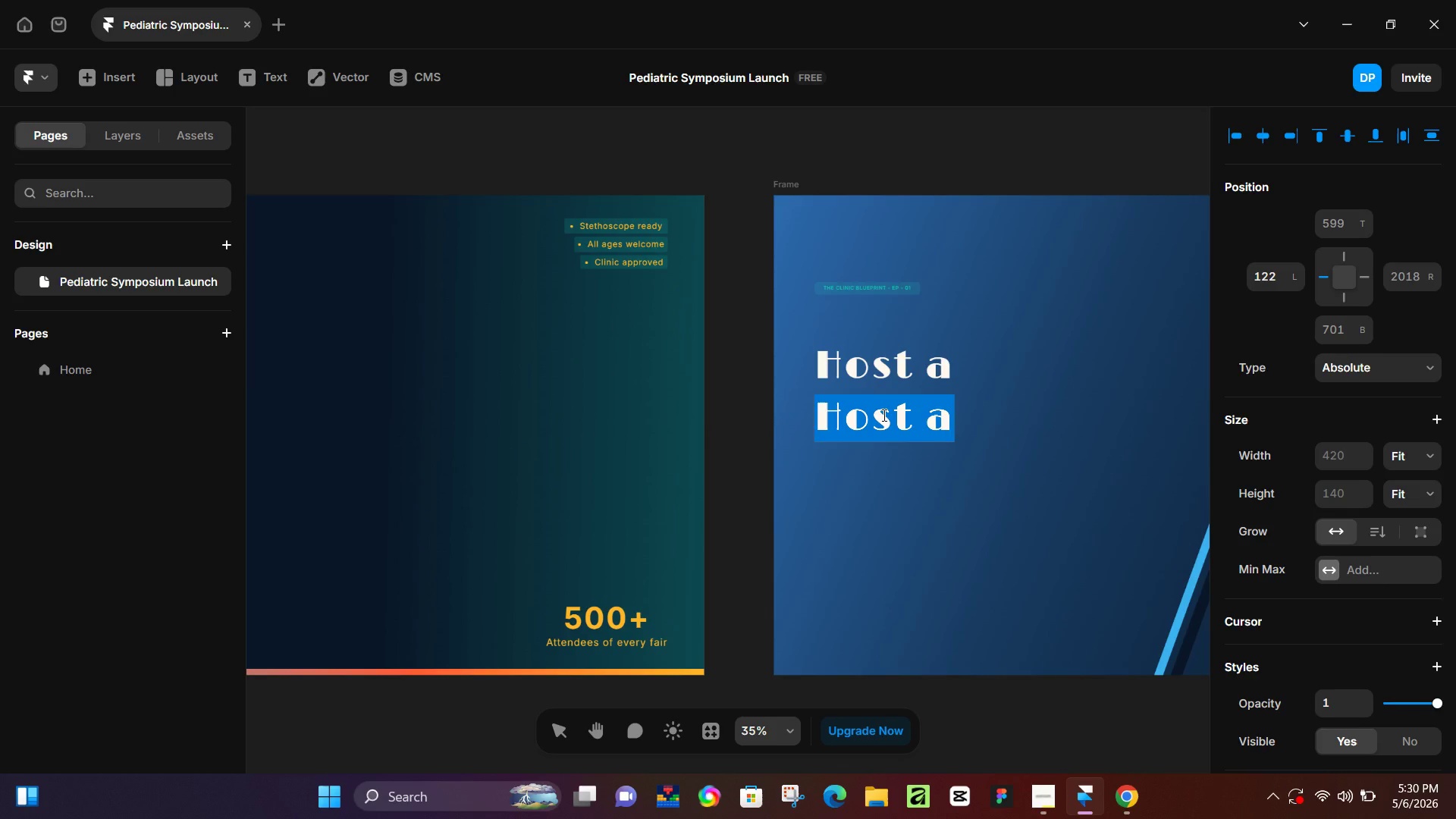 
type(Stree)
key(Backspace)
type(ss-Free)
 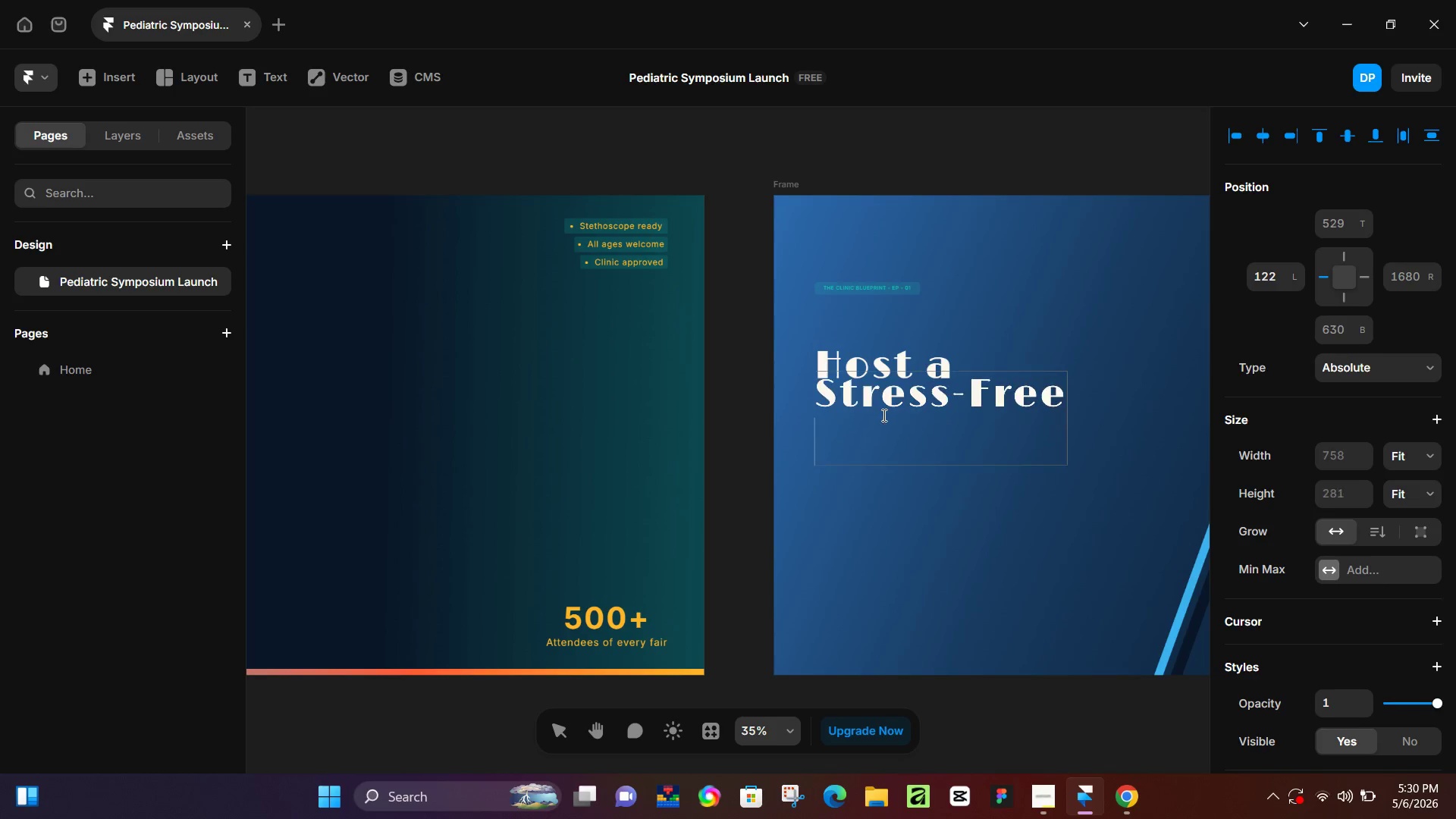 
key(Enter)
 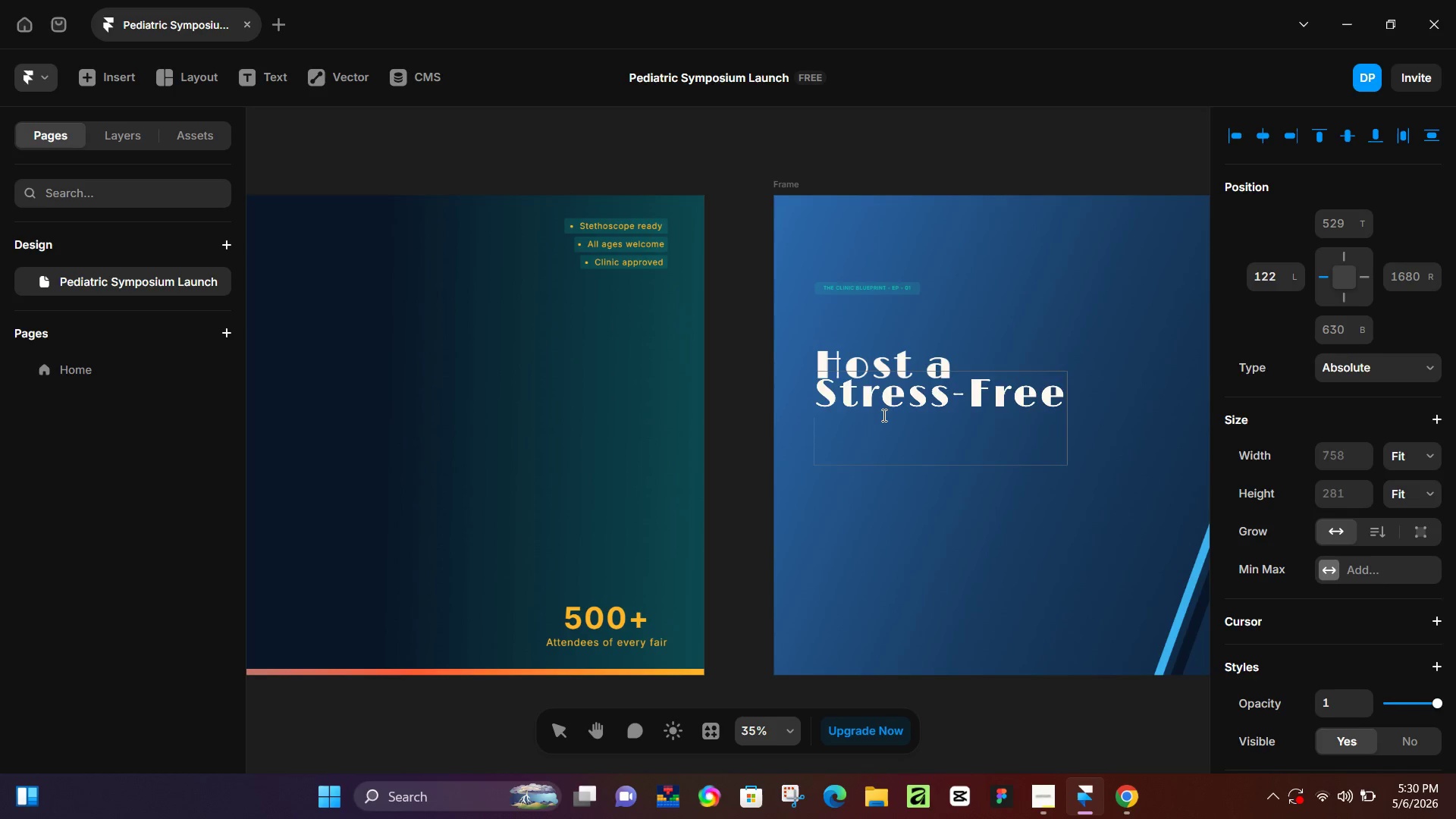 
key(Backspace)
 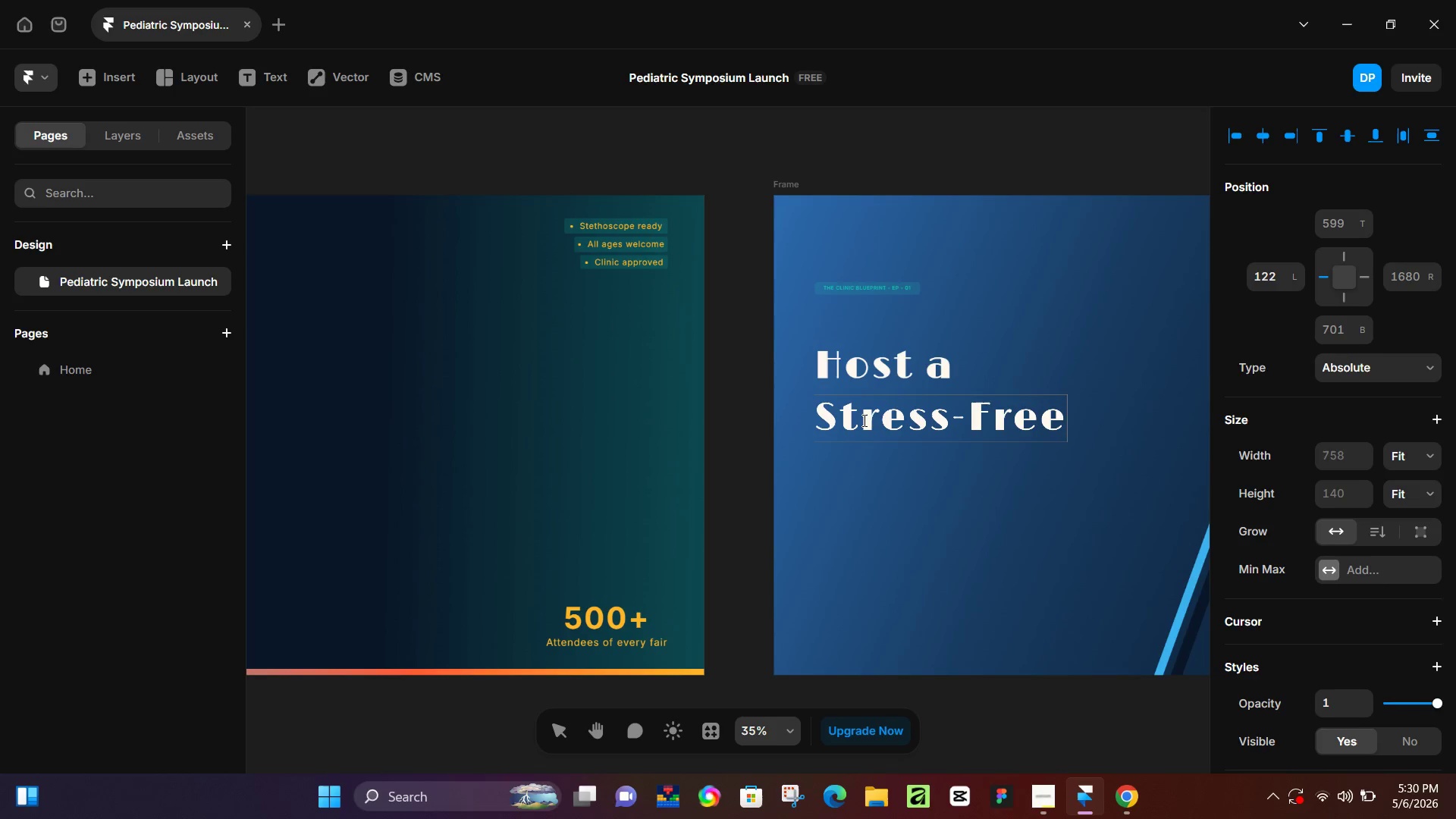 
left_click([873, 464])
 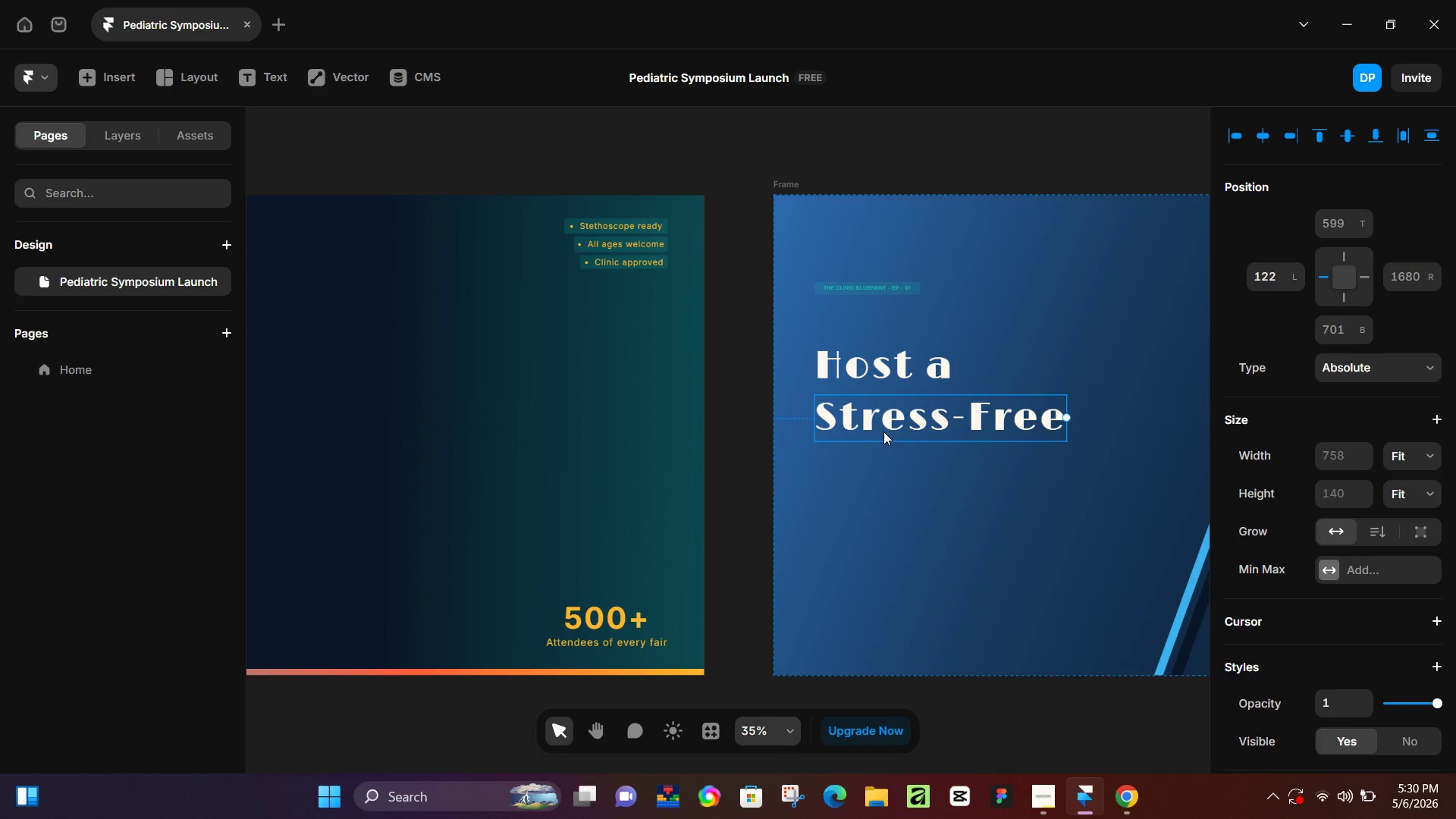 
hold_key(key=AltLeft, duration=1.5)
left_click_drag(start_coordinate=[886, 428], to_coordinate=[888, 476])
 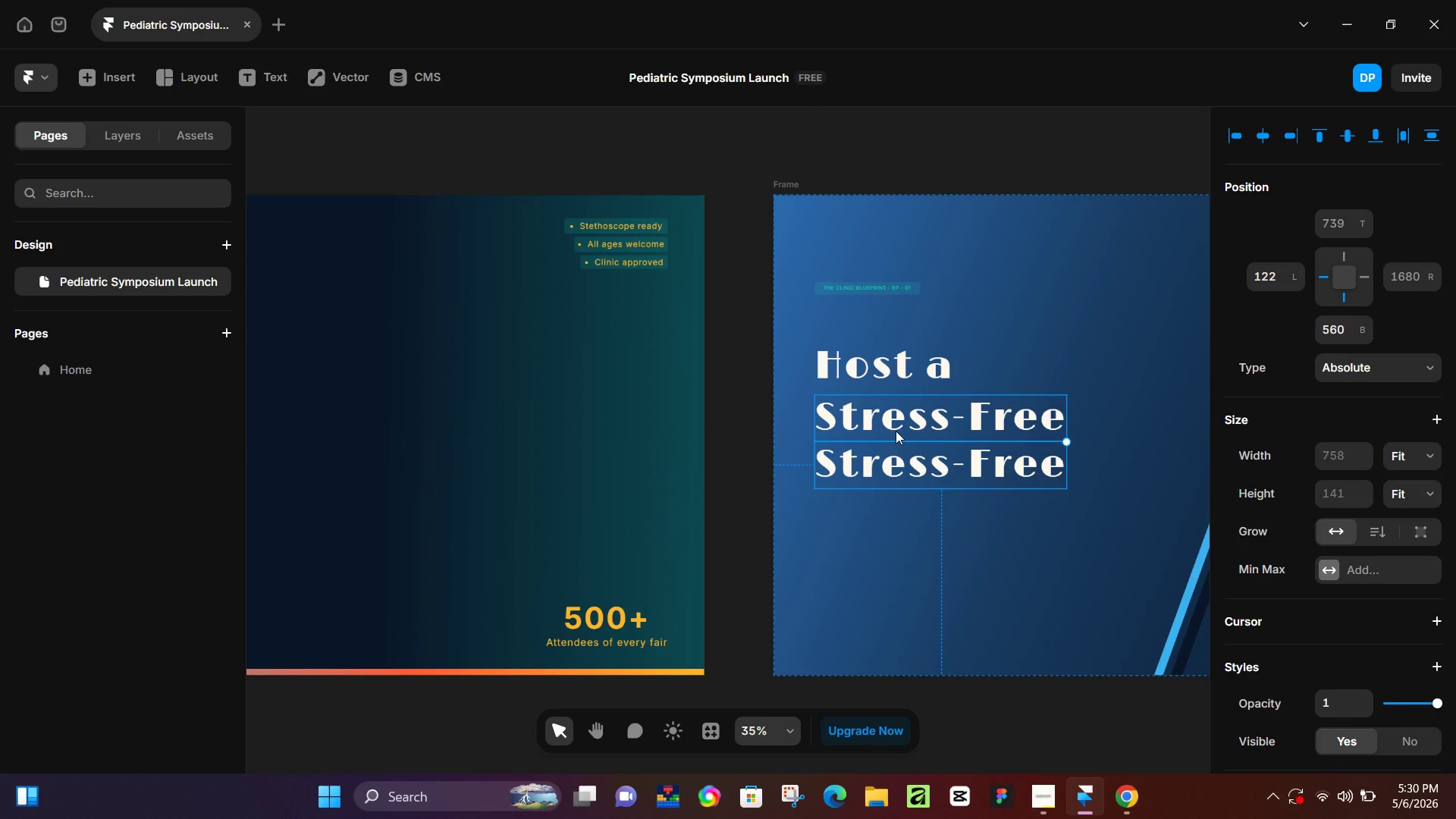 
hold_key(key=AltLeft, duration=1.5)
 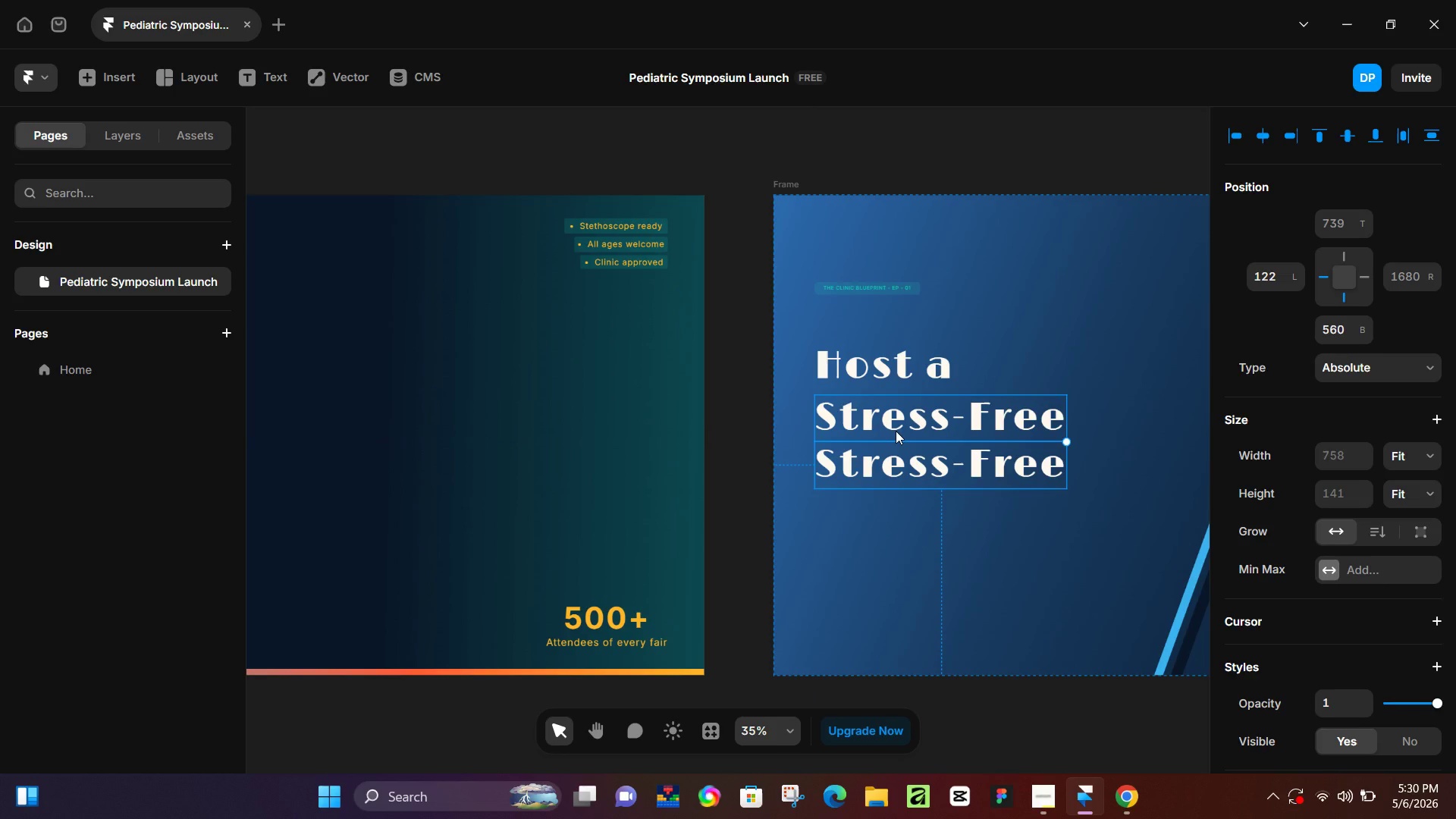 
key(Alt+AltLeft)
 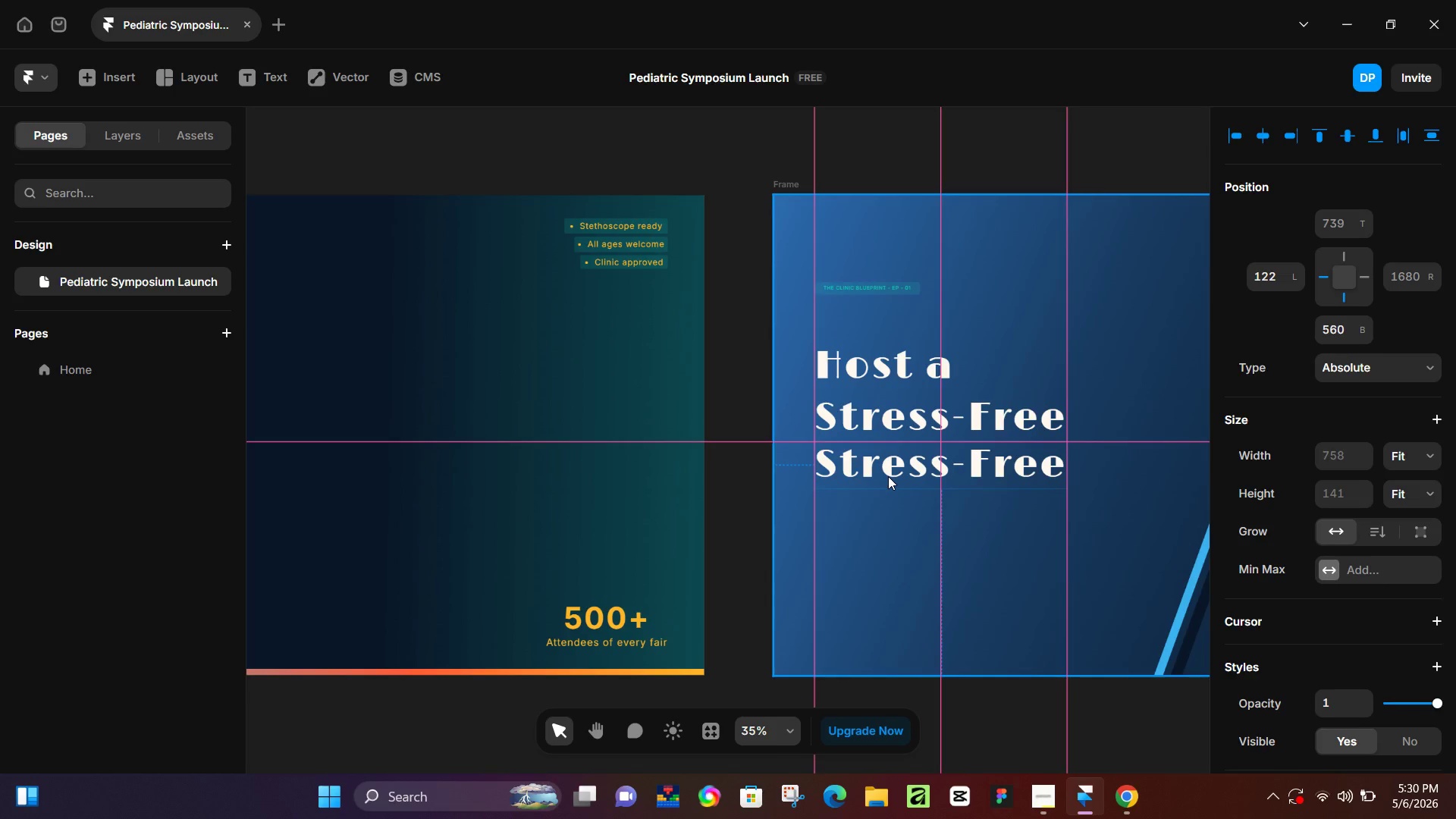 
key(Alt+AltLeft)
 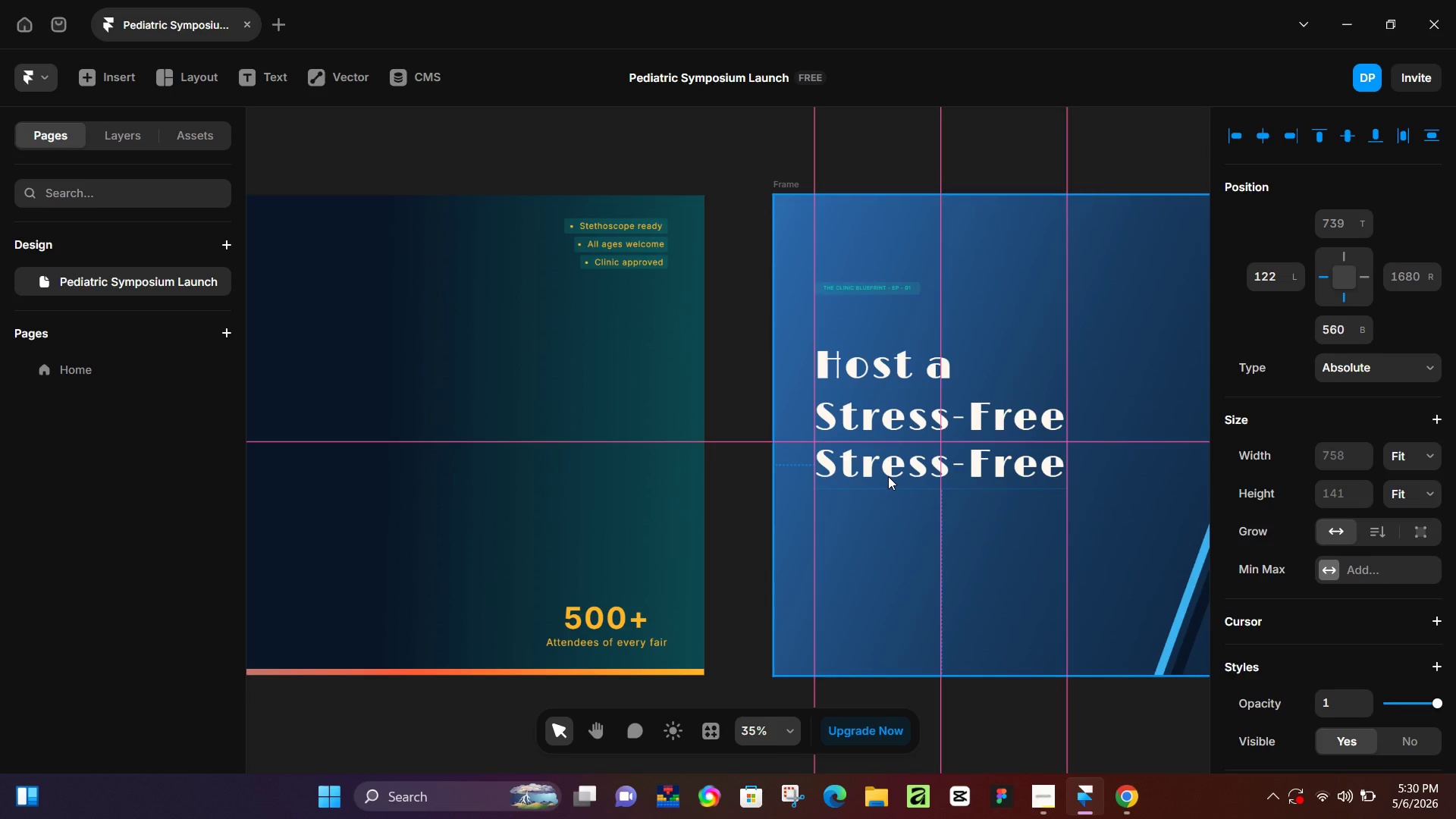 
key(Alt+AltLeft)
 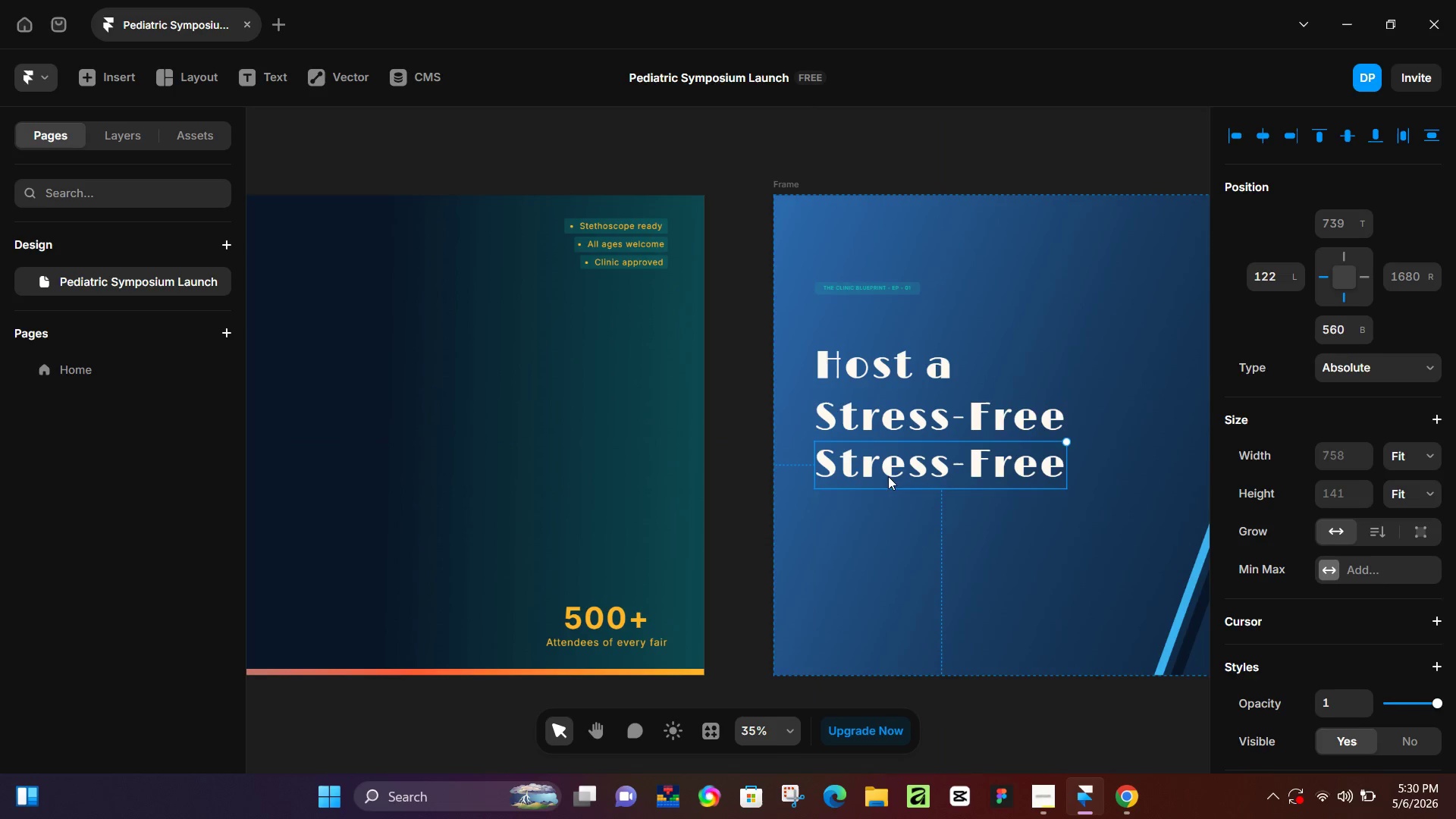 
key(Alt+AltLeft)
 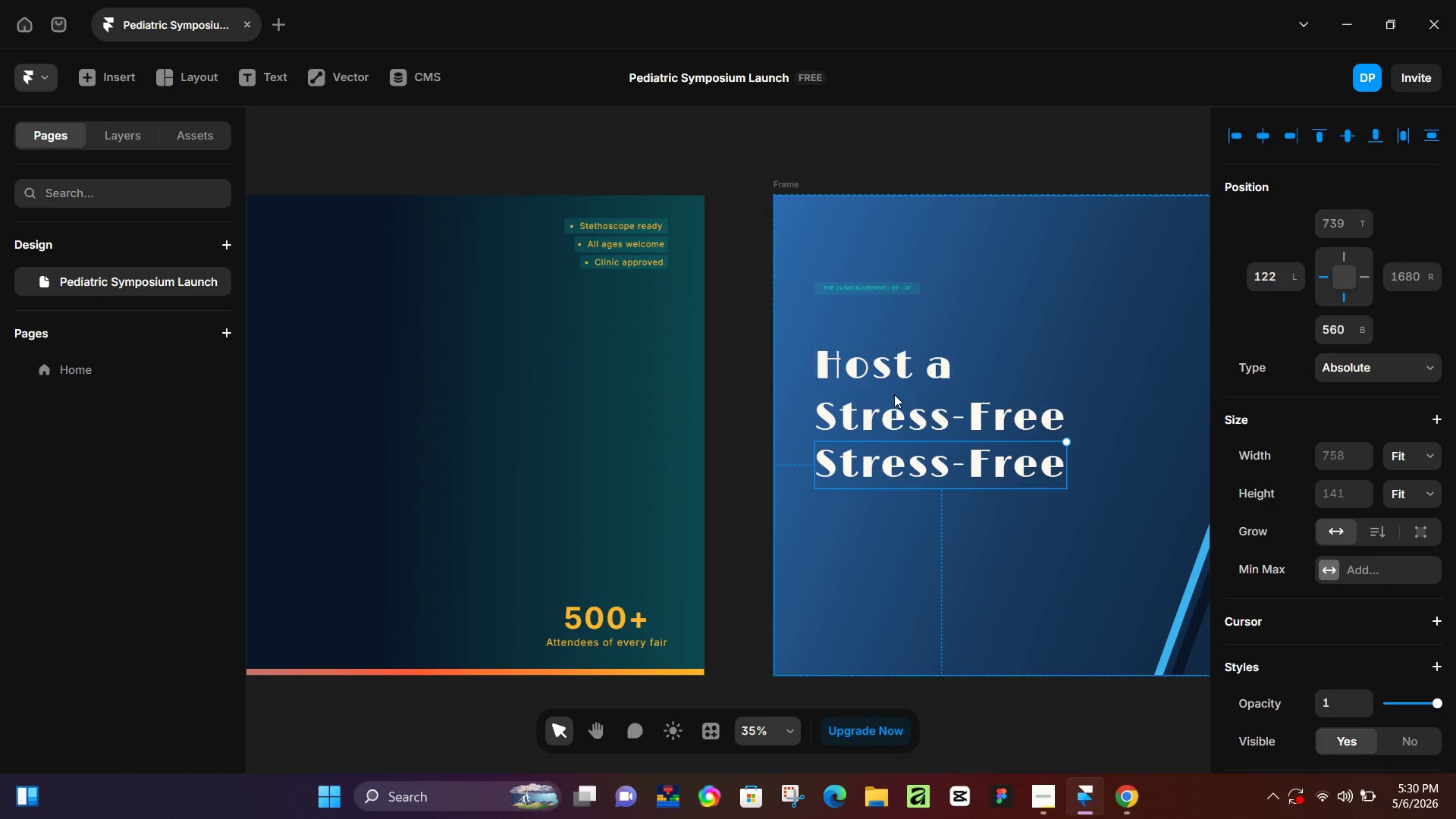 
left_click_drag(start_coordinate=[883, 464], to_coordinate=[880, 471])
 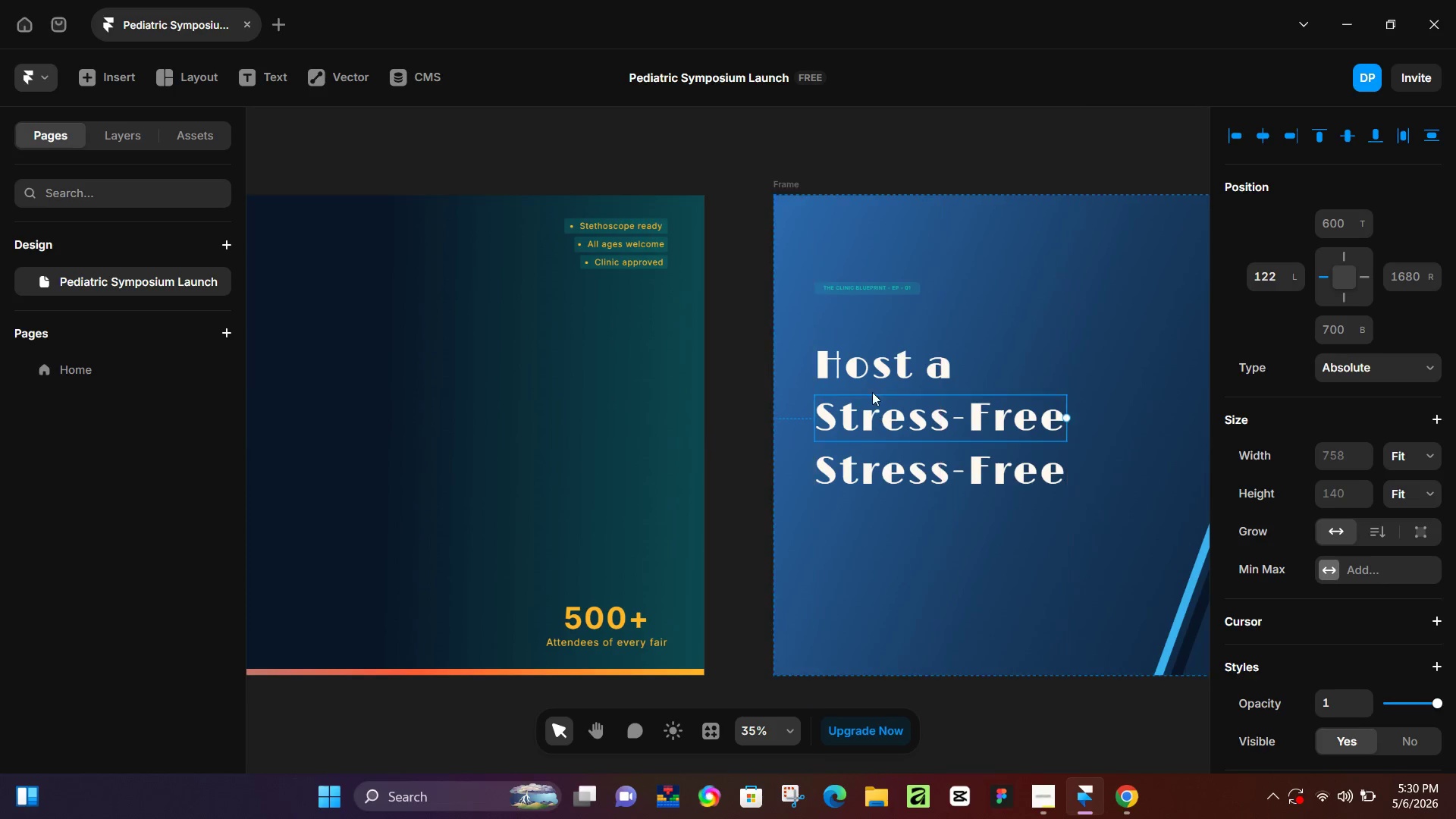 
left_click_drag(start_coordinate=[866, 413], to_coordinate=[864, 406])
 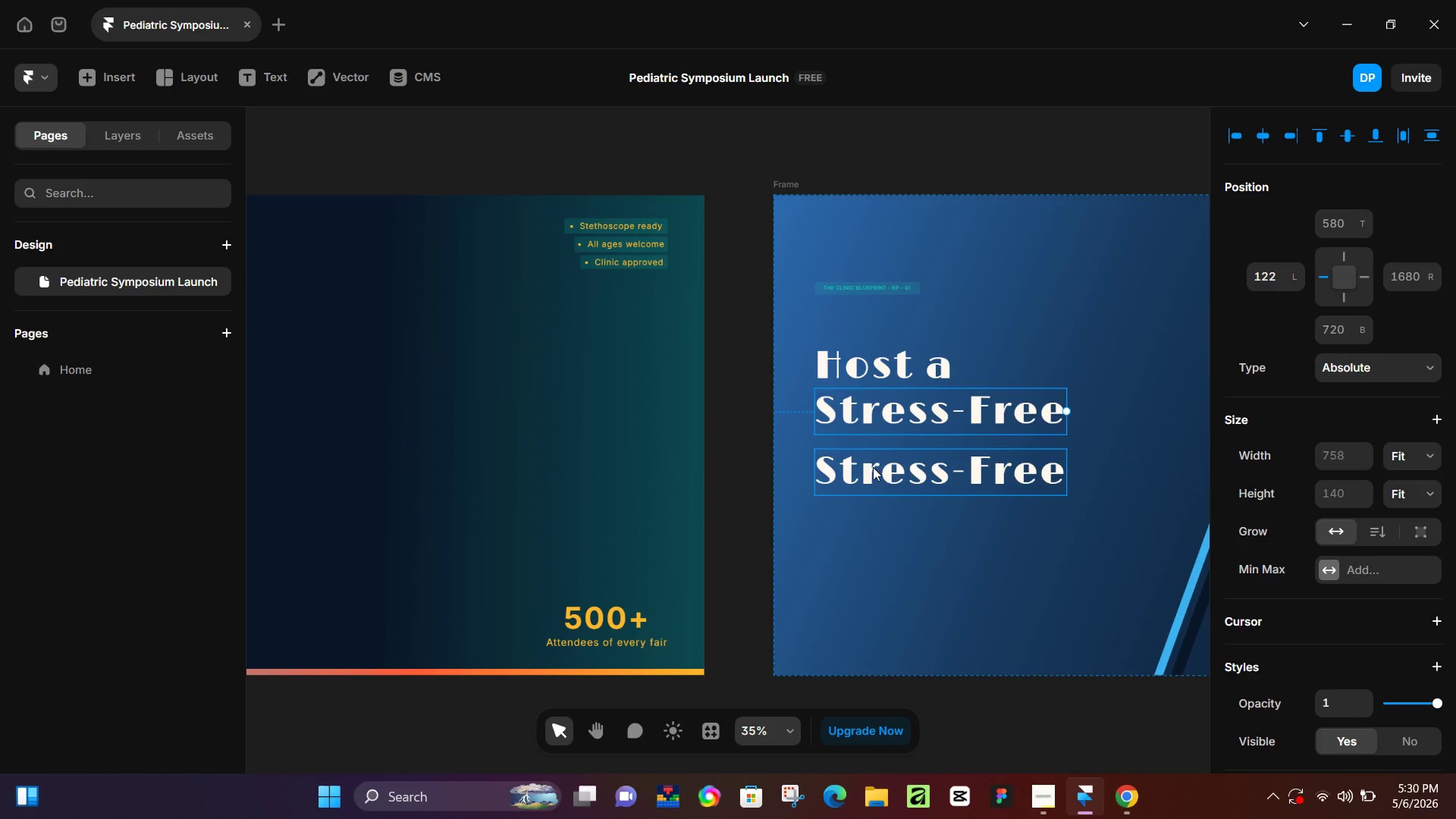 
left_click_drag(start_coordinate=[872, 468], to_coordinate=[872, 454])
 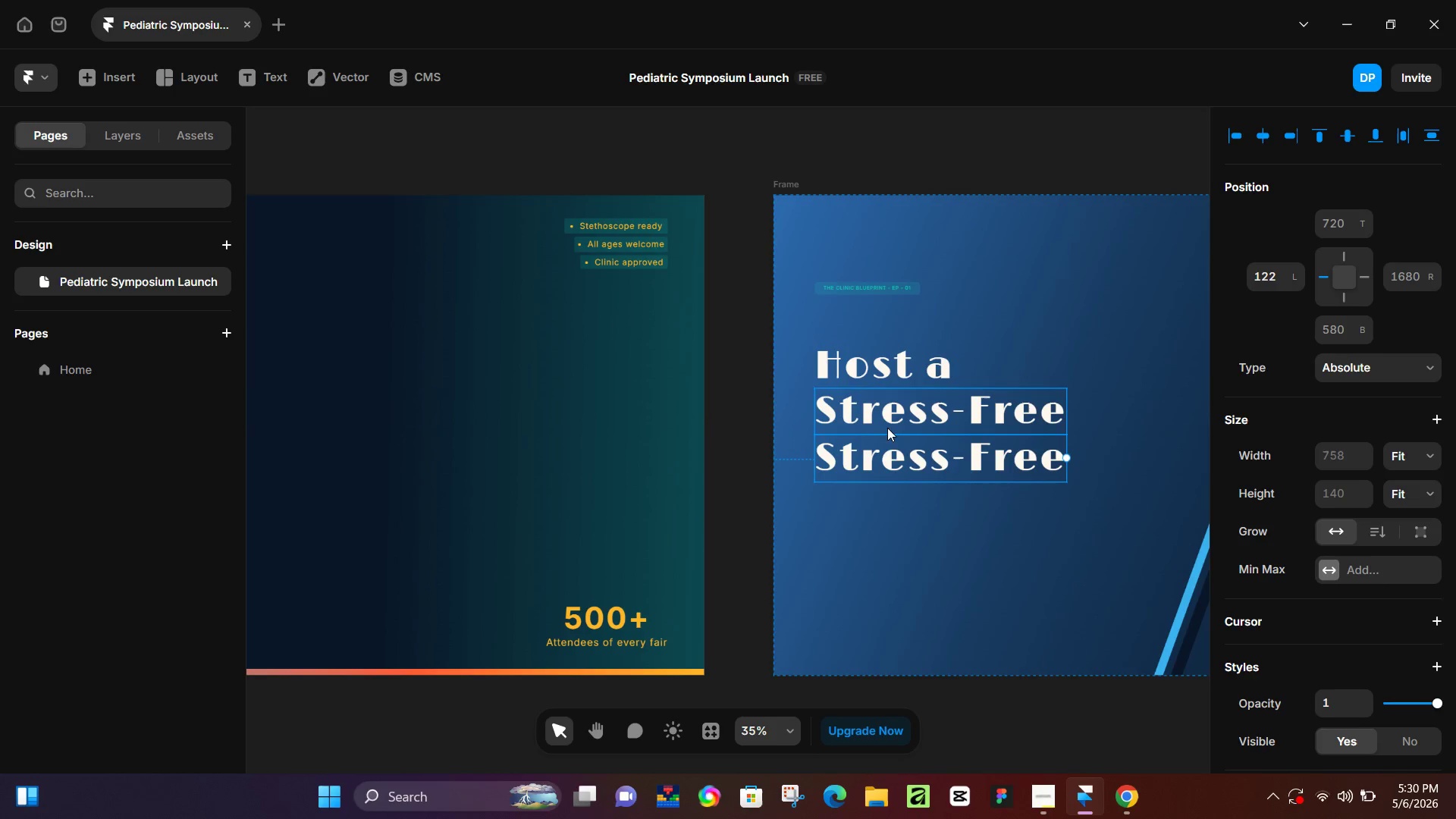 
double_click([888, 458])
 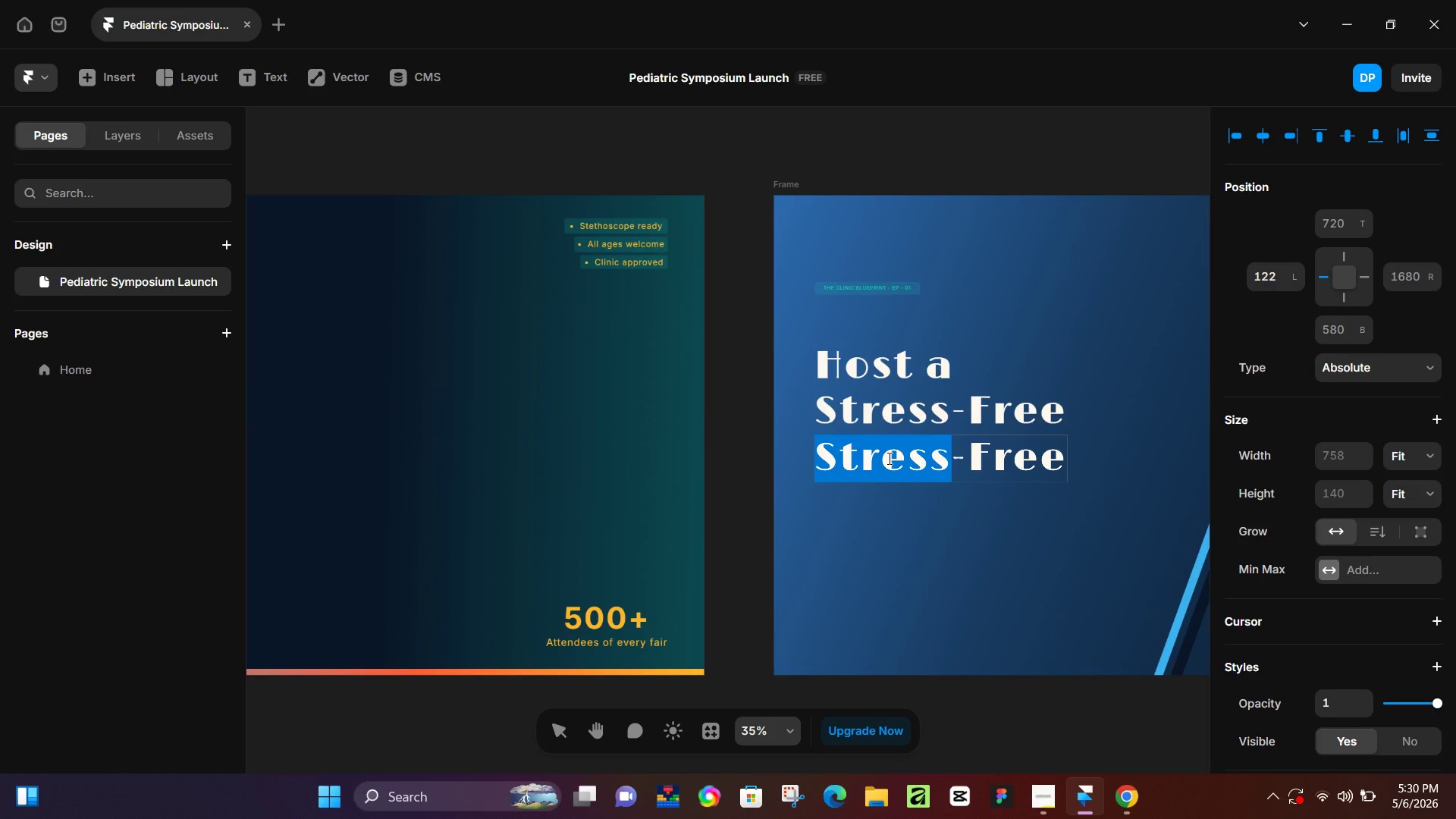 
key(Control+A)
 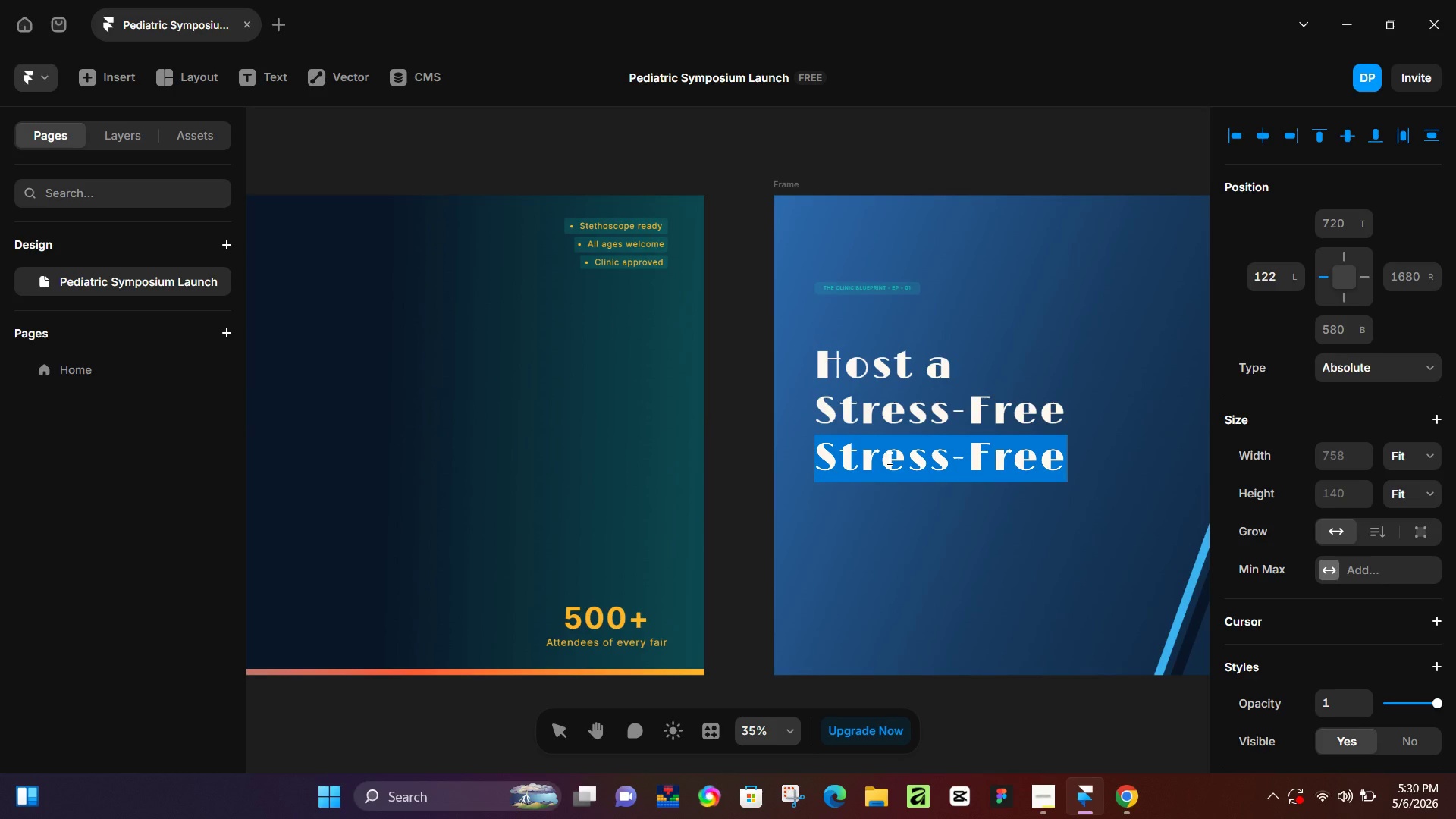 
type(Pediatric)
 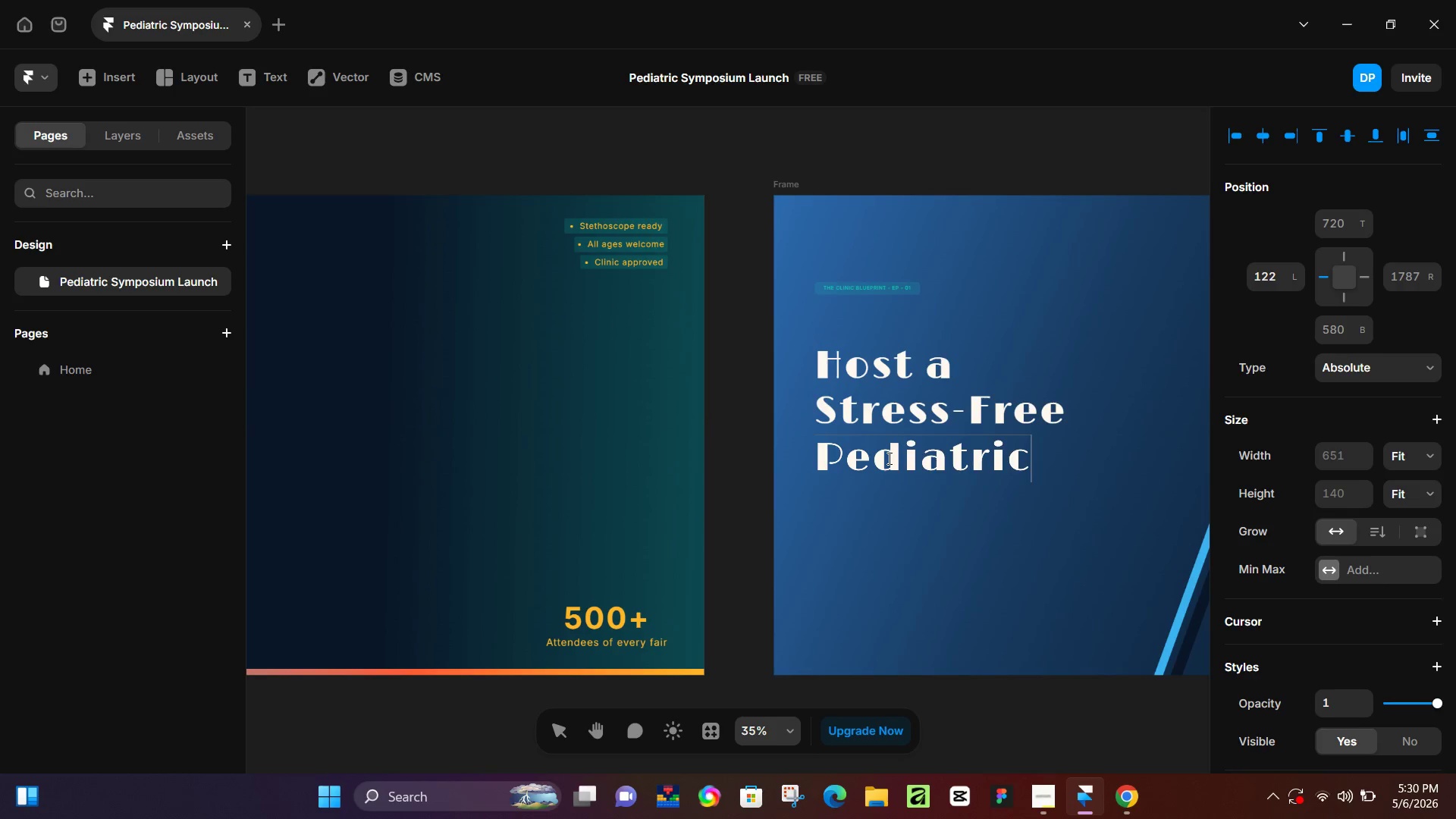 
key(Enter)
 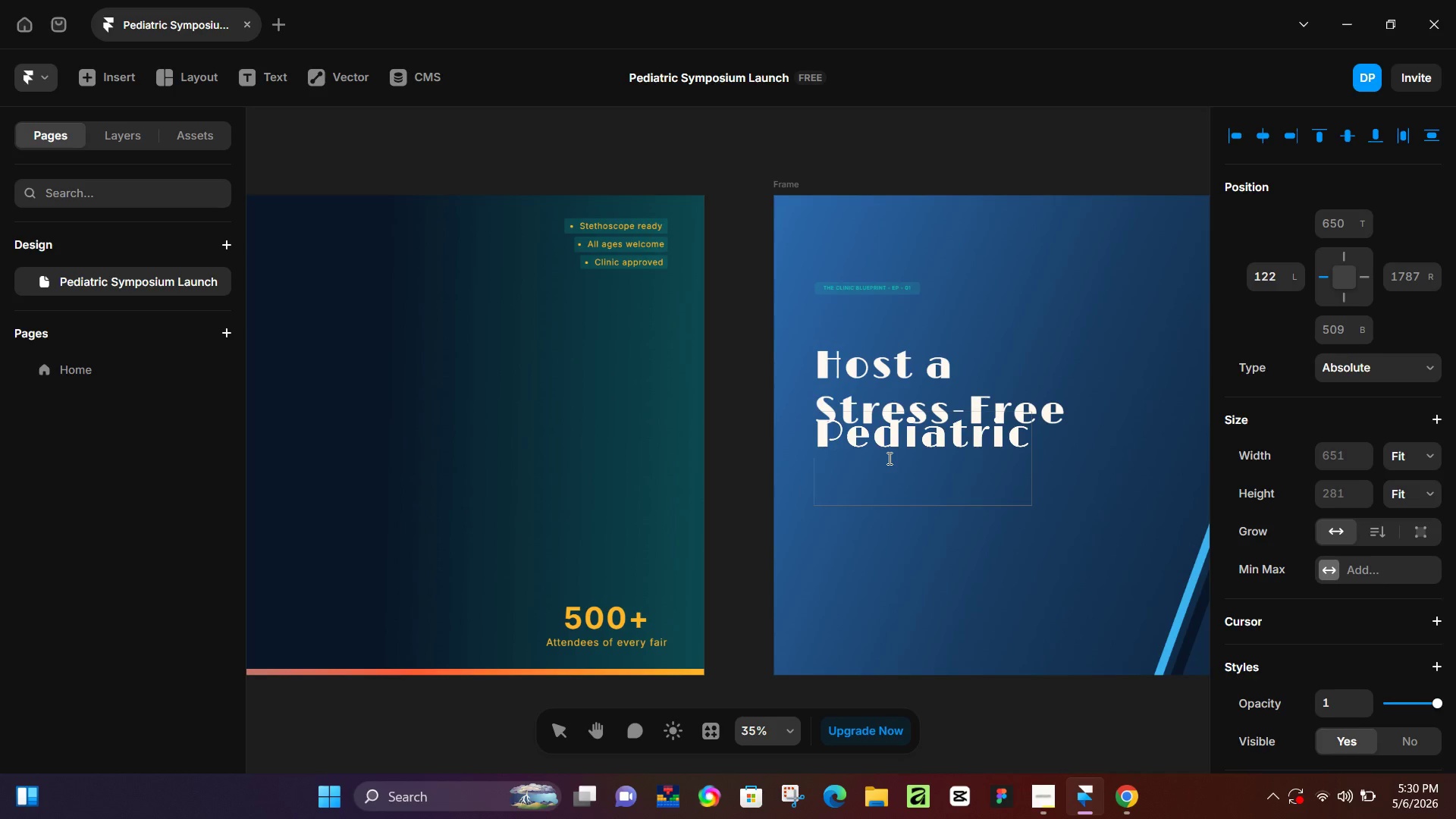 
type(Health Fair)
 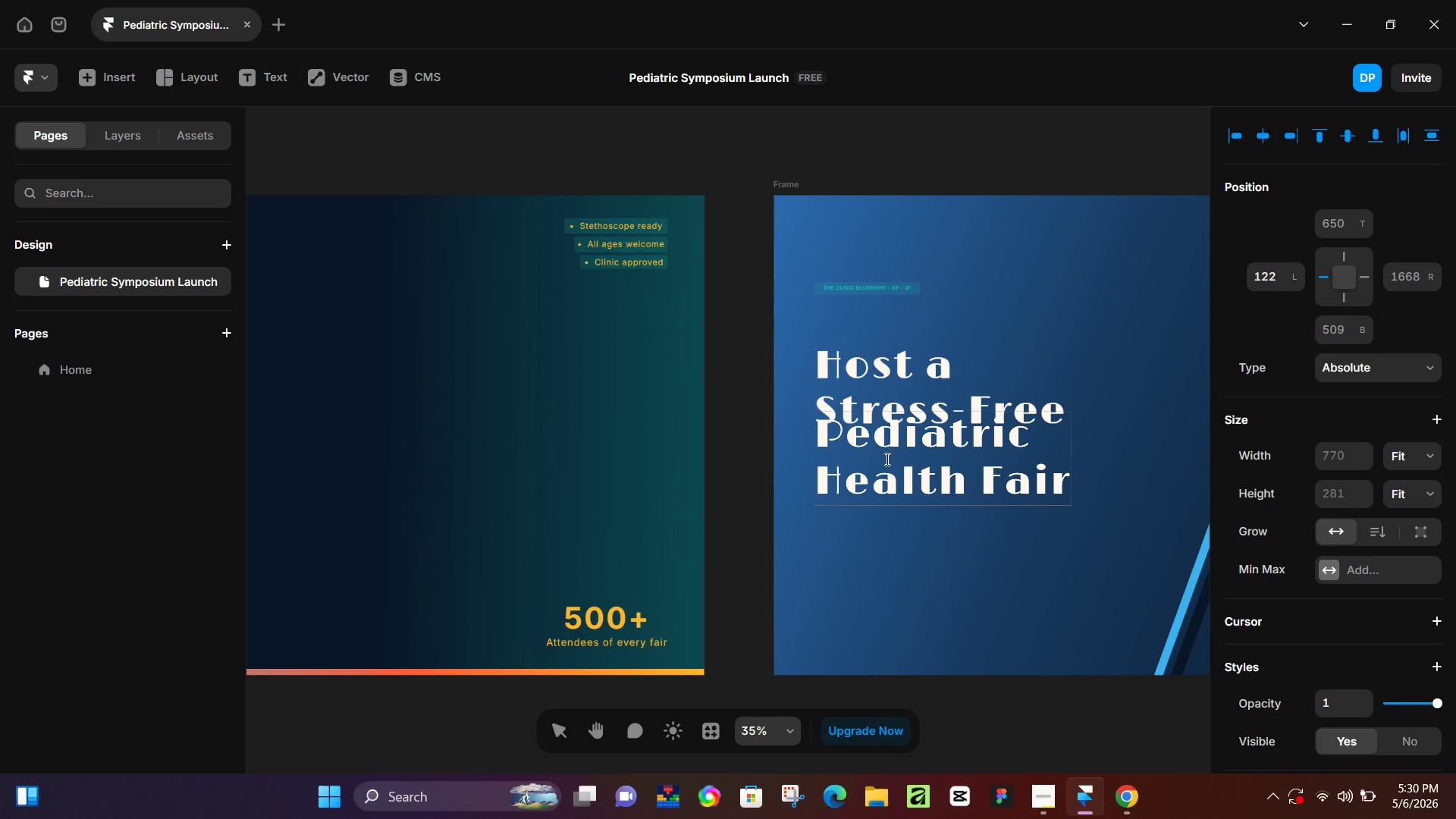 
left_click([758, 511])
 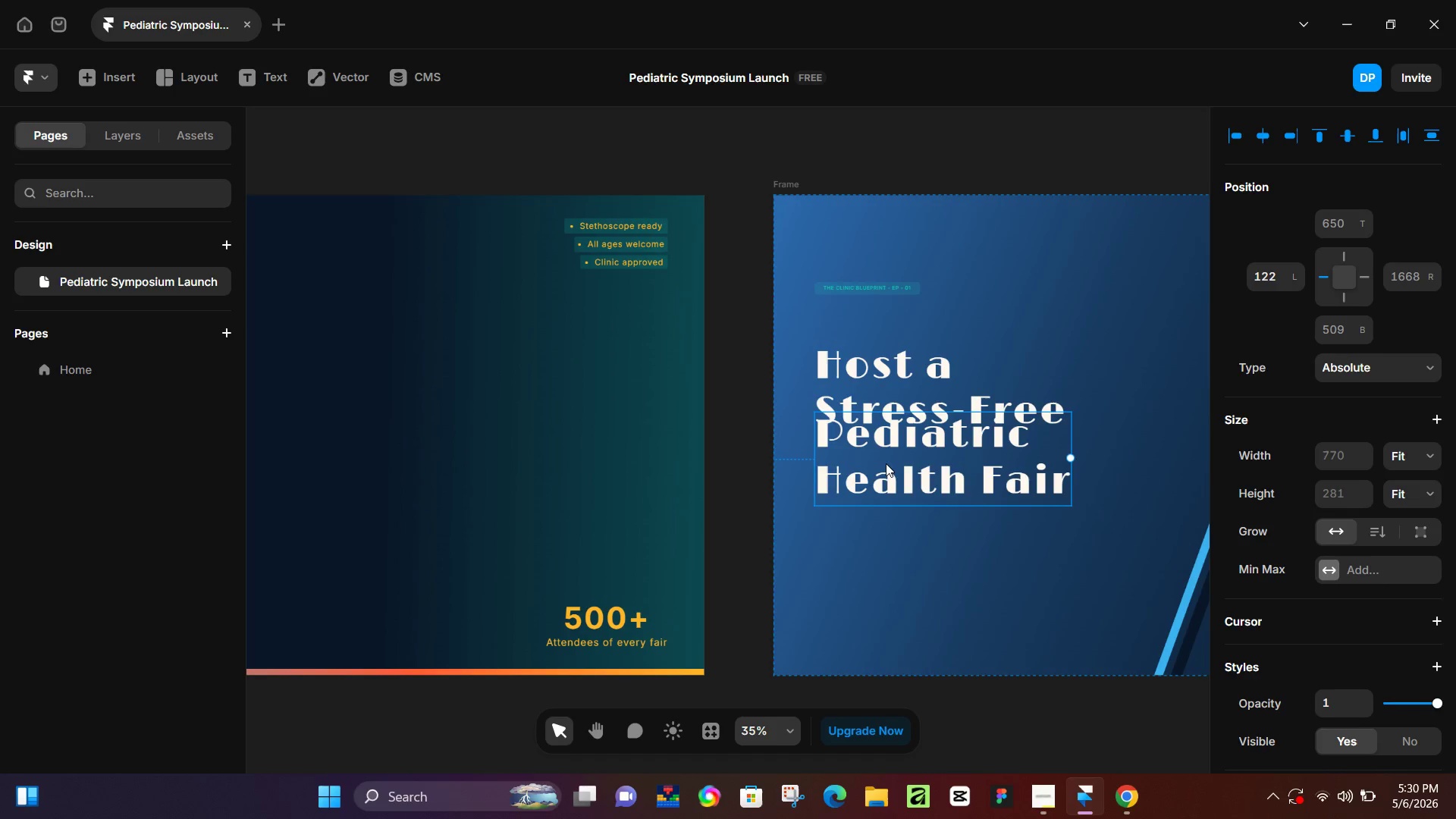 
left_click_drag(start_coordinate=[886, 463], to_coordinate=[882, 489])
 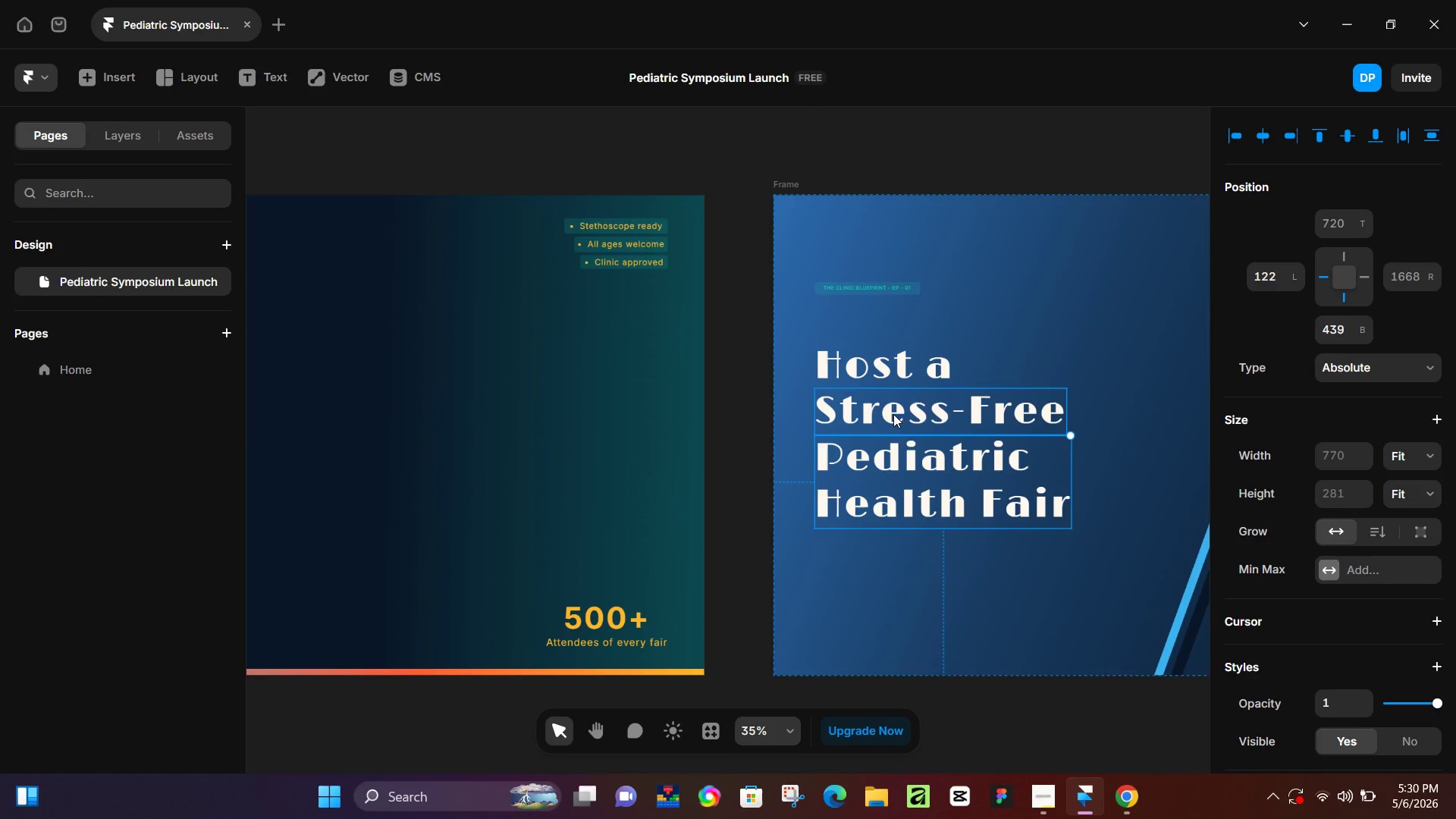 
left_click([893, 414])
 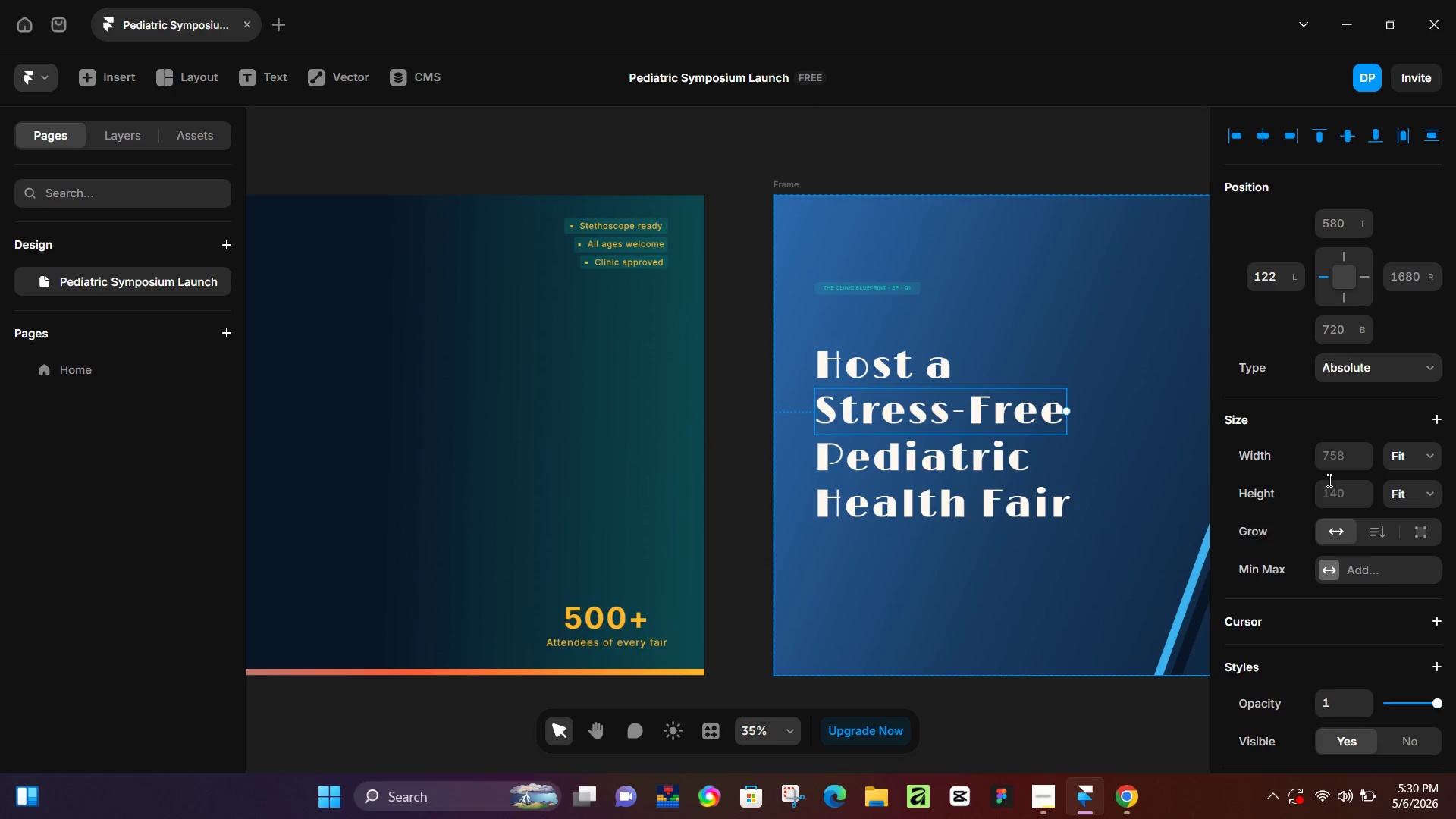 
scroll: coordinate [1323, 485], scroll_direction: down, amount: 3.0
 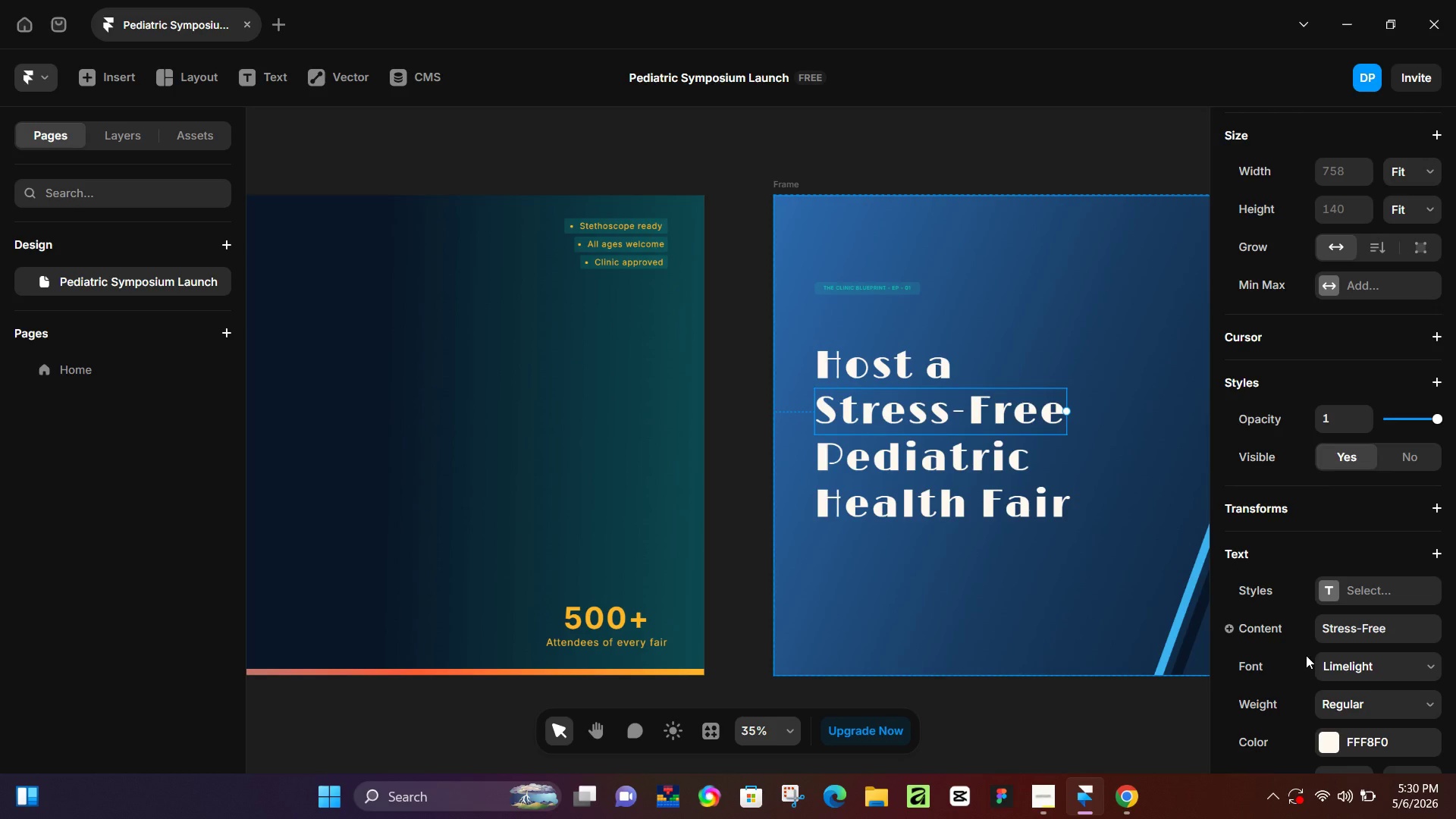 
key(Control+NumpadEnter)
 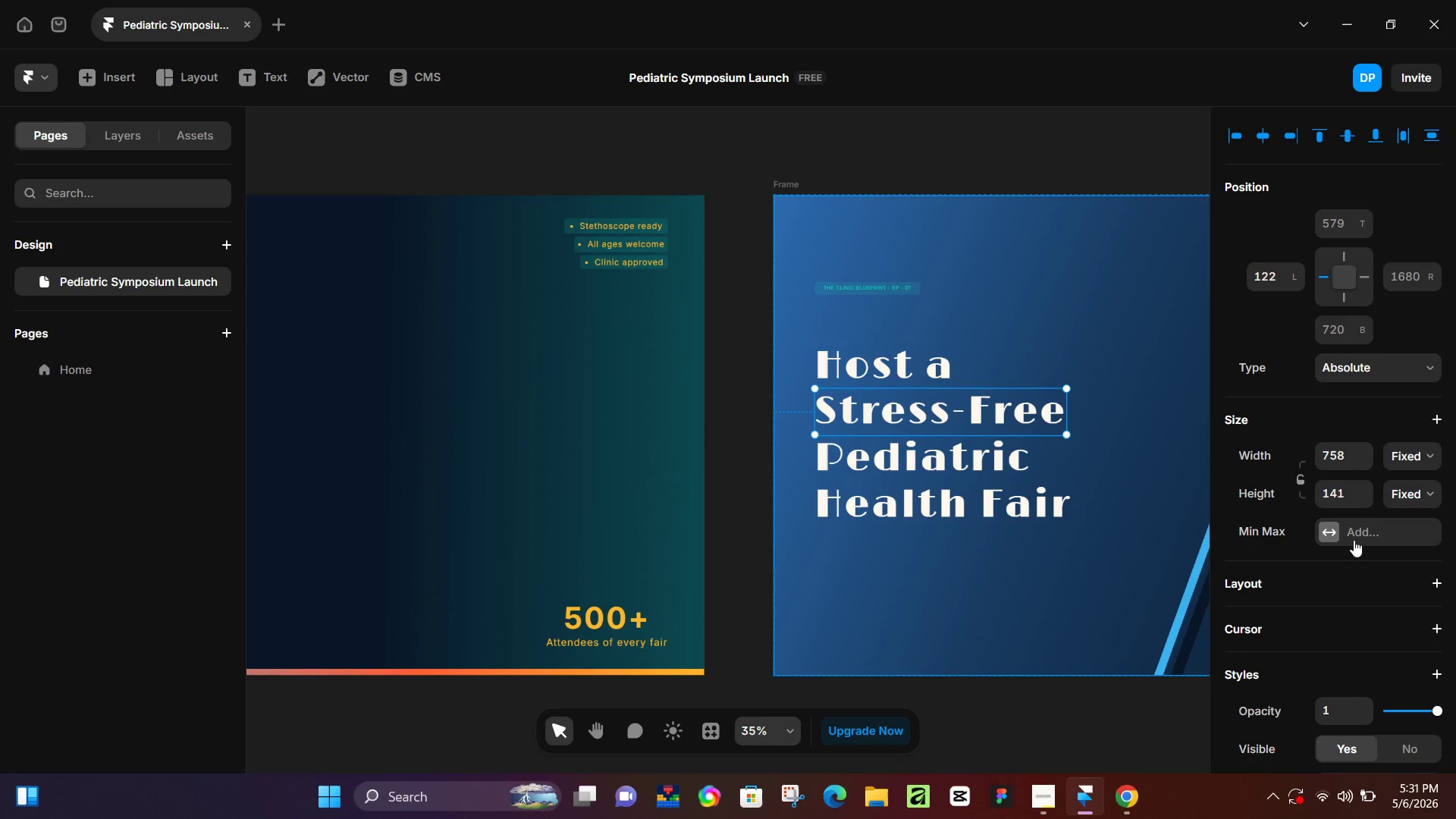 
scroll: coordinate [1326, 591], scroll_direction: down, amount: 4.0
 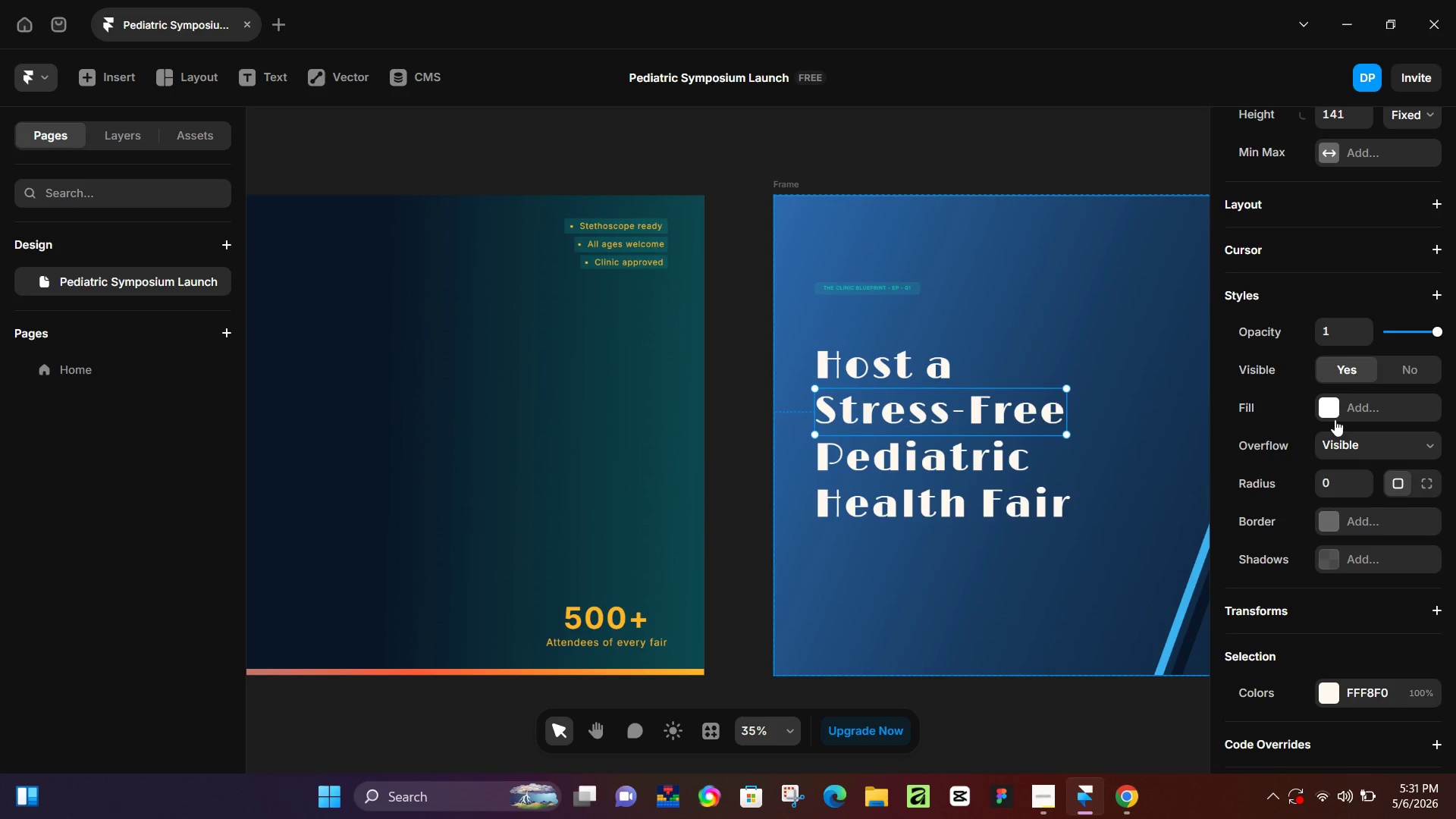 
left_click([1329, 410])
 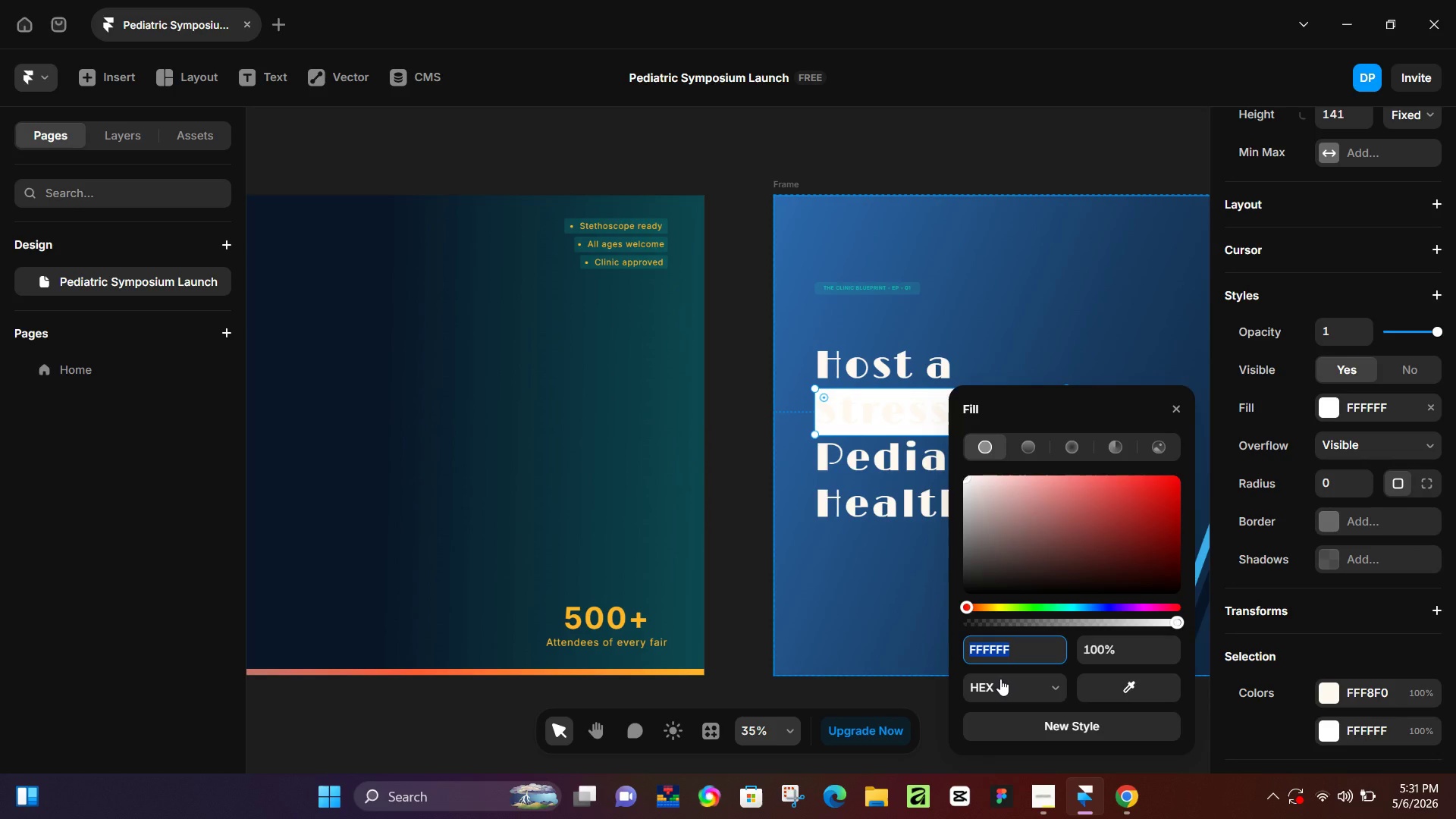 
wait(7.23)
 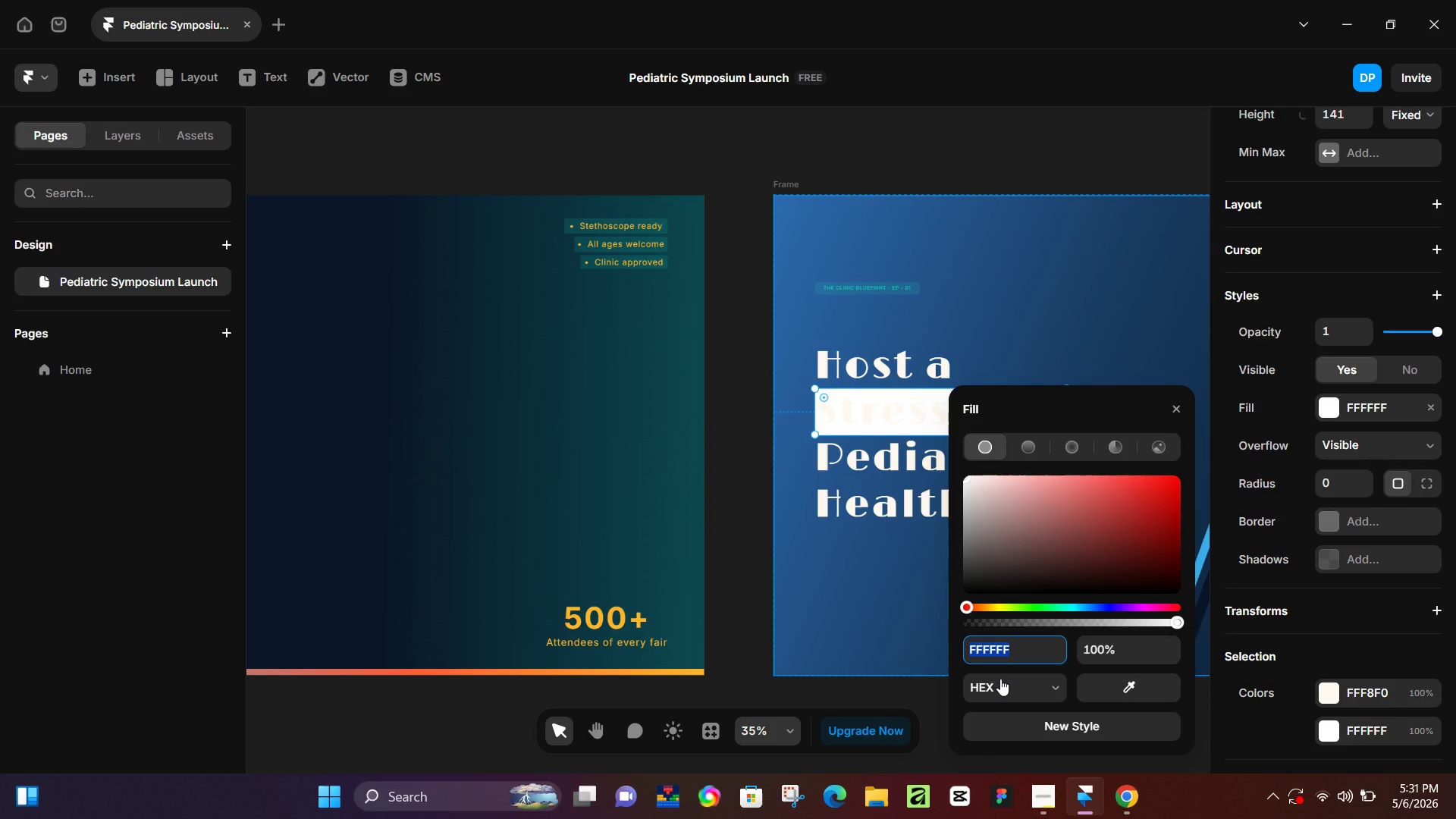 
type(ff)
 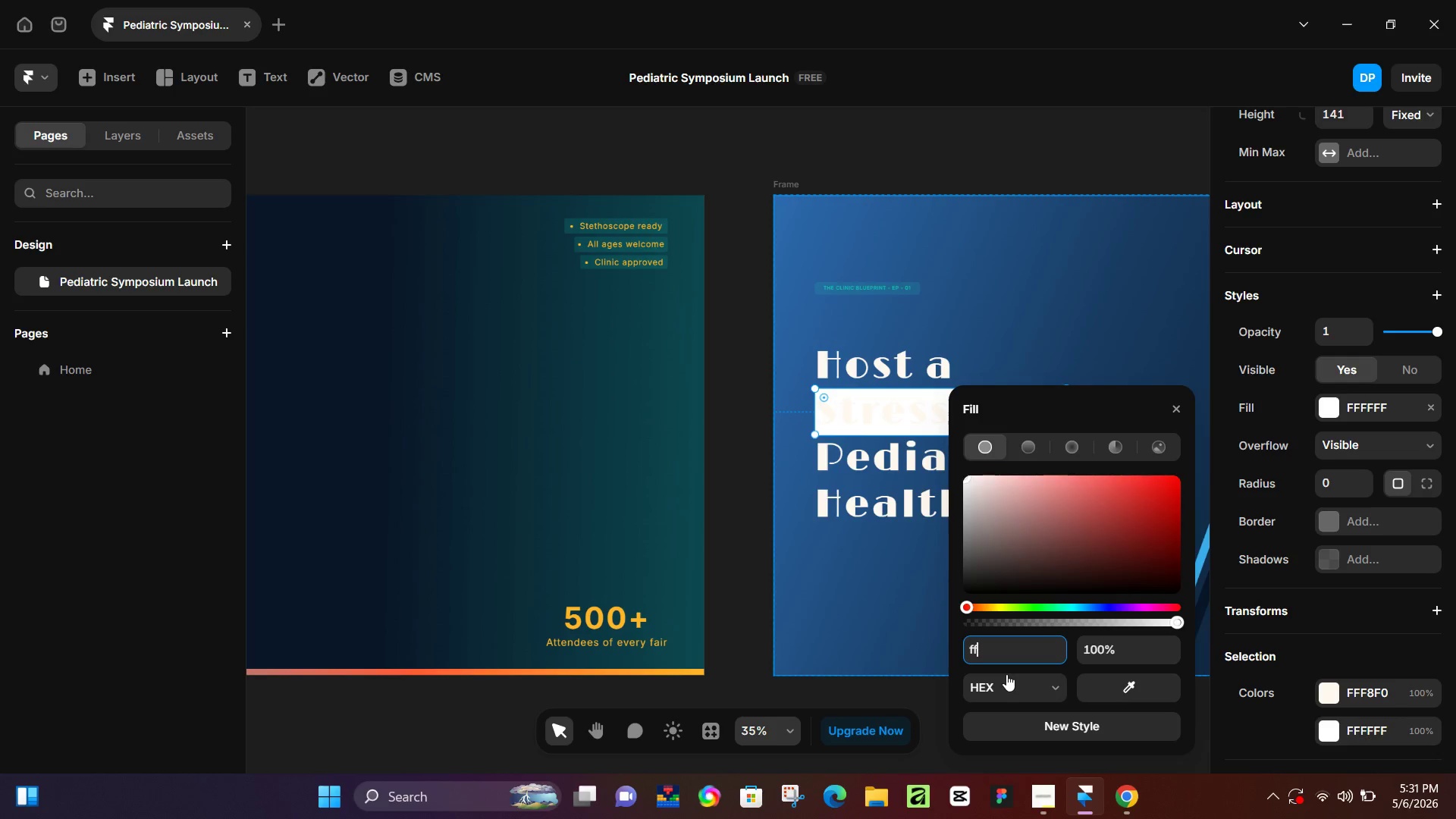 
key(6)
 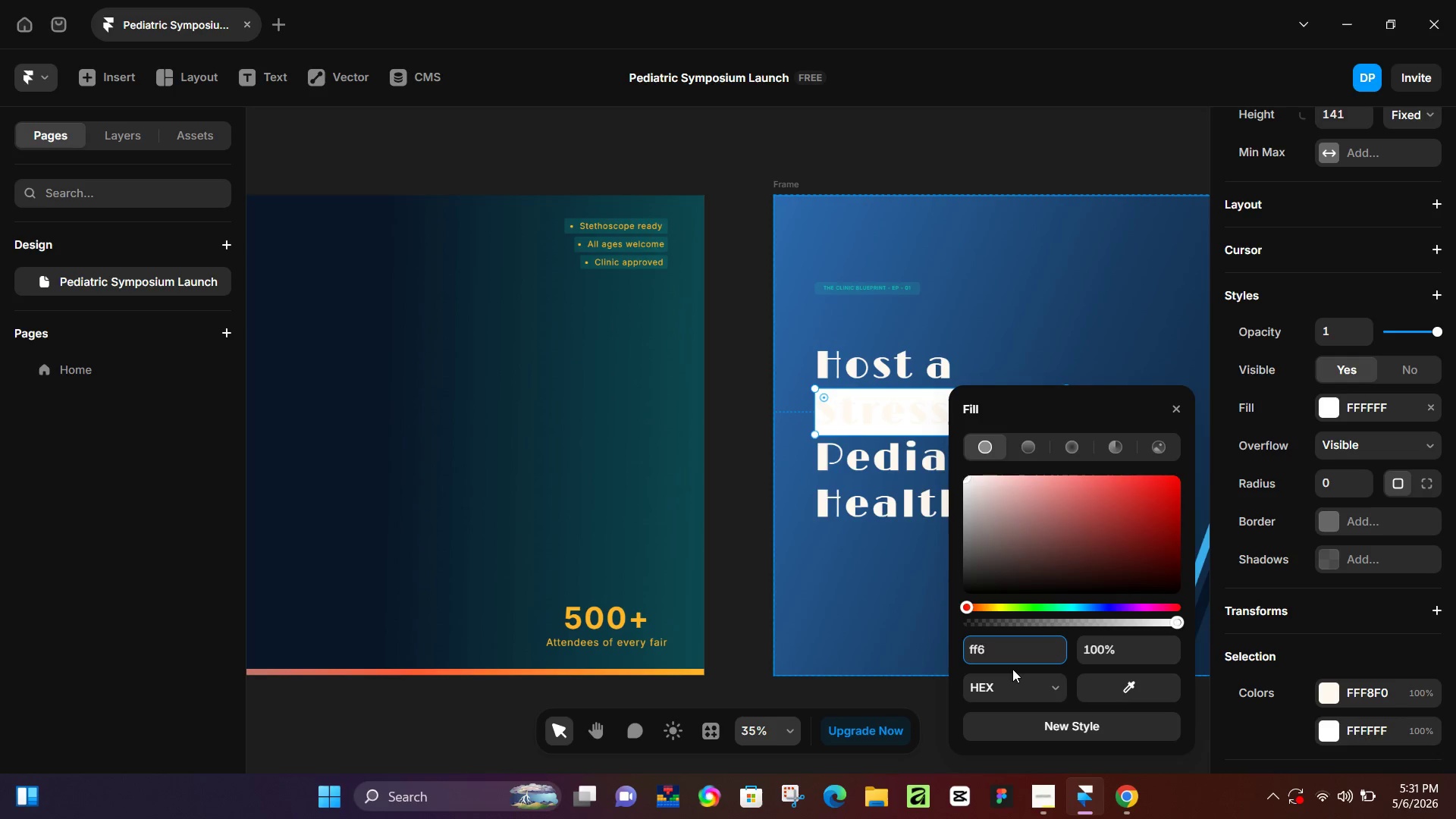 
type(b35)
key(NumpadEnter)
 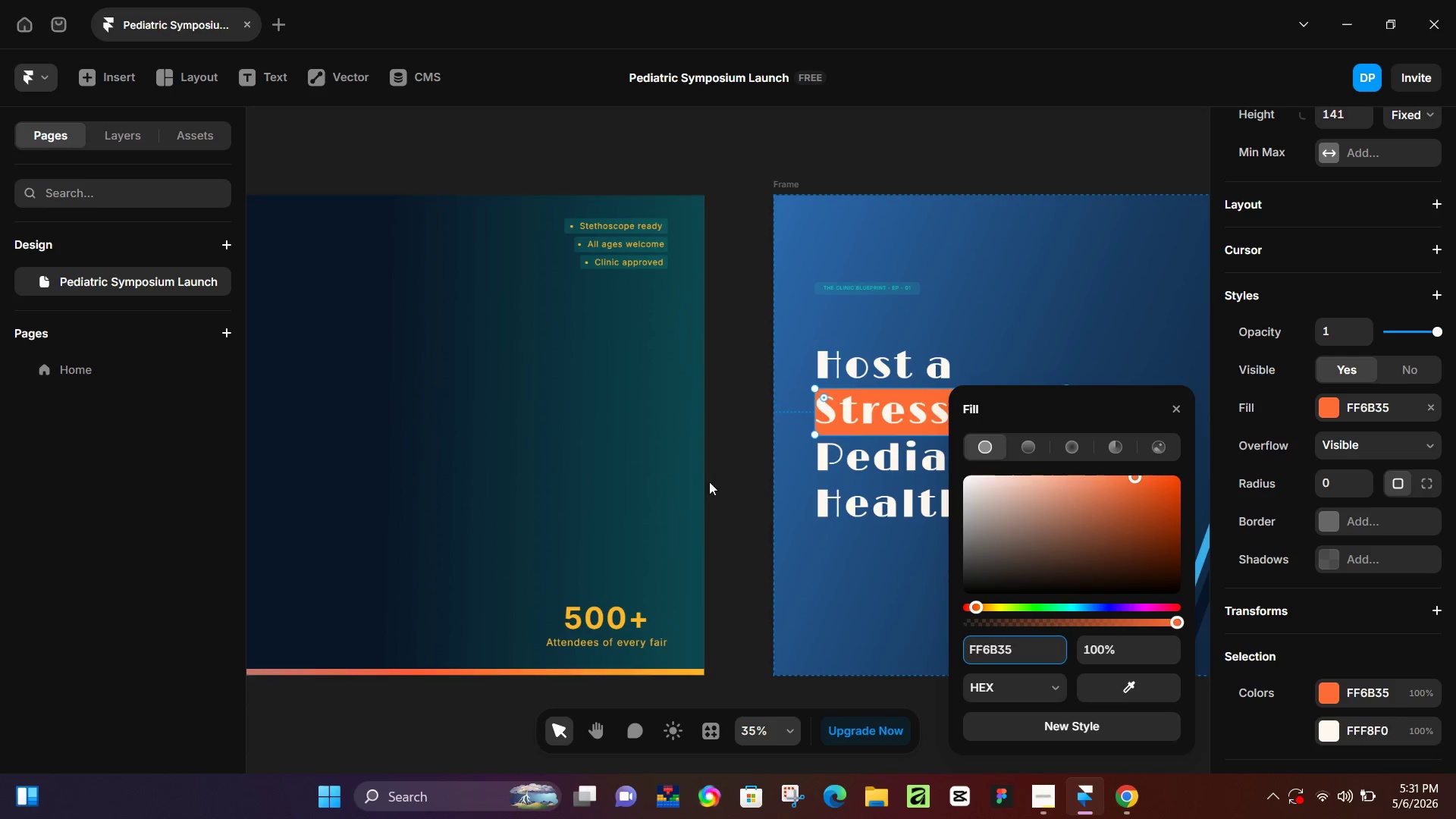 
wait(6.52)
 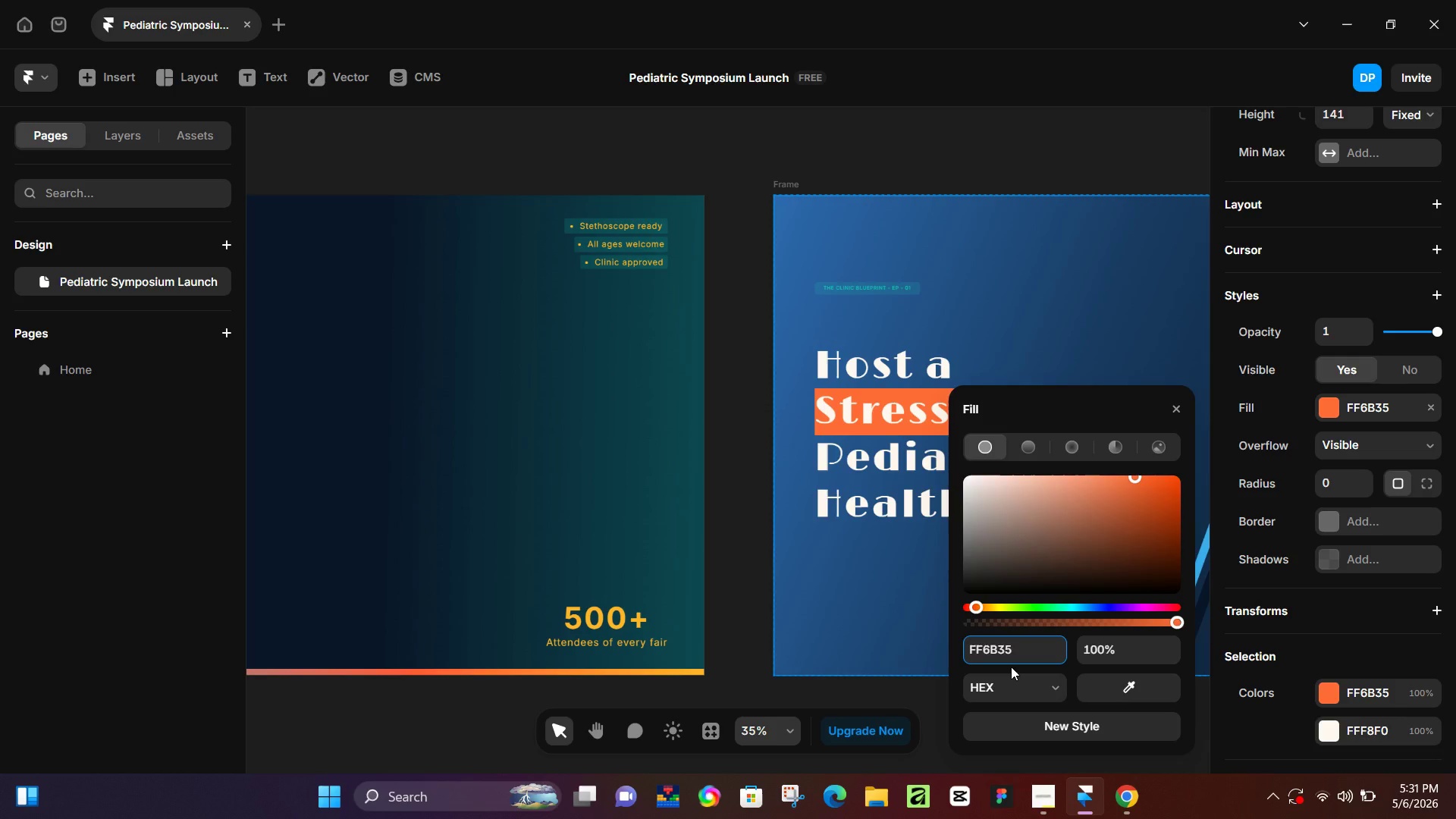 
left_click_drag(start_coordinate=[814, 406], to_coordinate=[798, 408])
 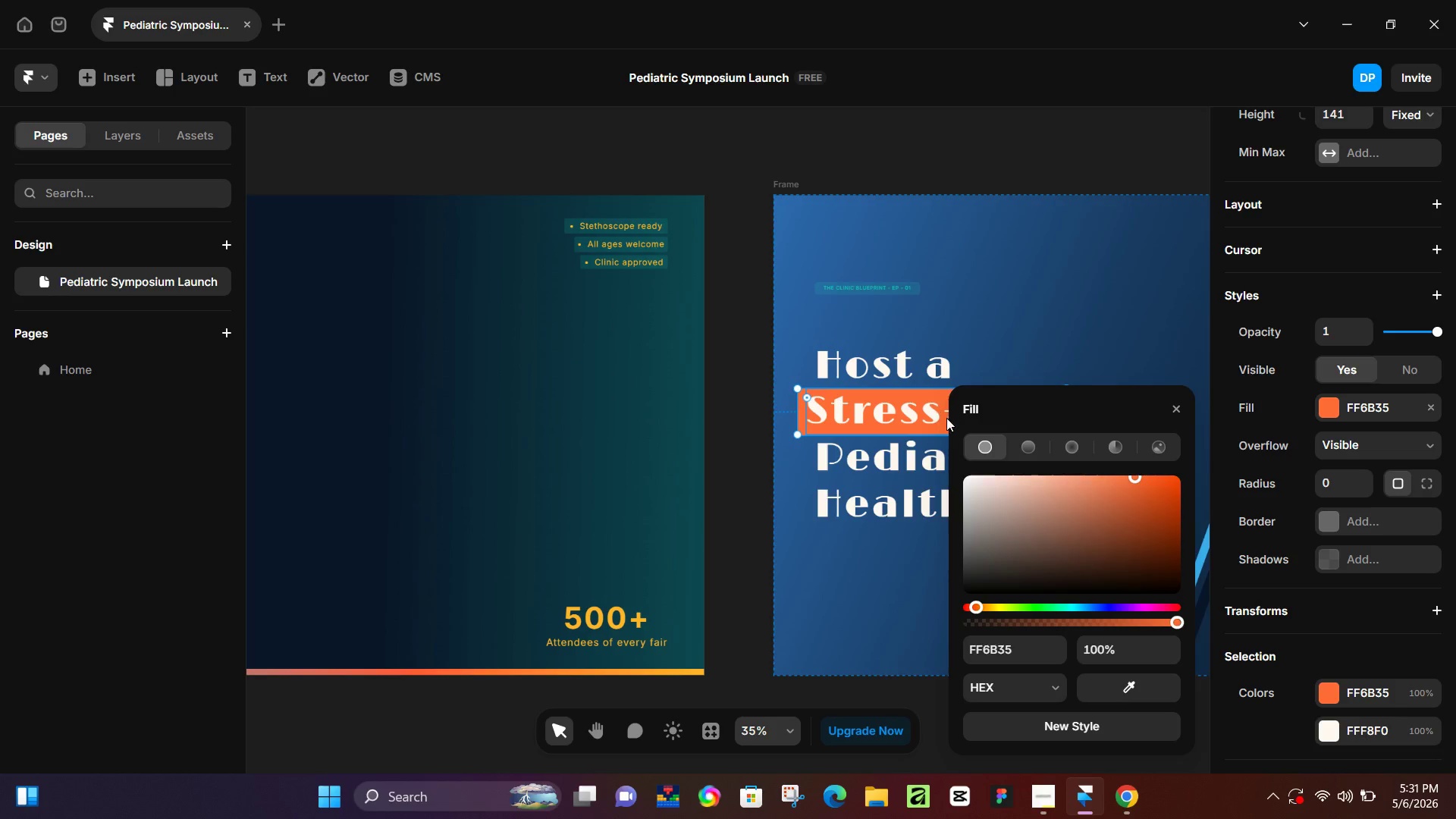 
left_click_drag(start_coordinate=[835, 412], to_coordinate=[857, 414])